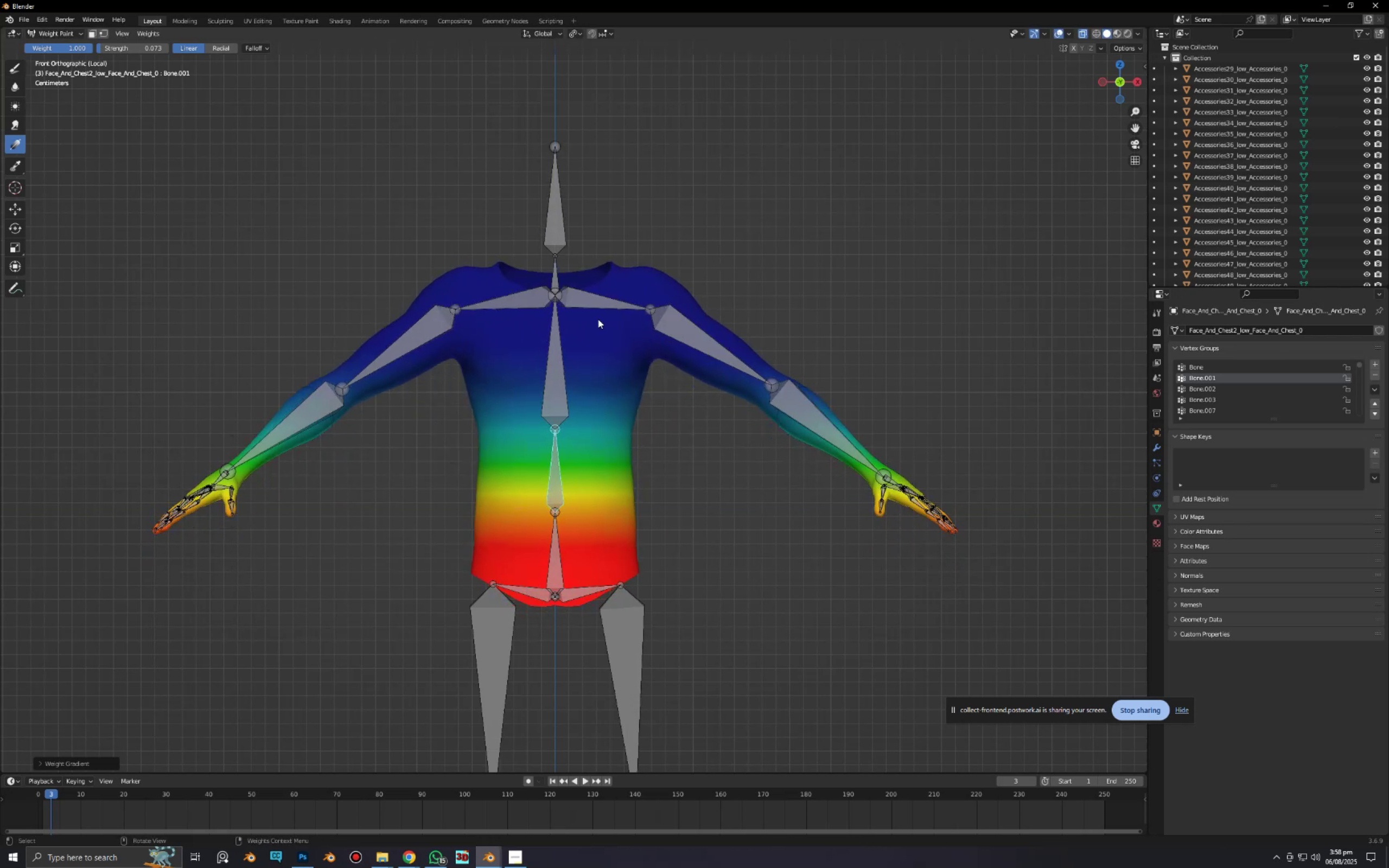 
hold_key(key=ControlLeft, duration=0.35)
left_click([597, 299])
 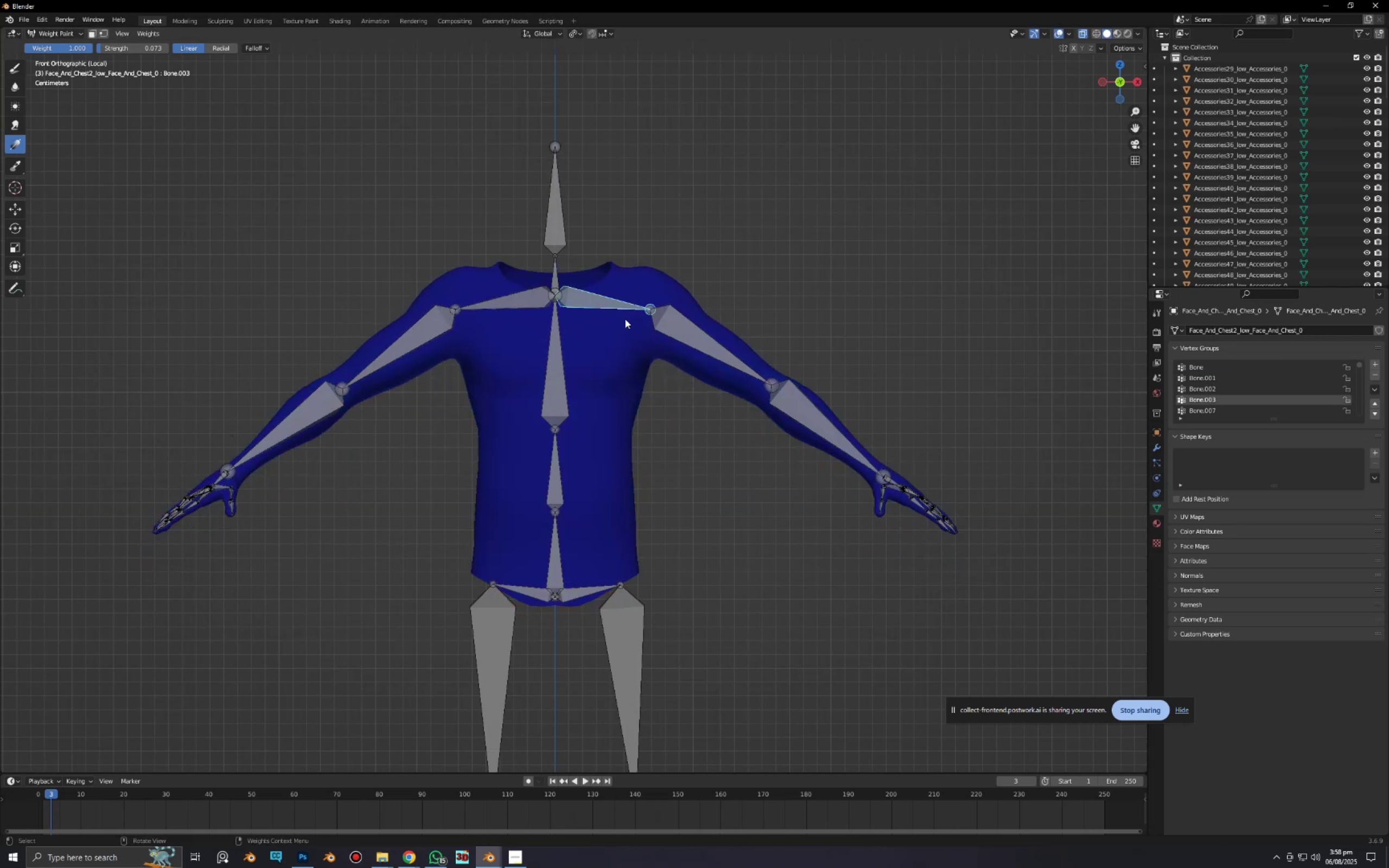 
scroll: coordinate [627, 320], scroll_direction: up, amount: 2.0
 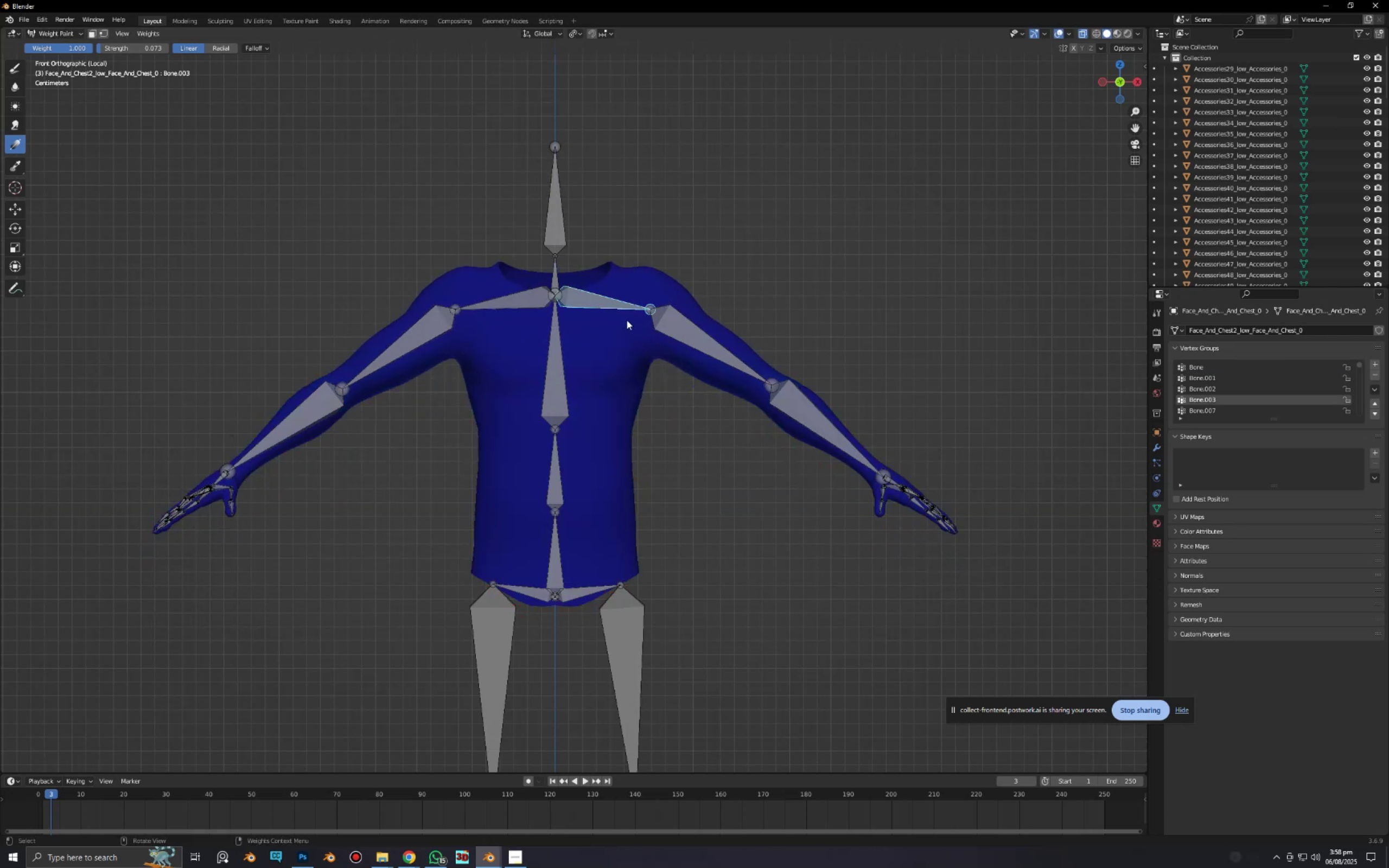 
hold_key(key=ShiftLeft, duration=0.58)
 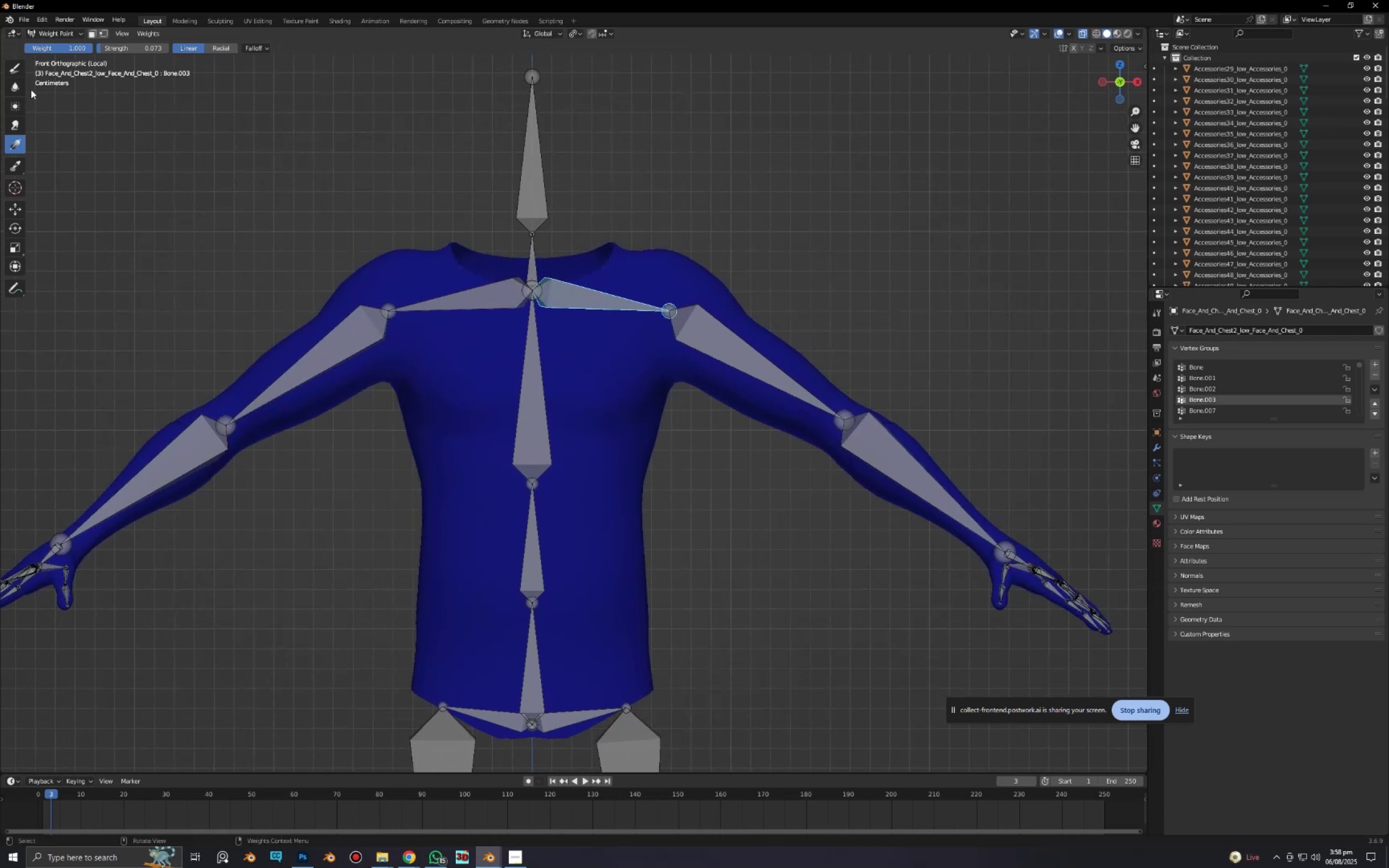 
left_click_drag(start_coordinate=[768, 255], to_coordinate=[177, 440])
 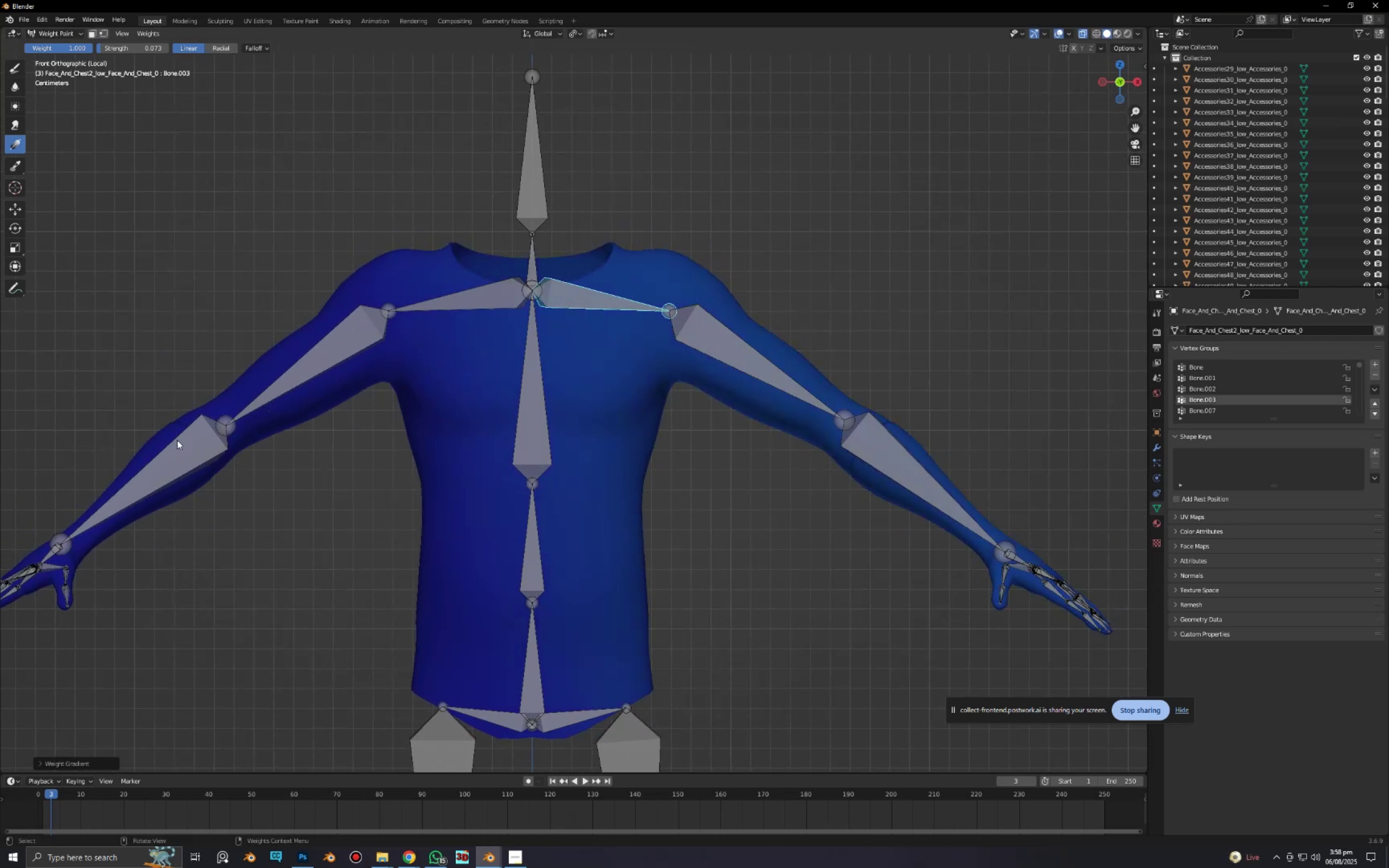 
key(Control+Z)
 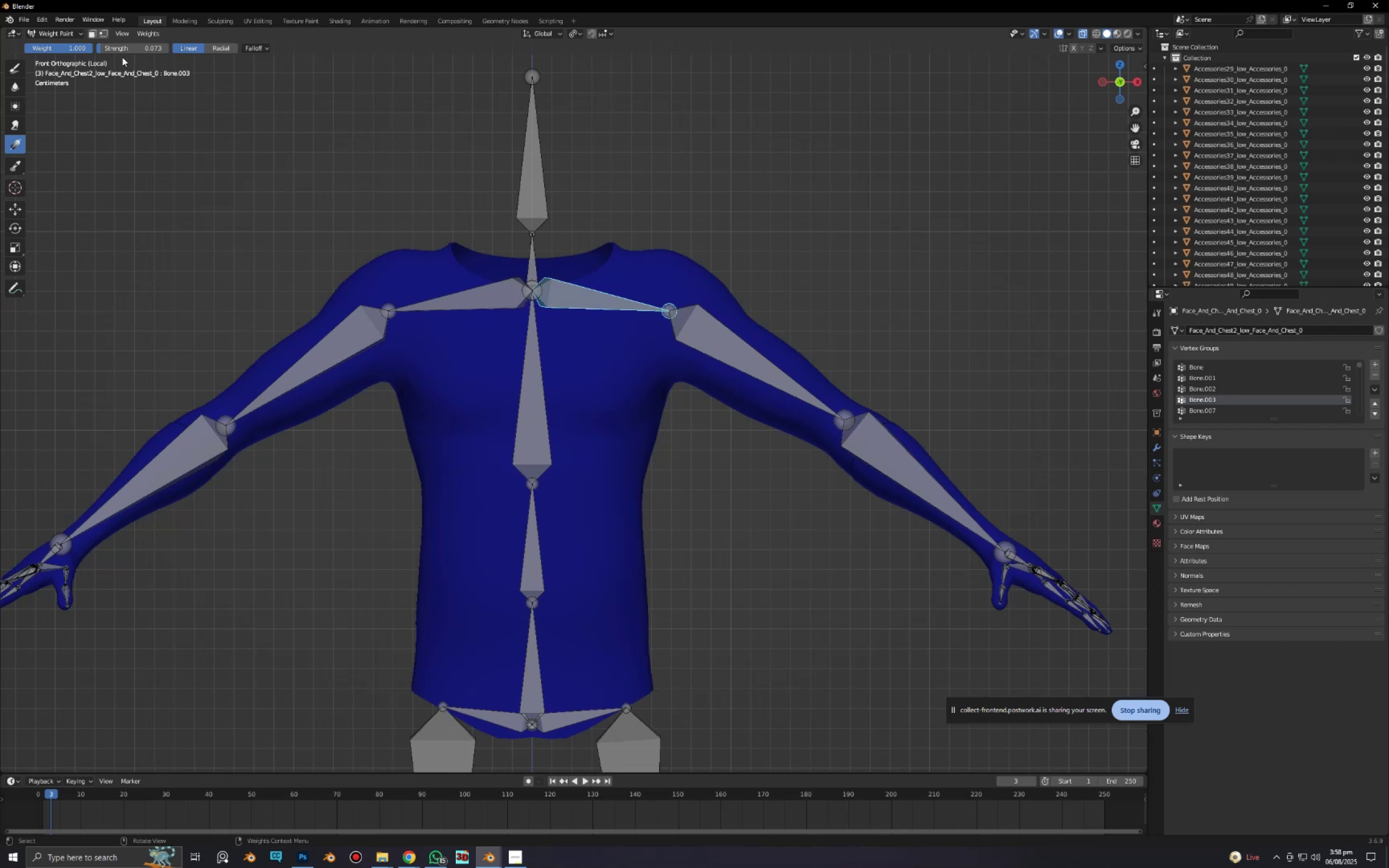 
left_click_drag(start_coordinate=[127, 48], to_coordinate=[584, 467])
 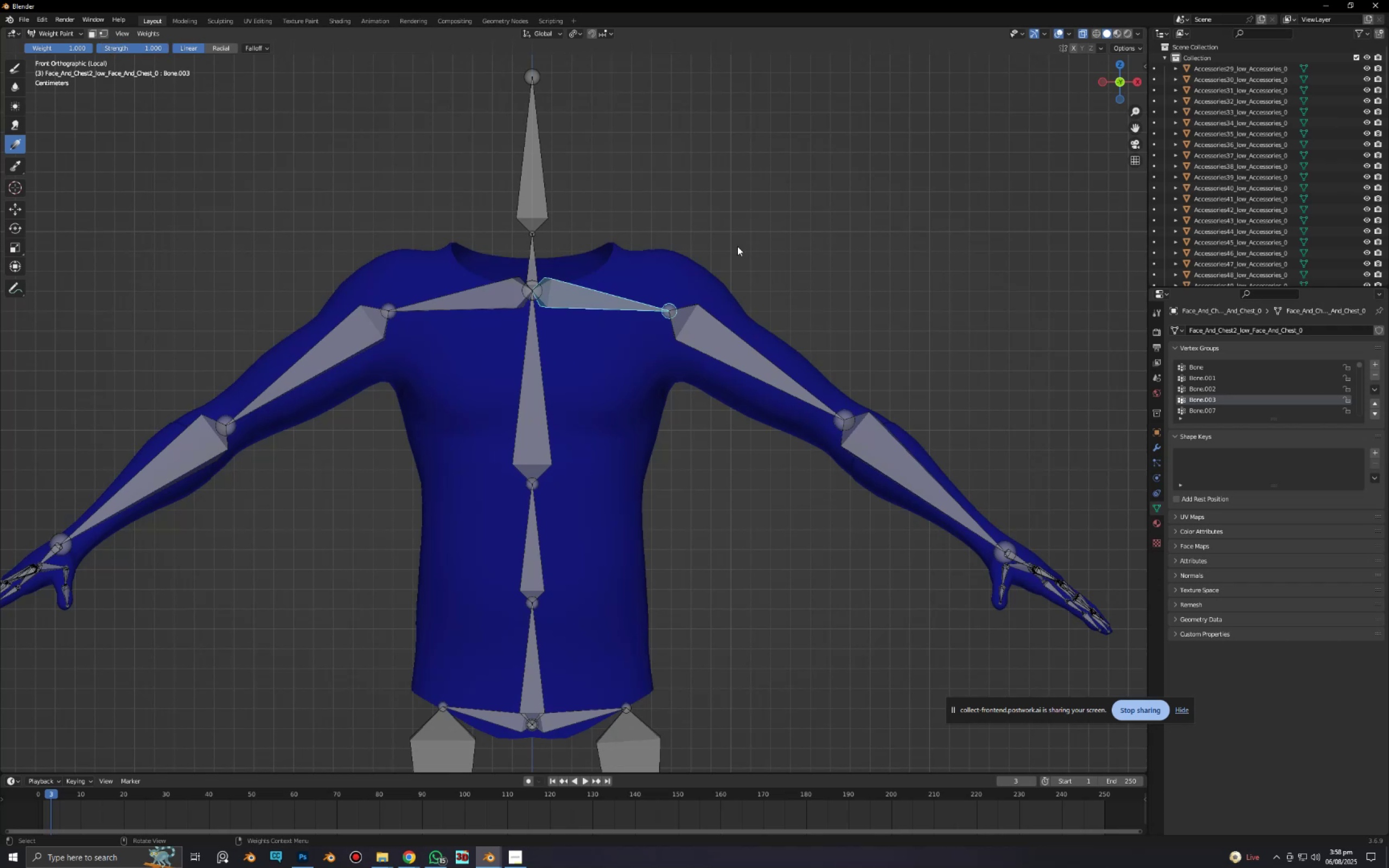 
left_click_drag(start_coordinate=[732, 240], to_coordinate=[444, 512])
 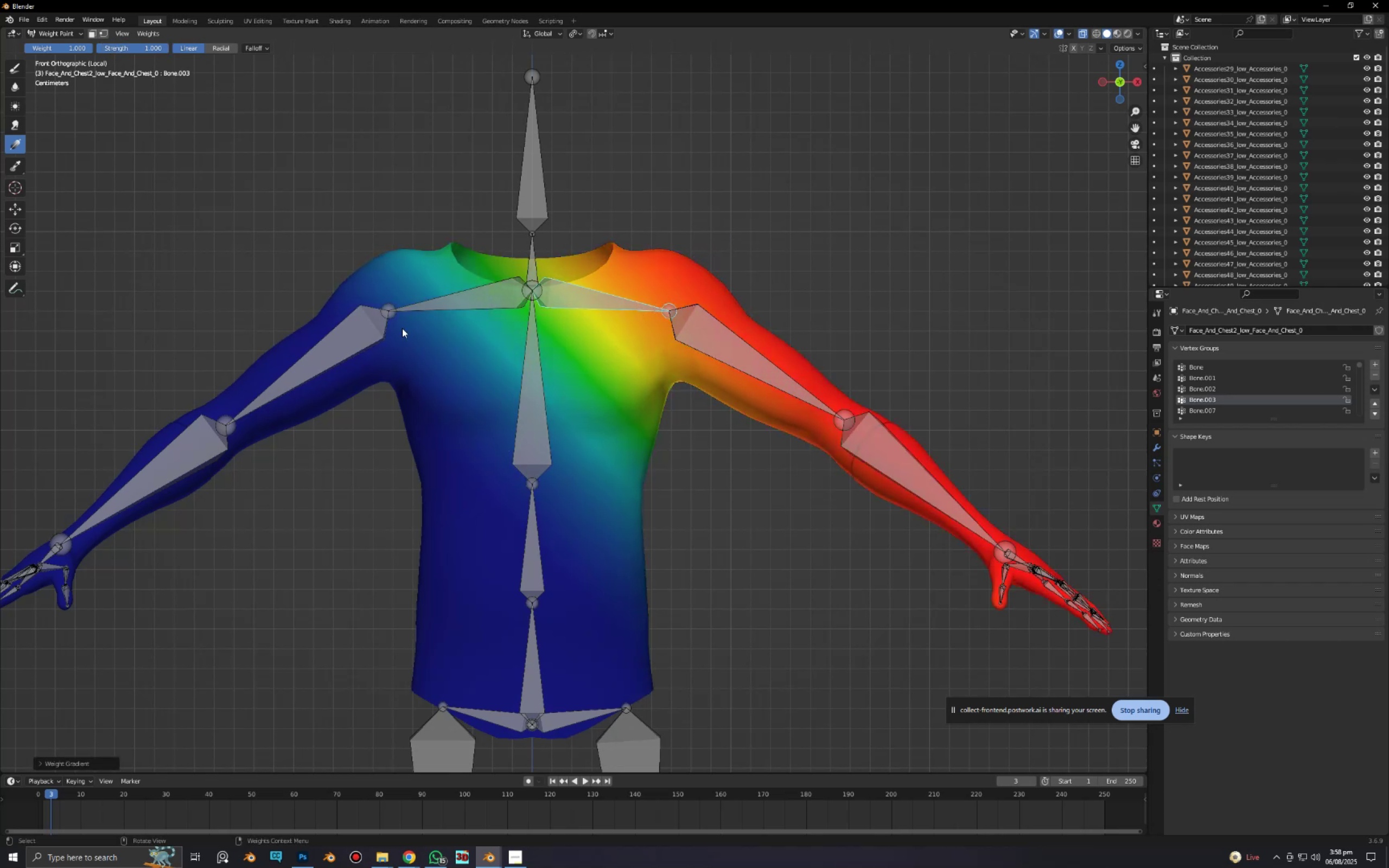 
hold_key(key=ShiftLeft, duration=0.78)
left_click_drag(start_coordinate=[206, 256], to_coordinate=[377, 368])
 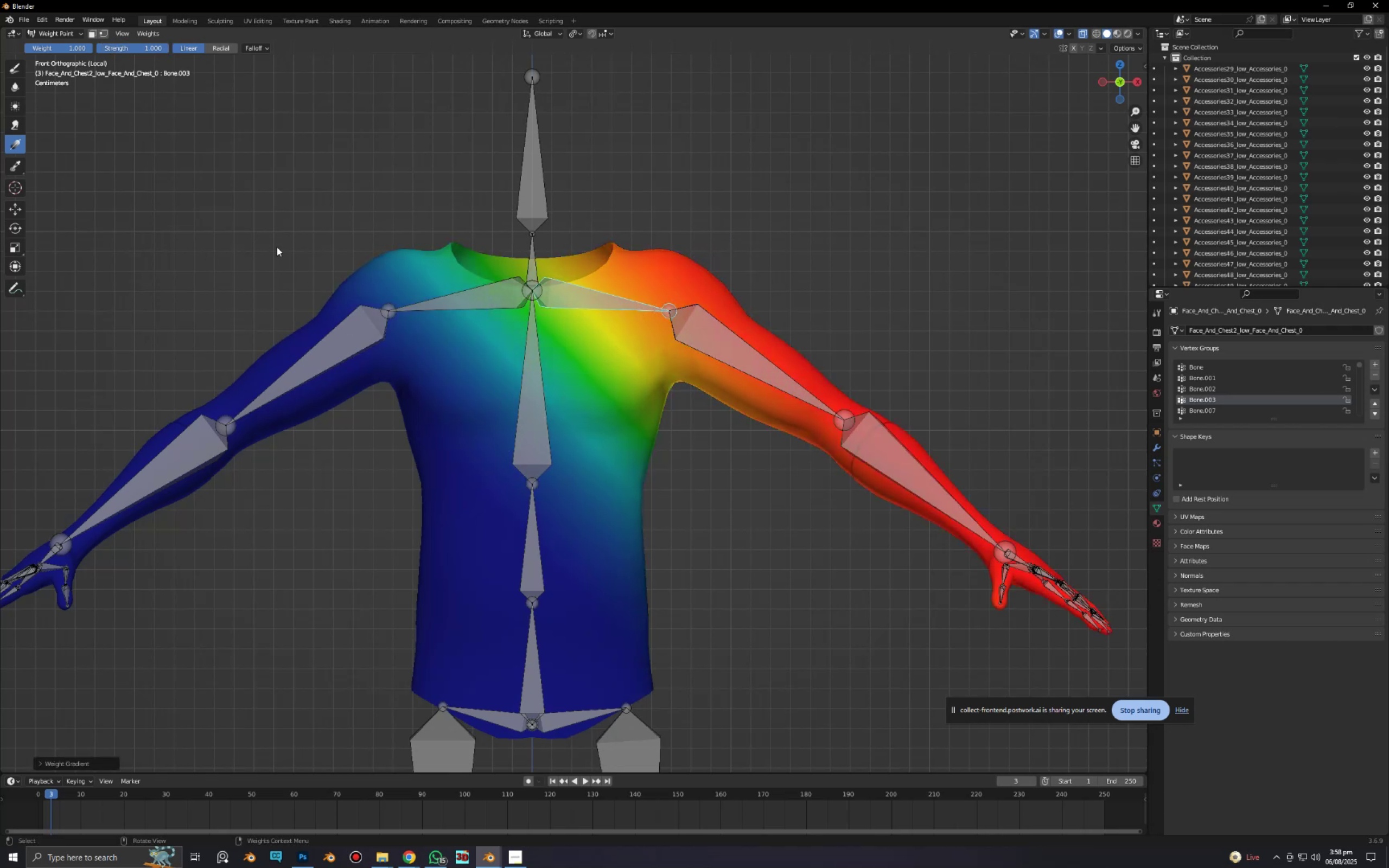 
left_click_drag(start_coordinate=[277, 247], to_coordinate=[654, 429])
 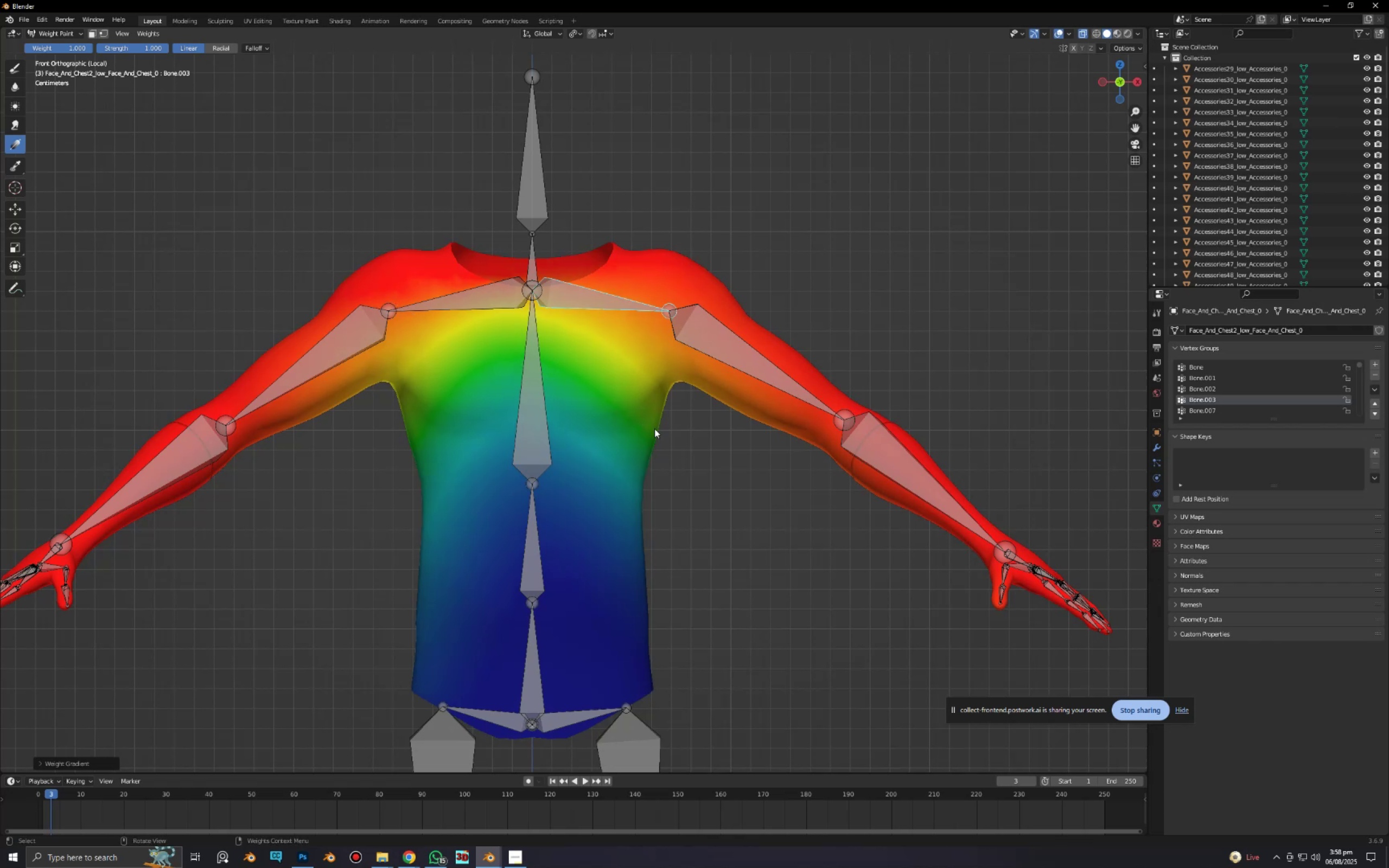 
key(Control+ControlLeft)
 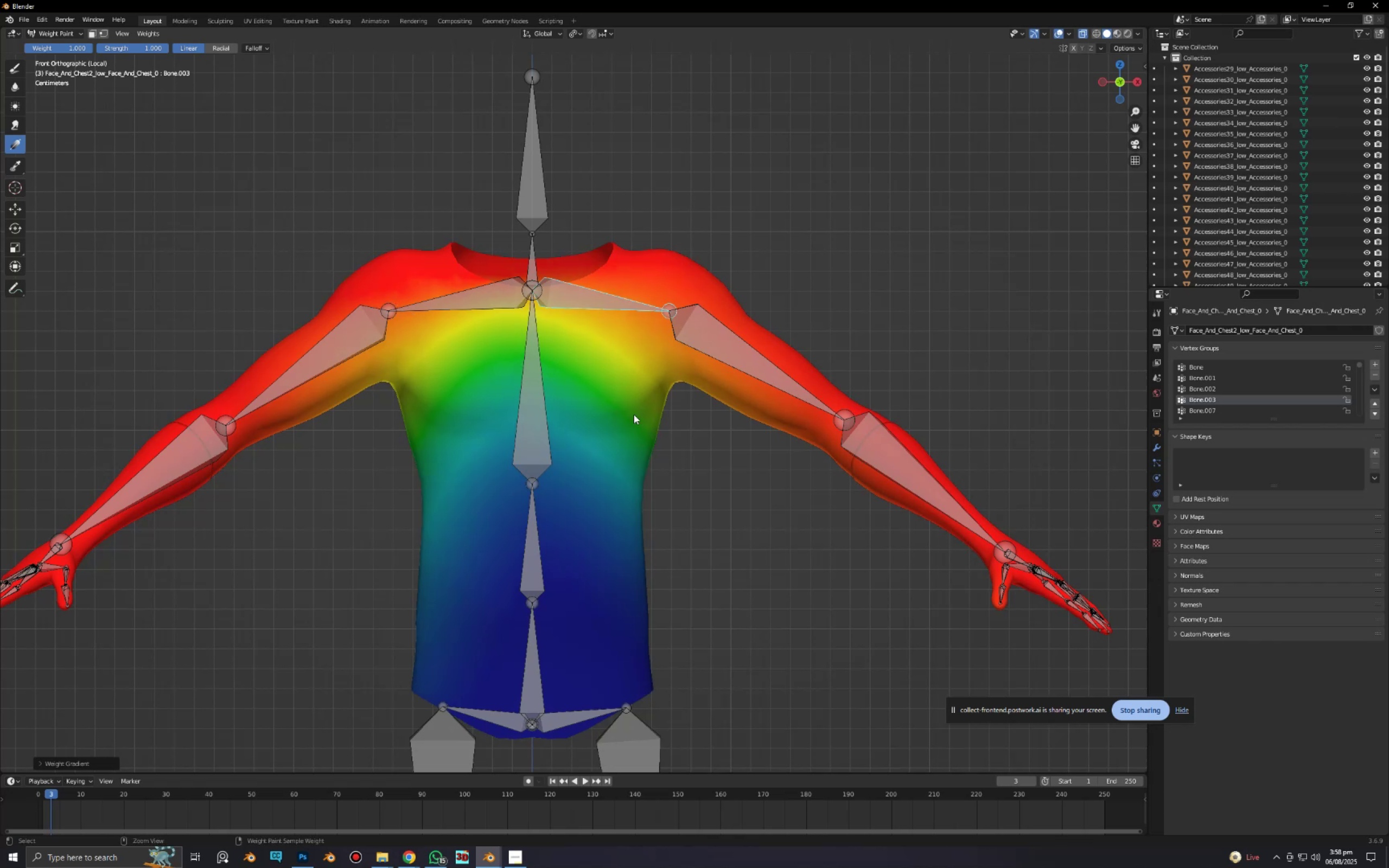 
key(Control+Z)
 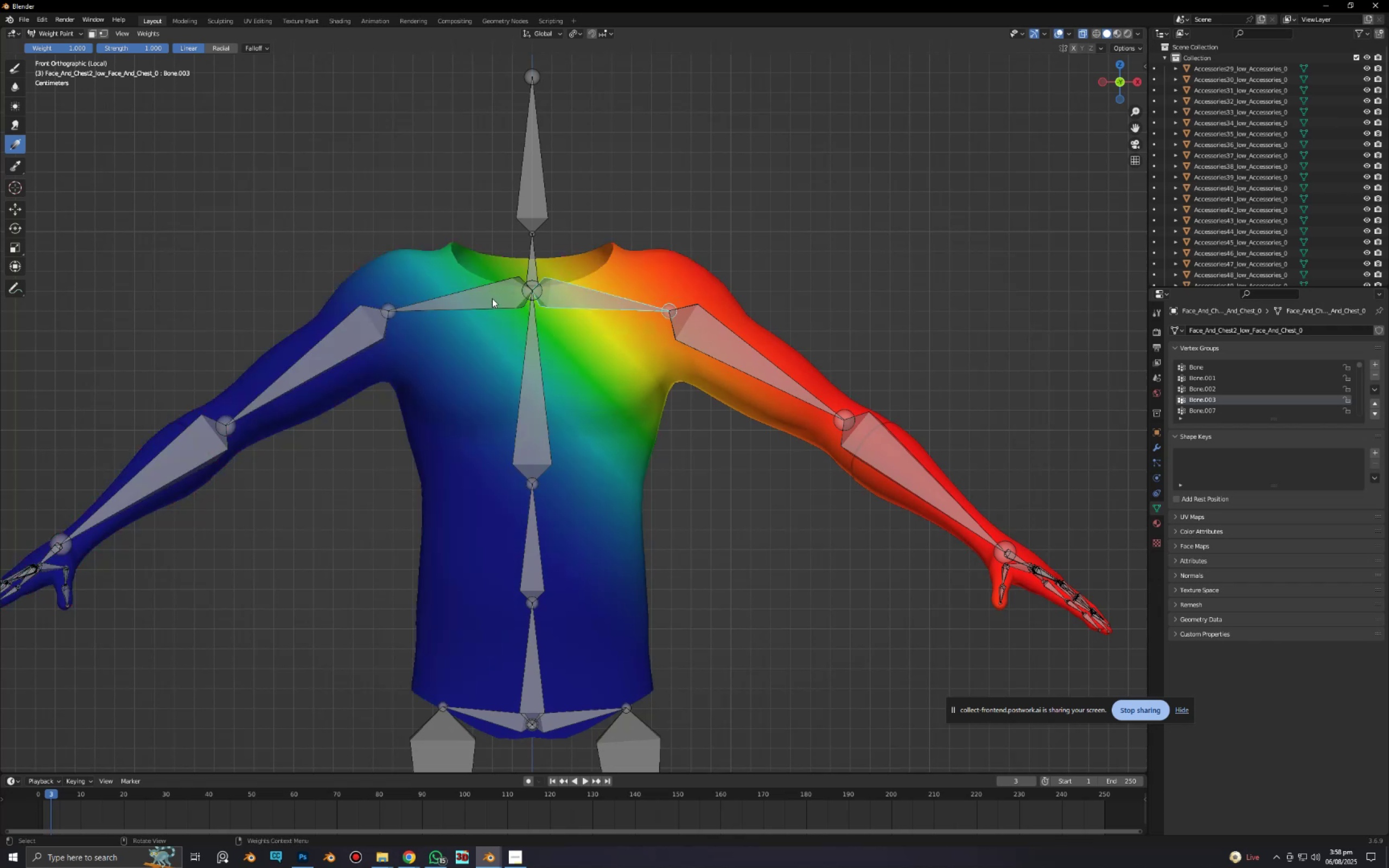 
hold_key(key=ControlLeft, duration=0.37)
left_click([484, 294])
 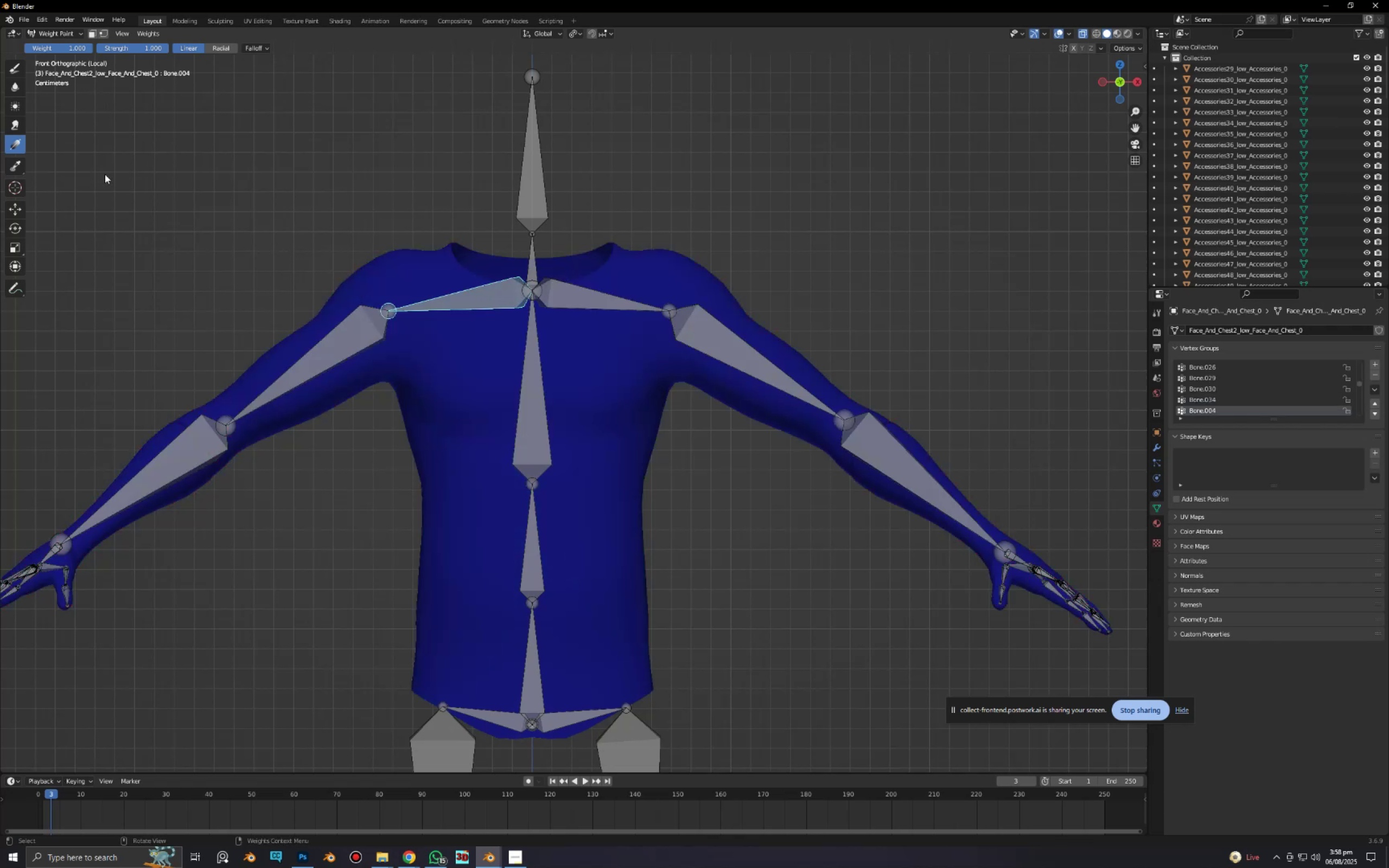 
left_click_drag(start_coordinate=[105, 174], to_coordinate=[563, 365])
 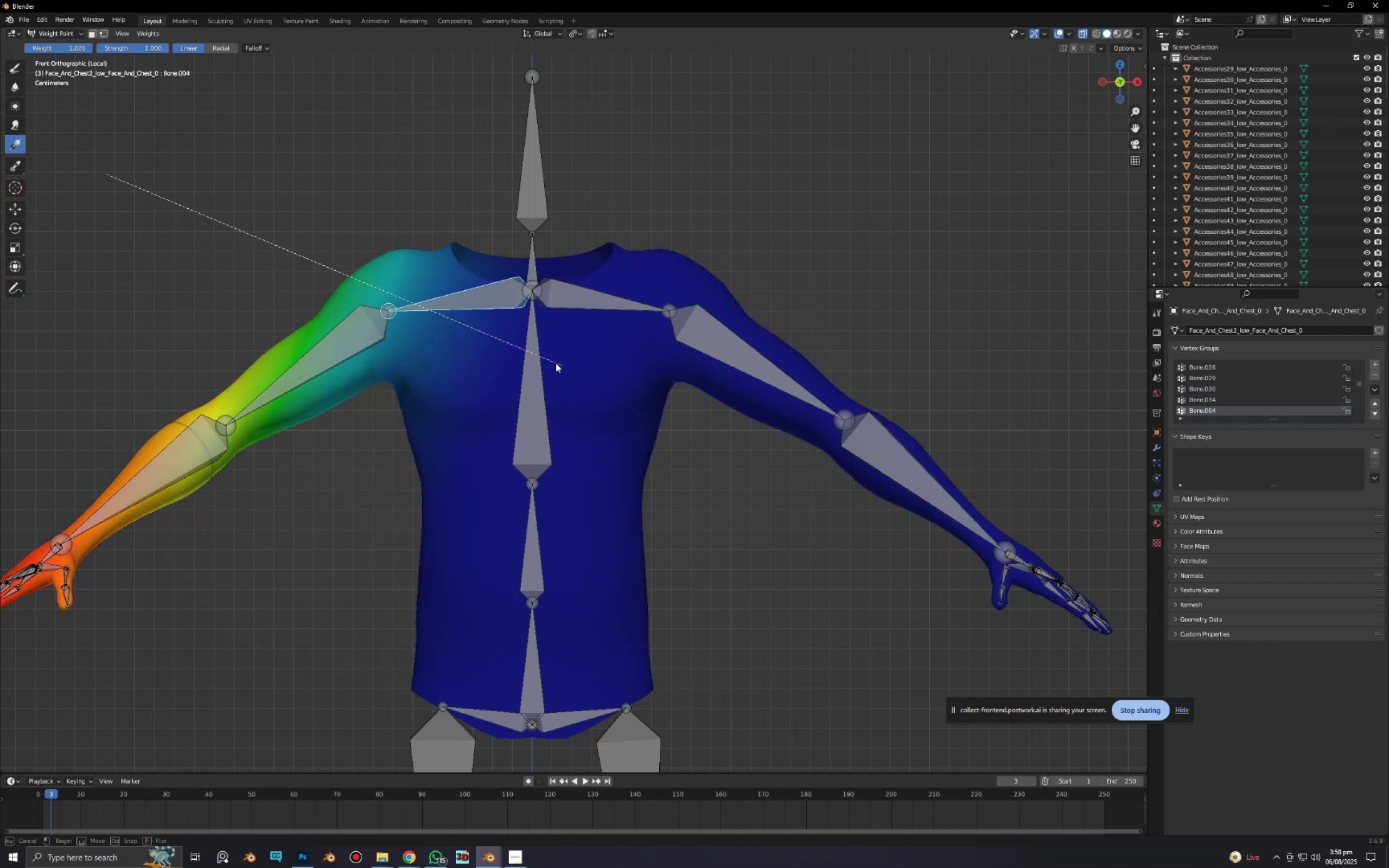 
key(Control+ControlLeft)
 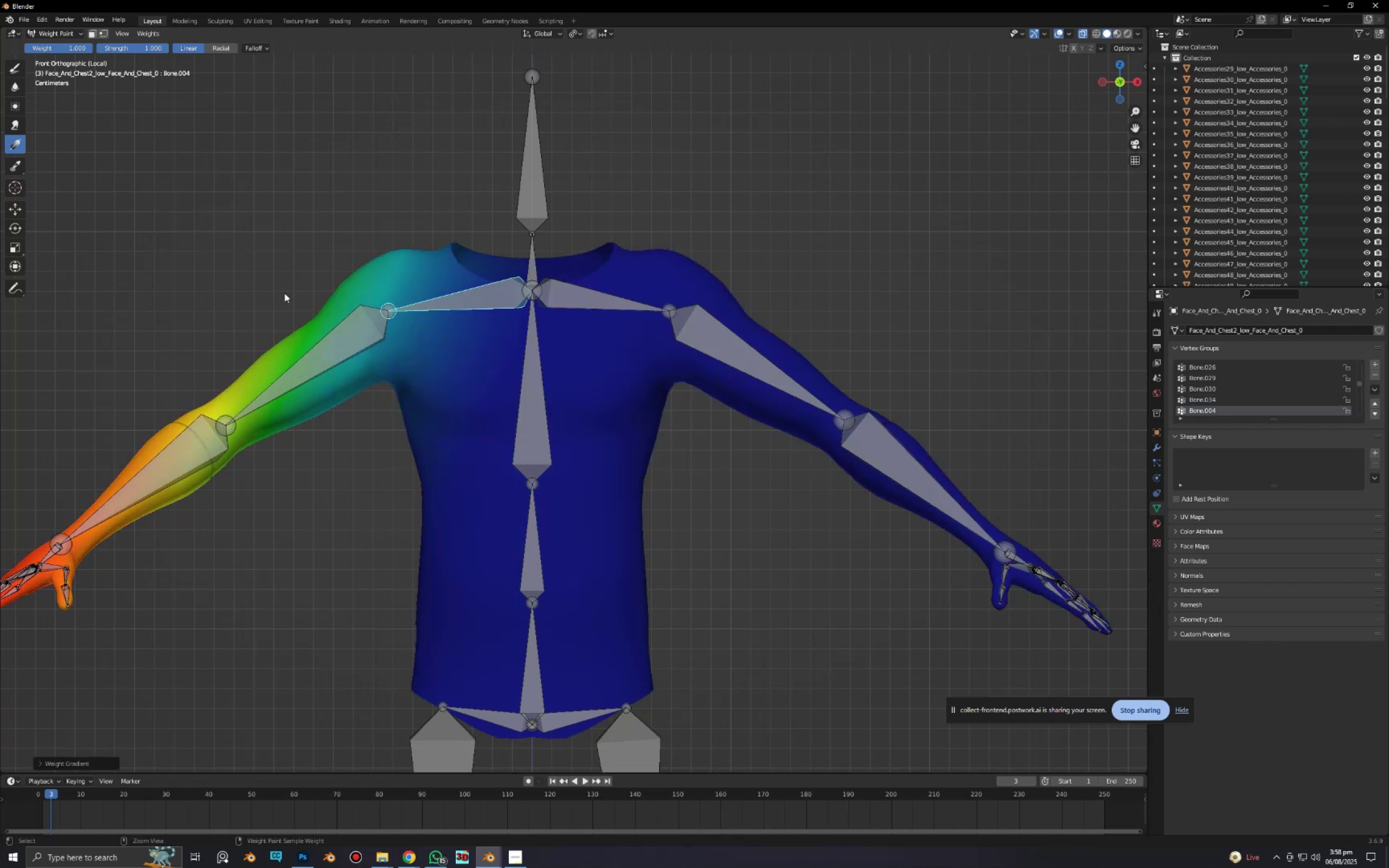 
key(Control+Z)
 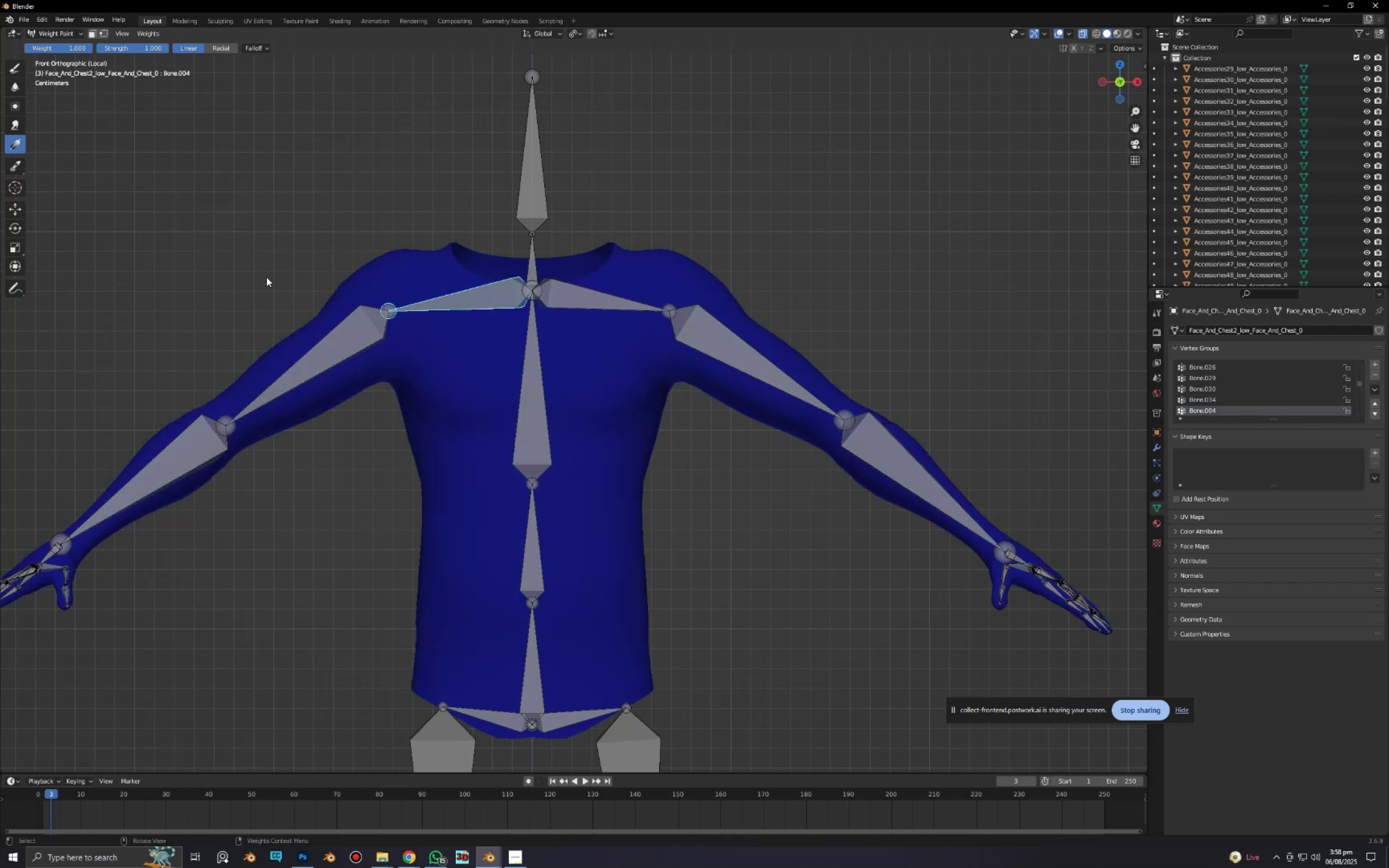 
left_click_drag(start_coordinate=[266, 277], to_coordinate=[498, 583])
 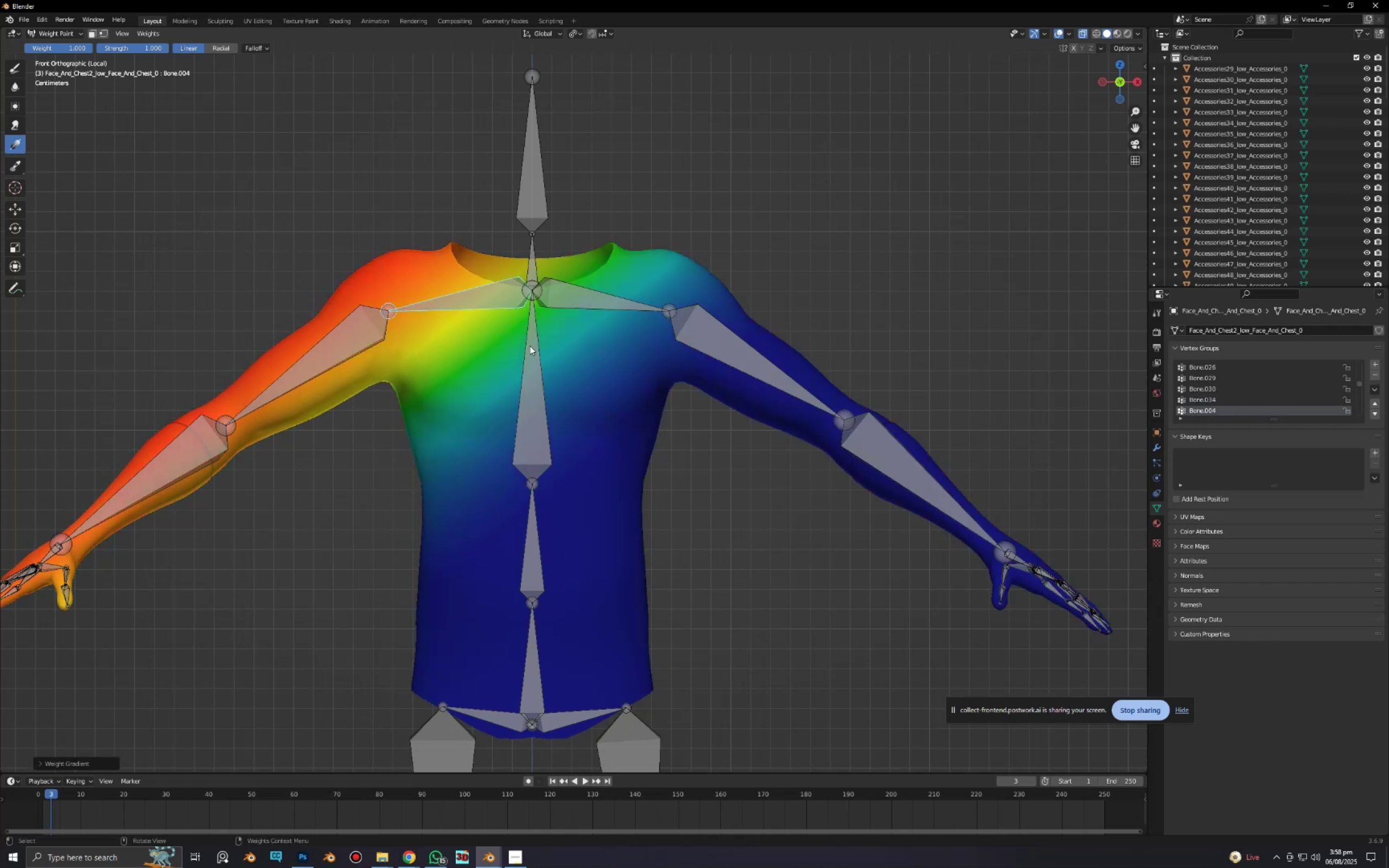 
key(R)
 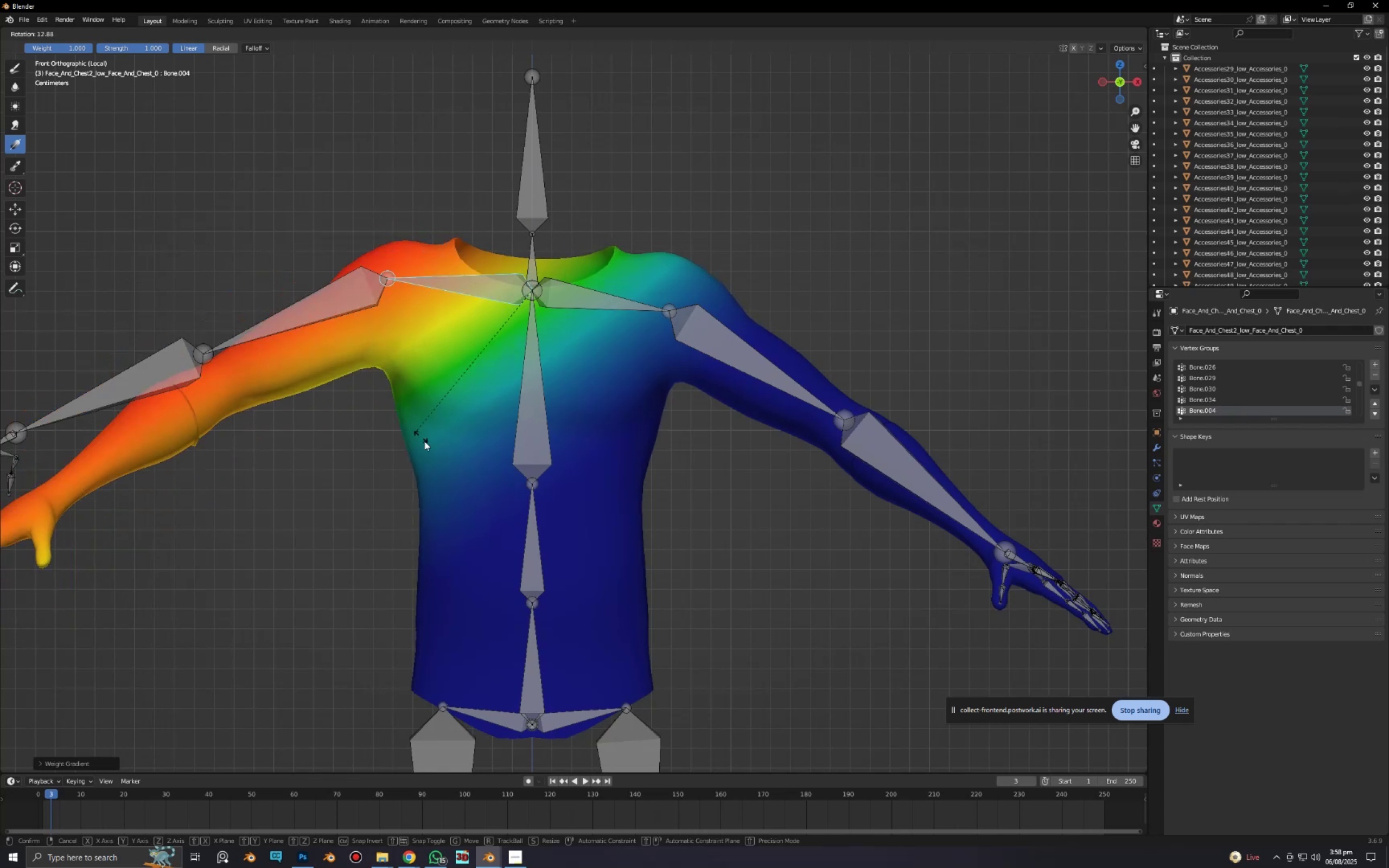 
right_click([418, 426])
 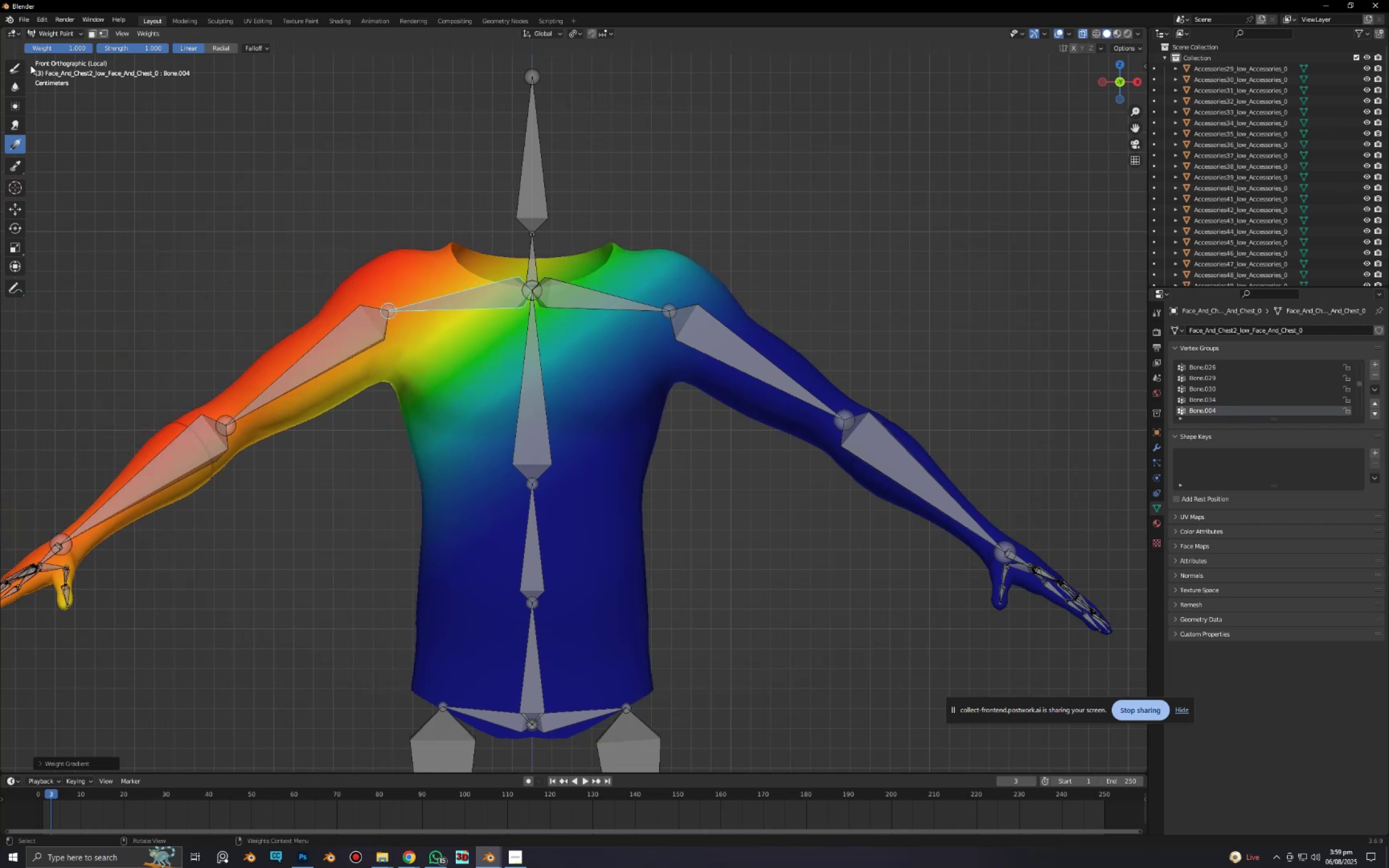 
left_click([24, 67])
 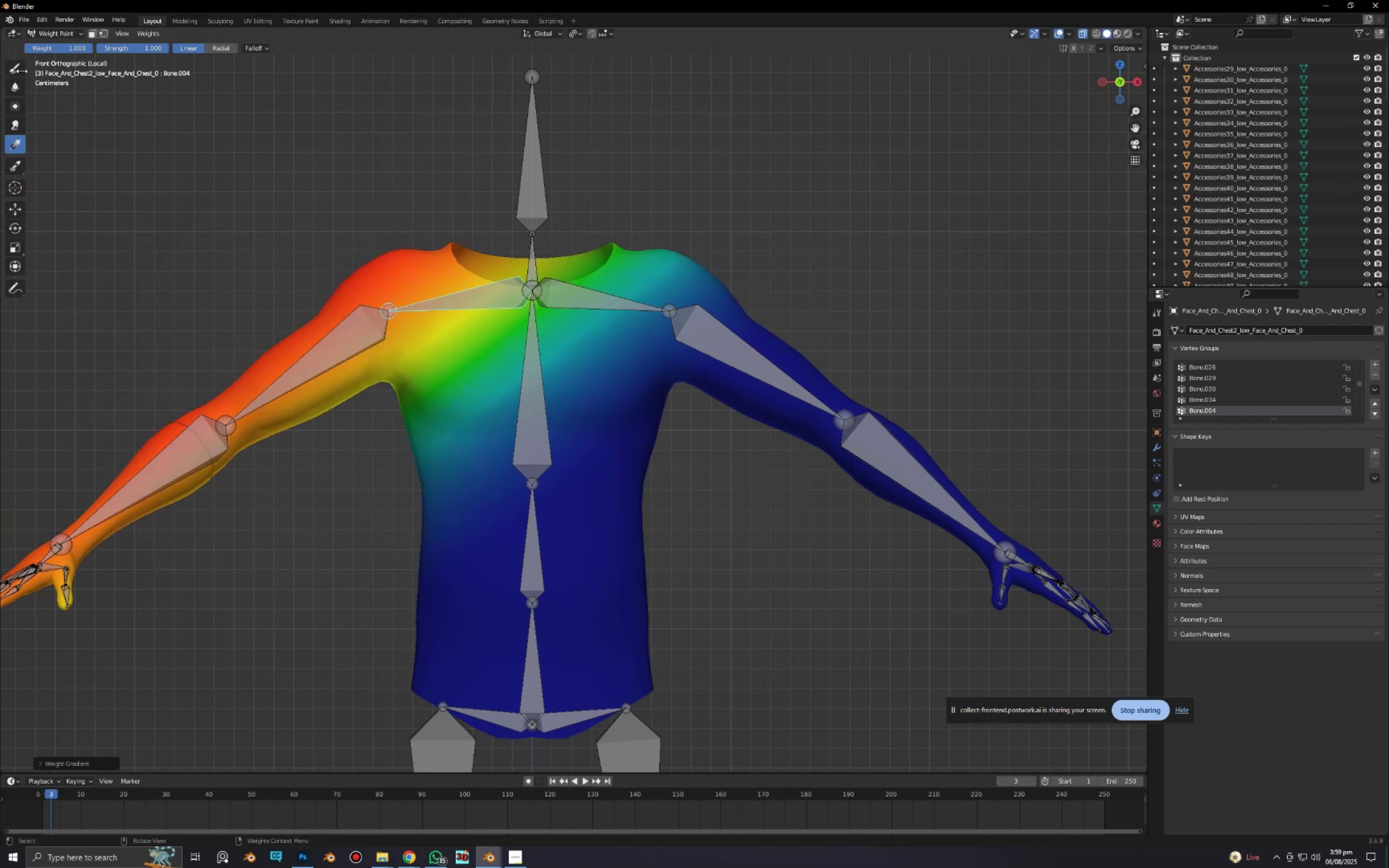 
left_click([14, 66])
 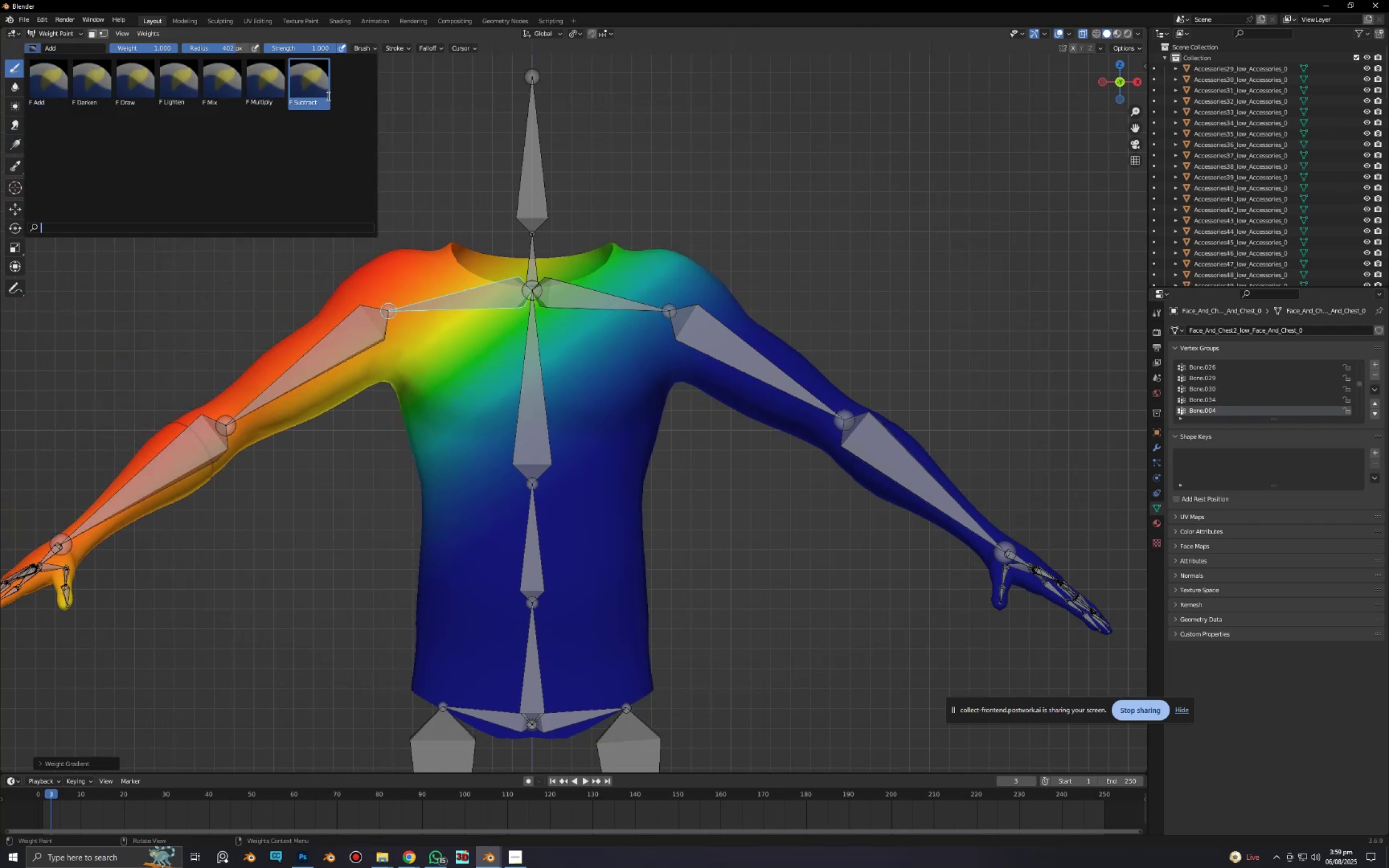 
left_click([316, 95])
 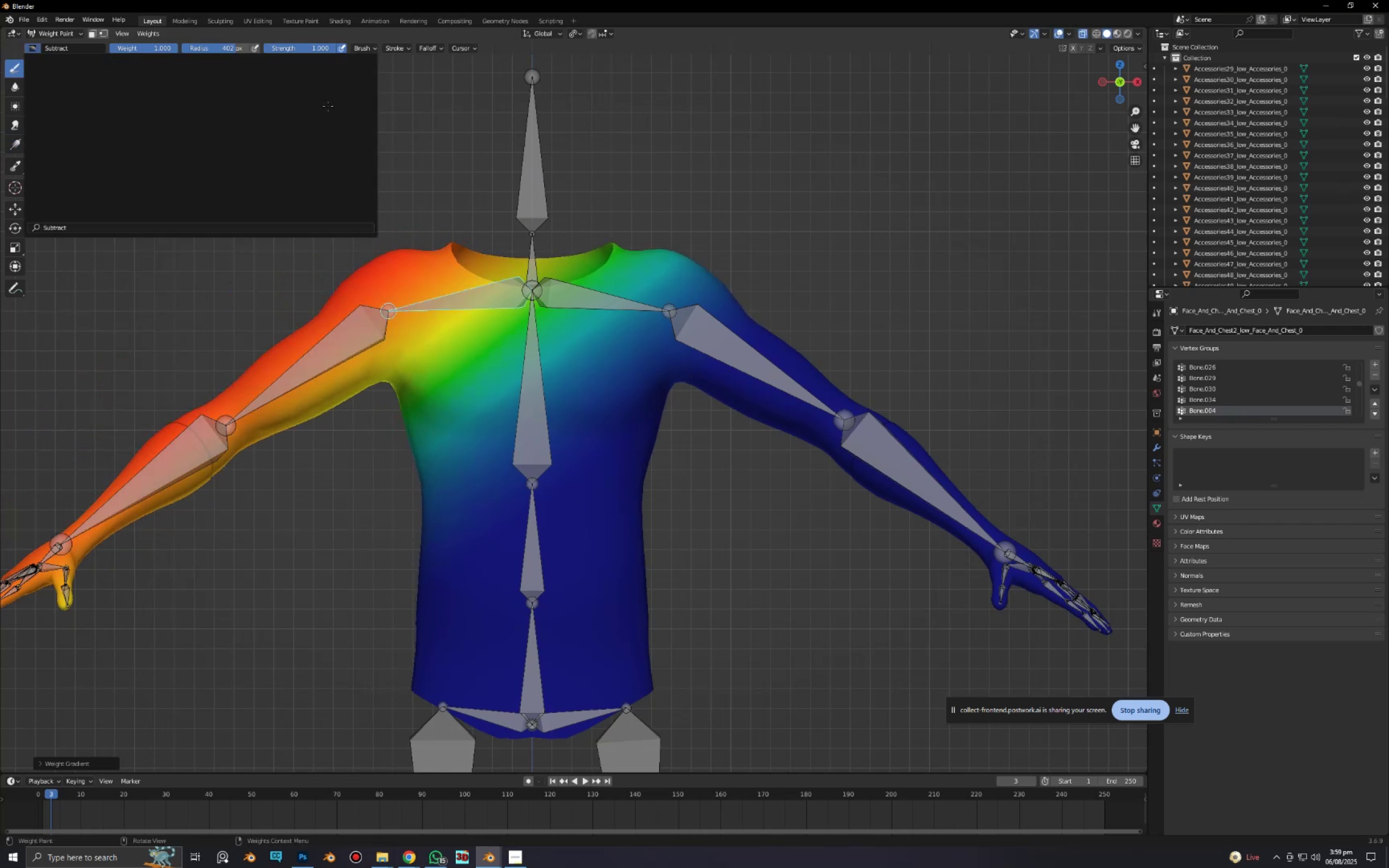 
scroll: coordinate [642, 278], scroll_direction: up, amount: 4.0
 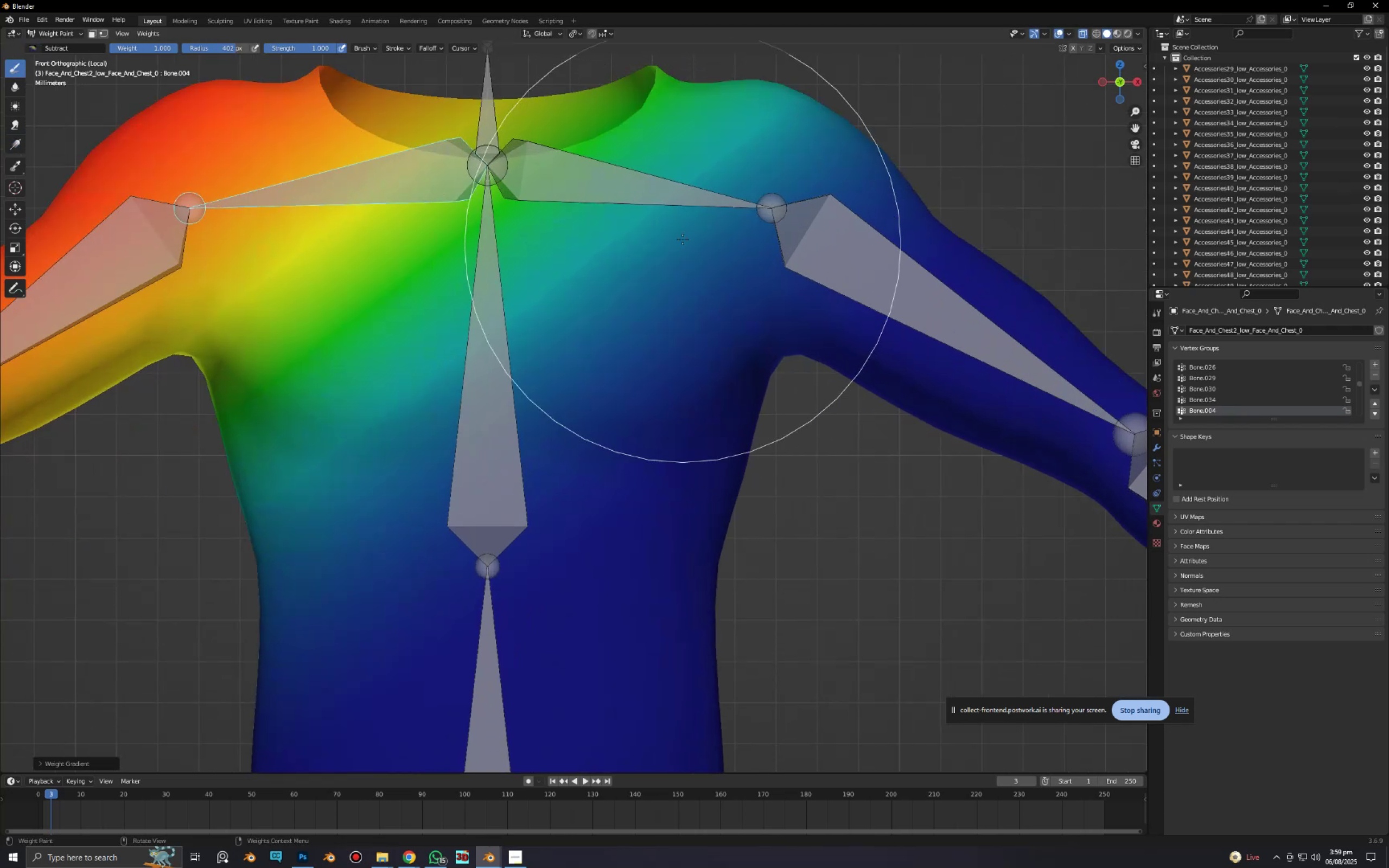 
hold_key(key=ShiftLeft, duration=0.58)
 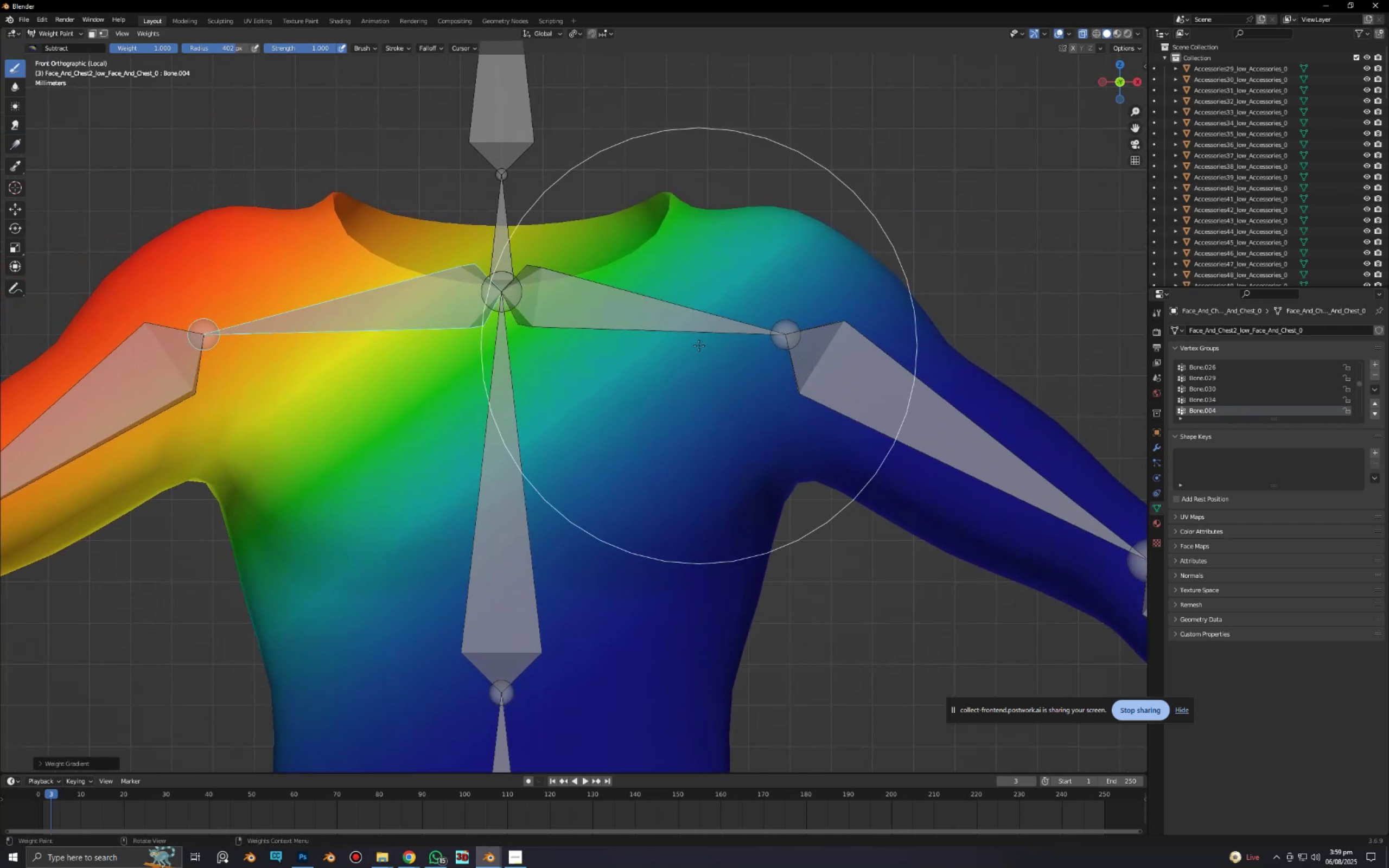 
key(Shift+F)
 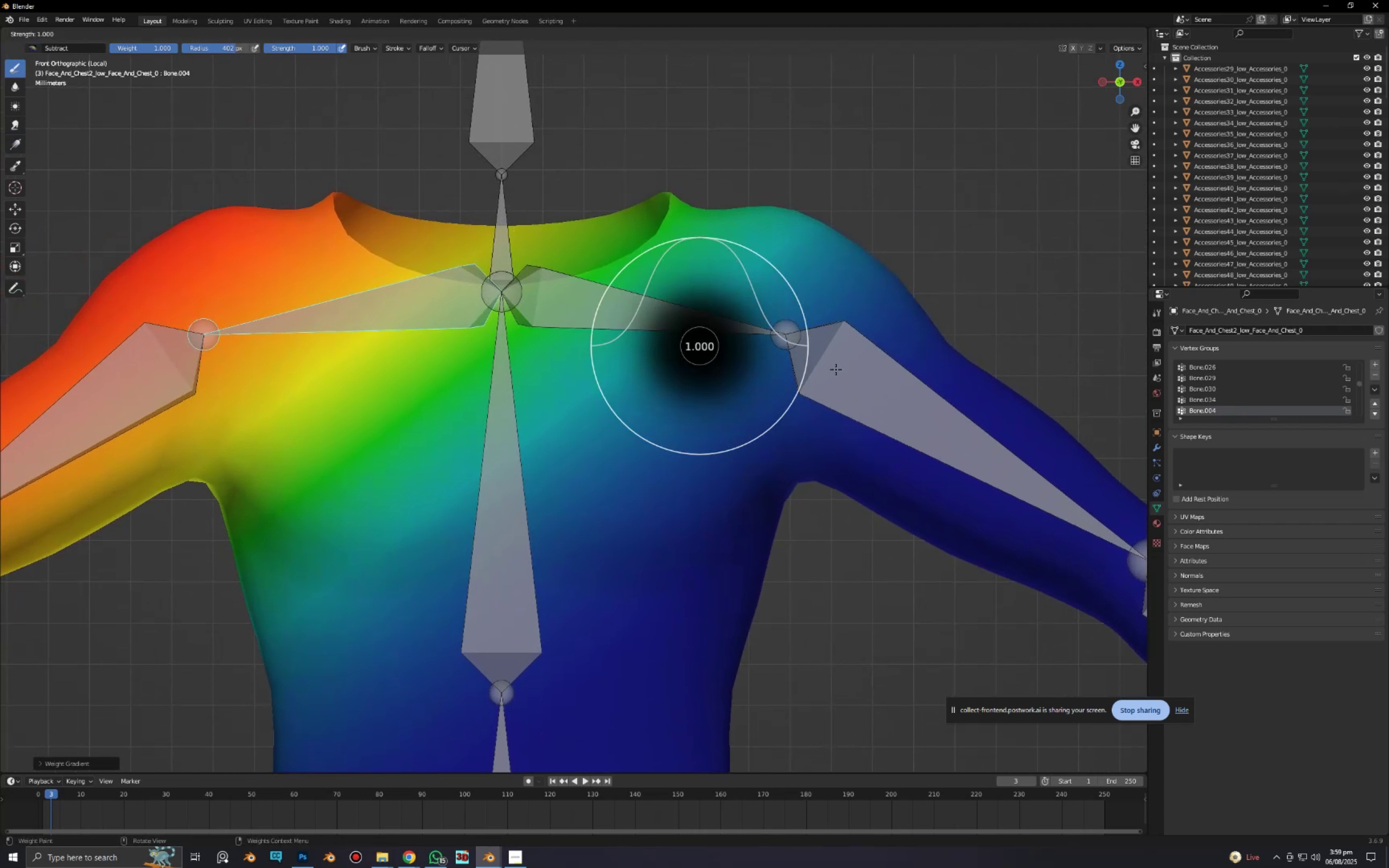 
left_click([836, 369])
 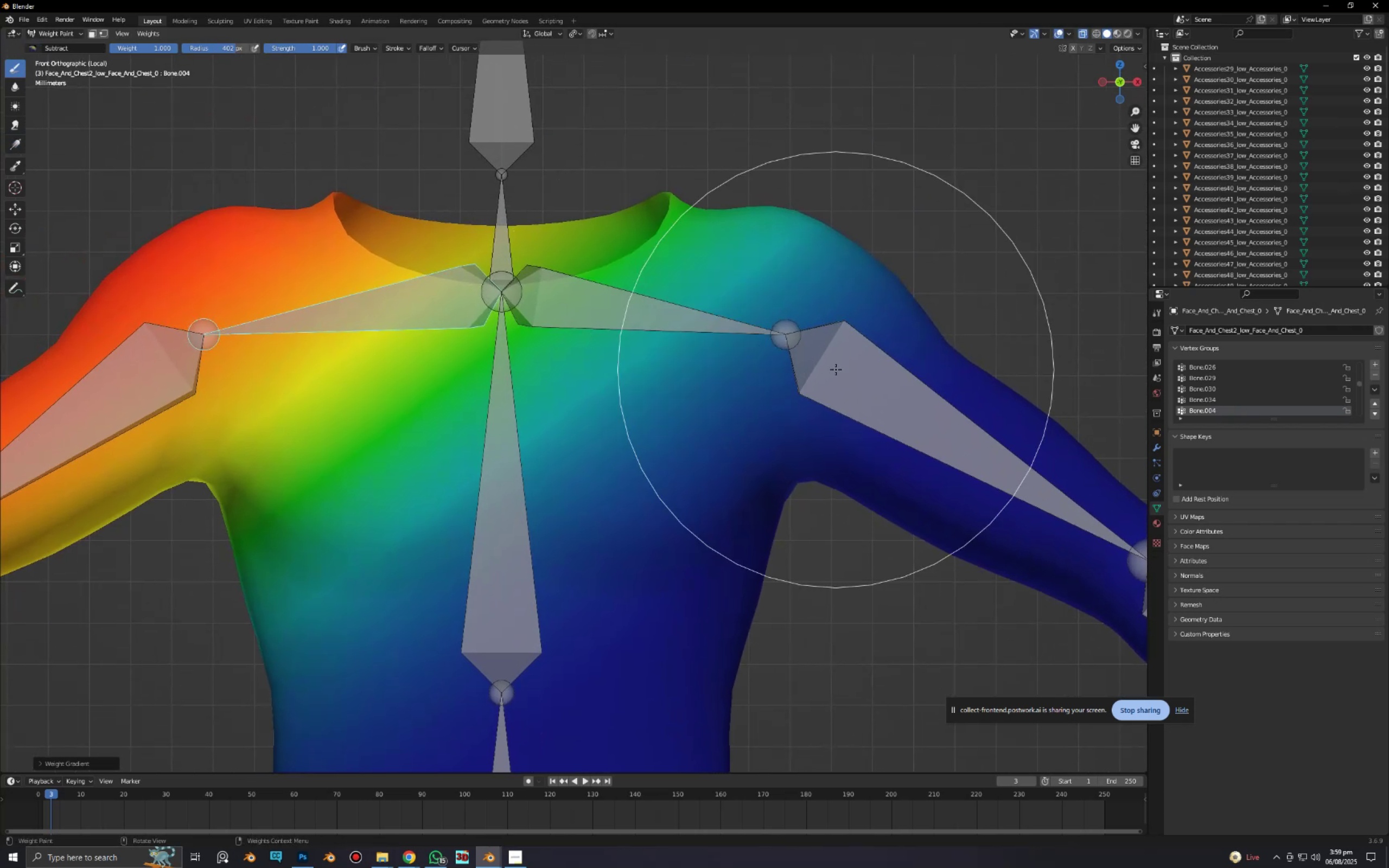 
key(F)
 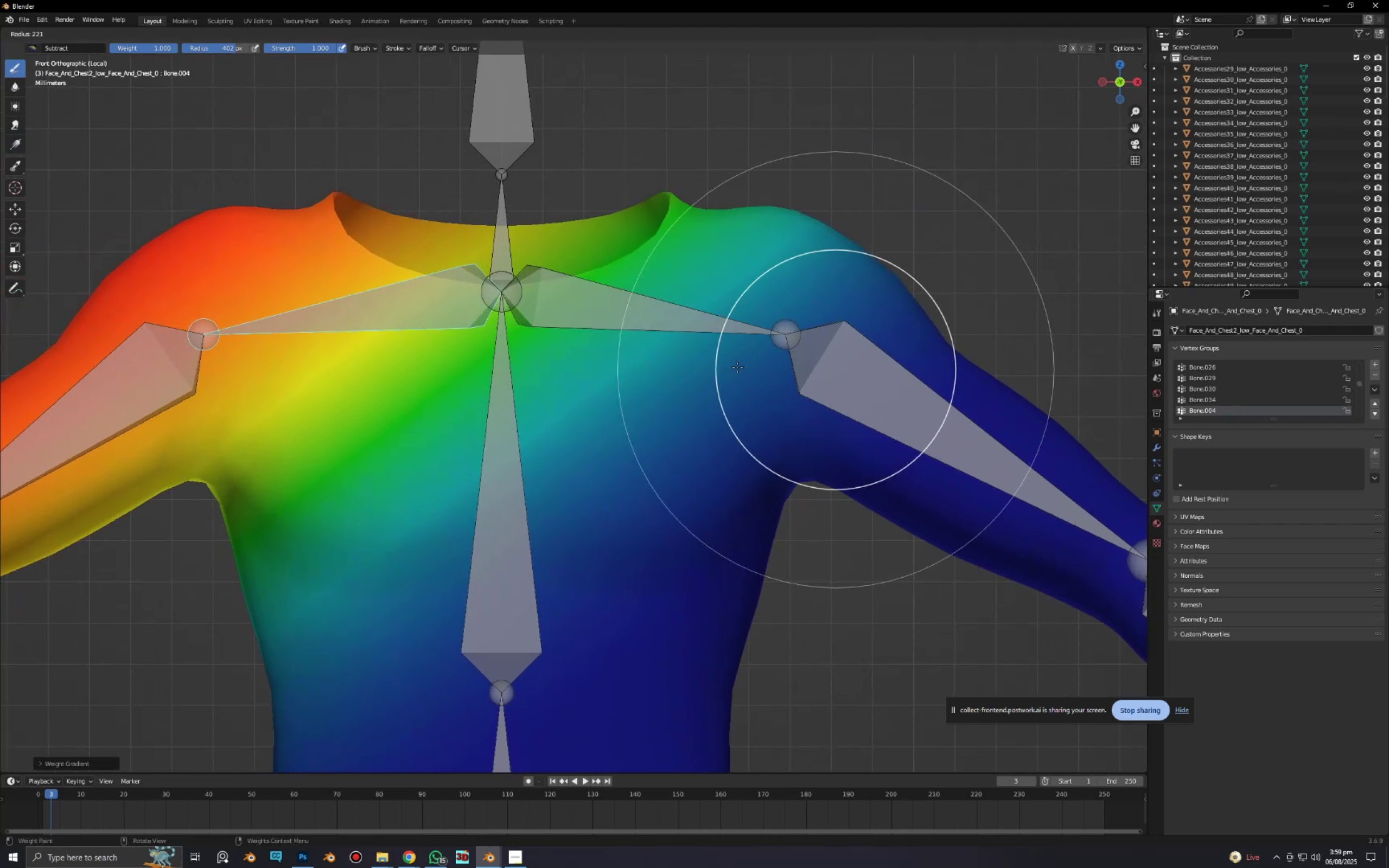 
left_click([737, 367])
 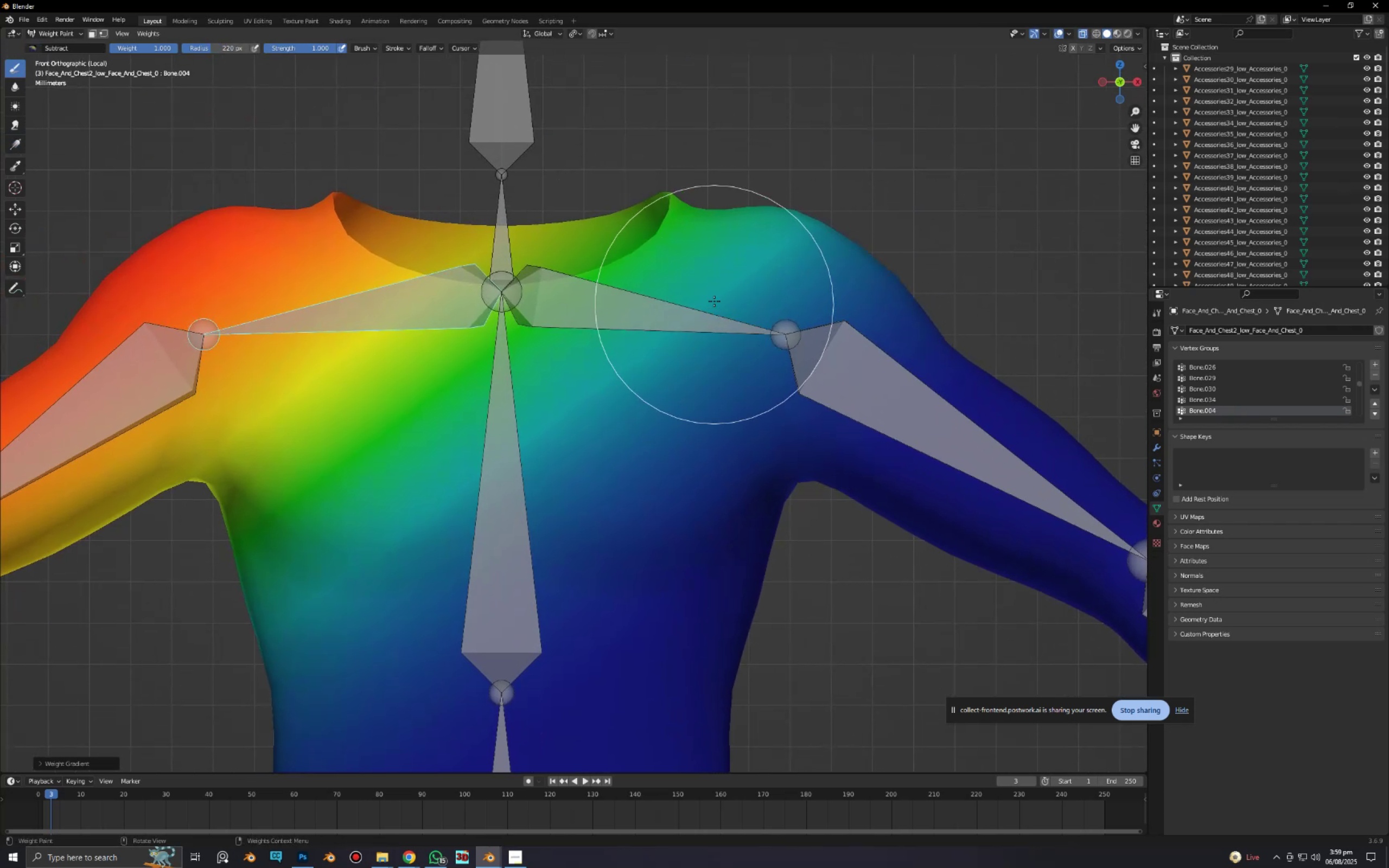 
left_click_drag(start_coordinate=[721, 277], to_coordinate=[805, 282])
 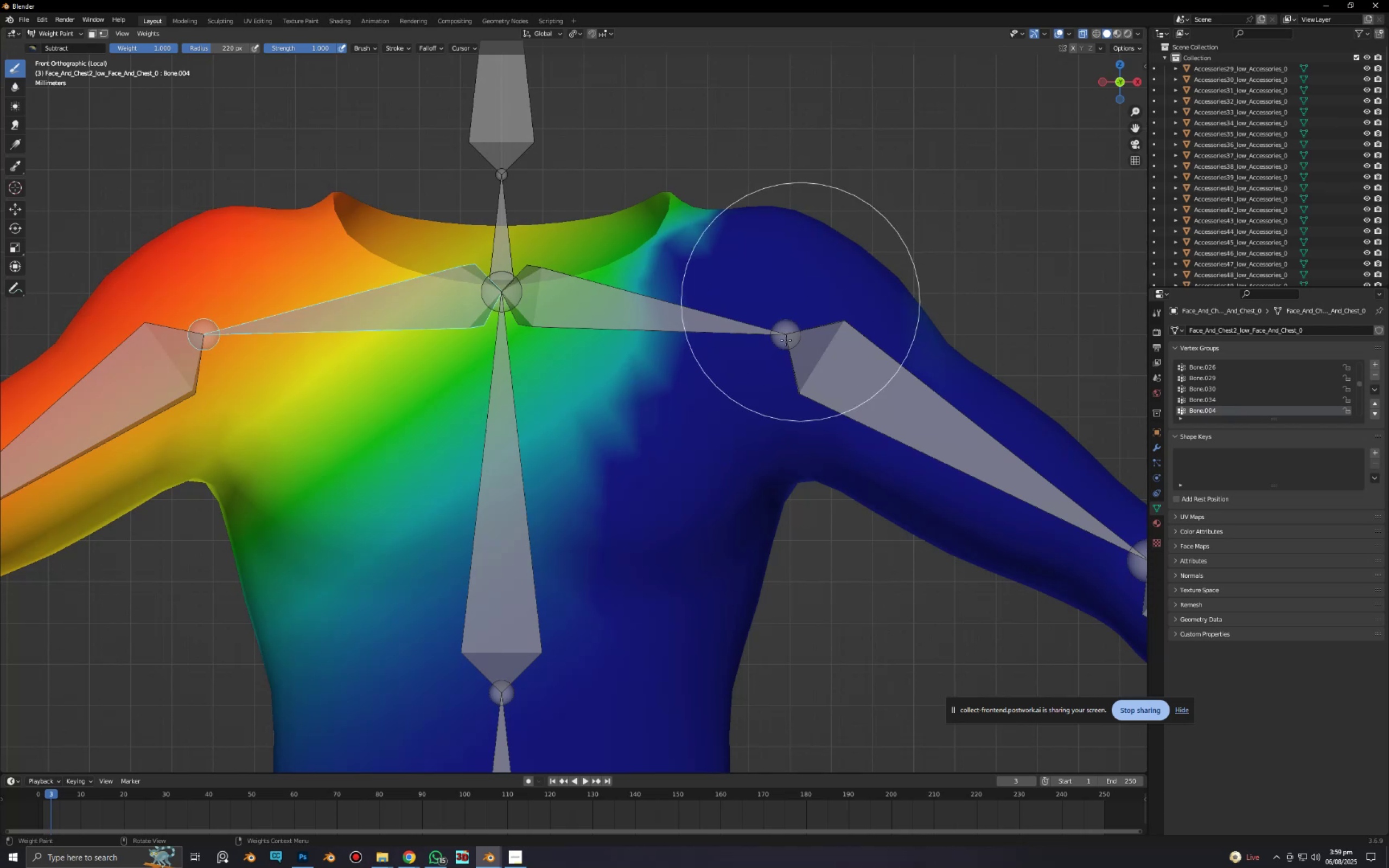 
key(Control+Z)
 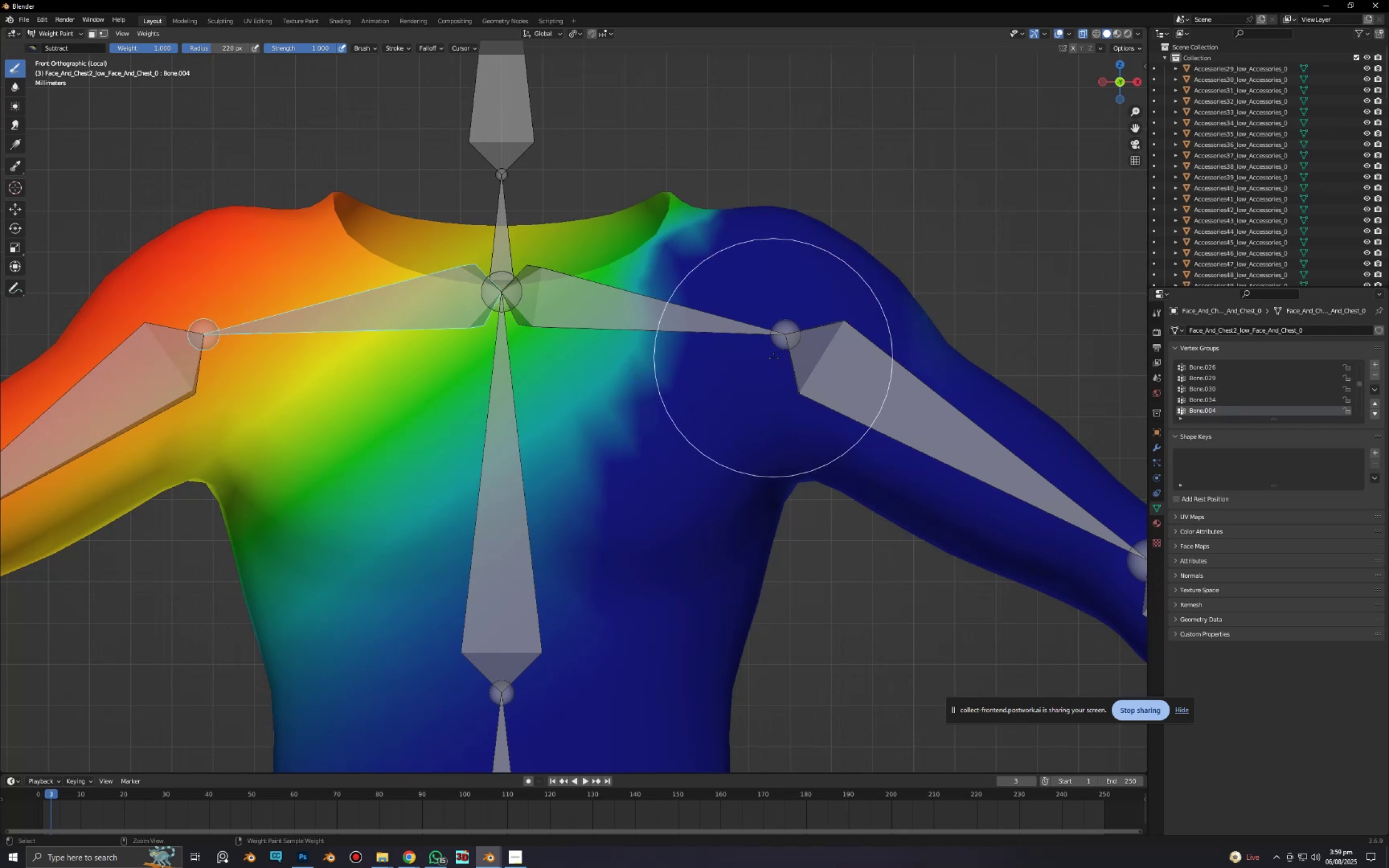 
key(Control+X)
 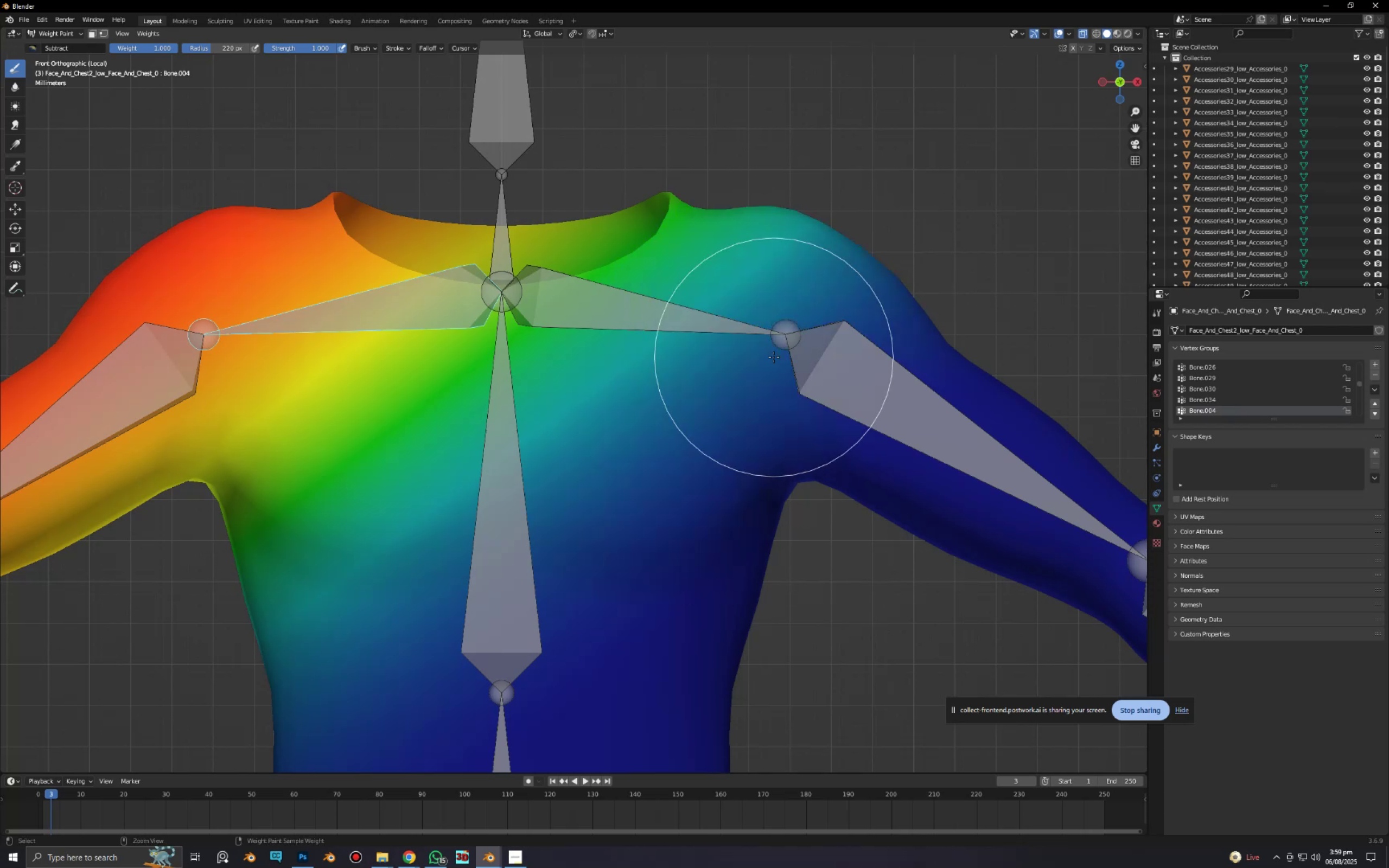 
key(Control+Z)
 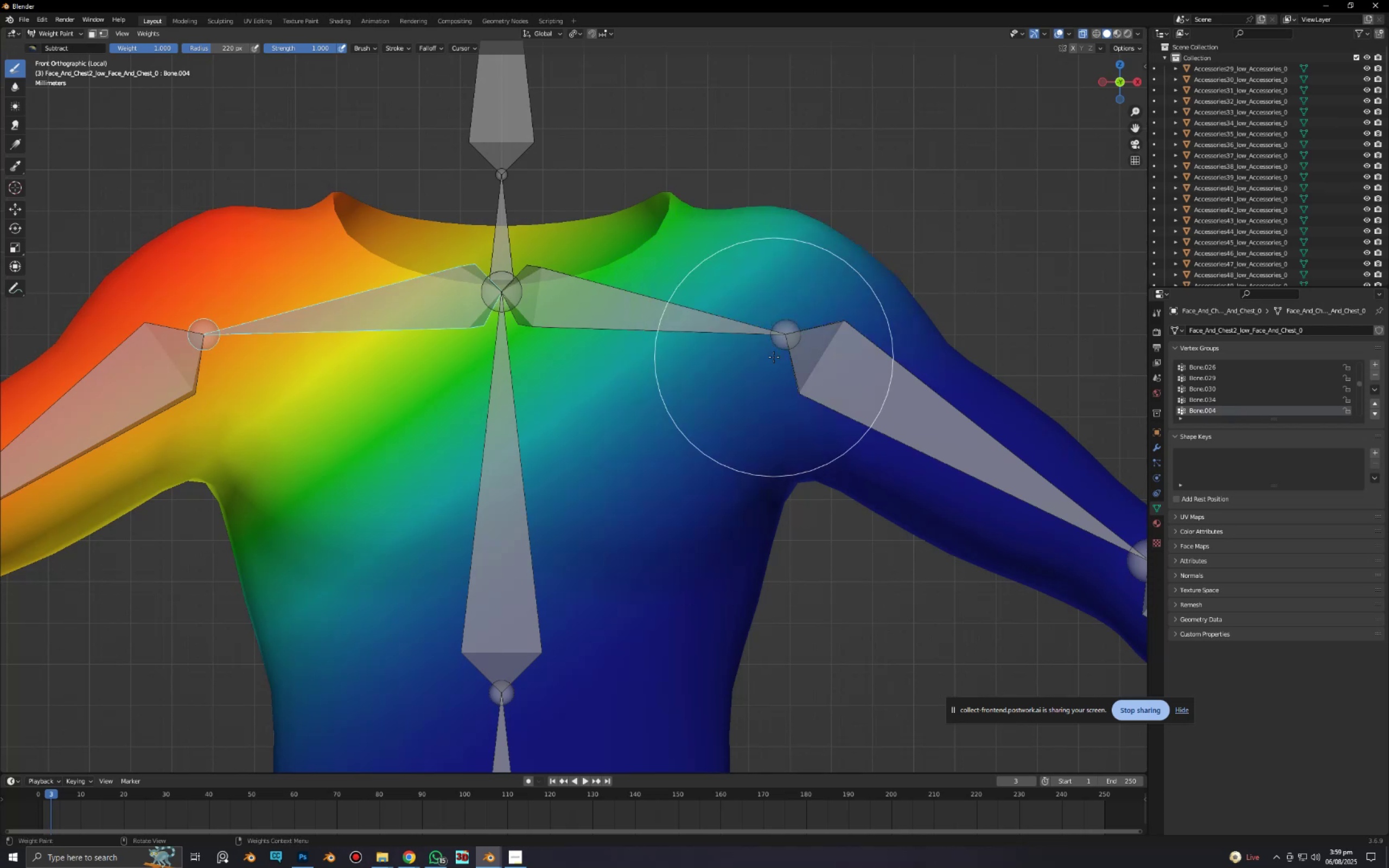 
type(ffF)
 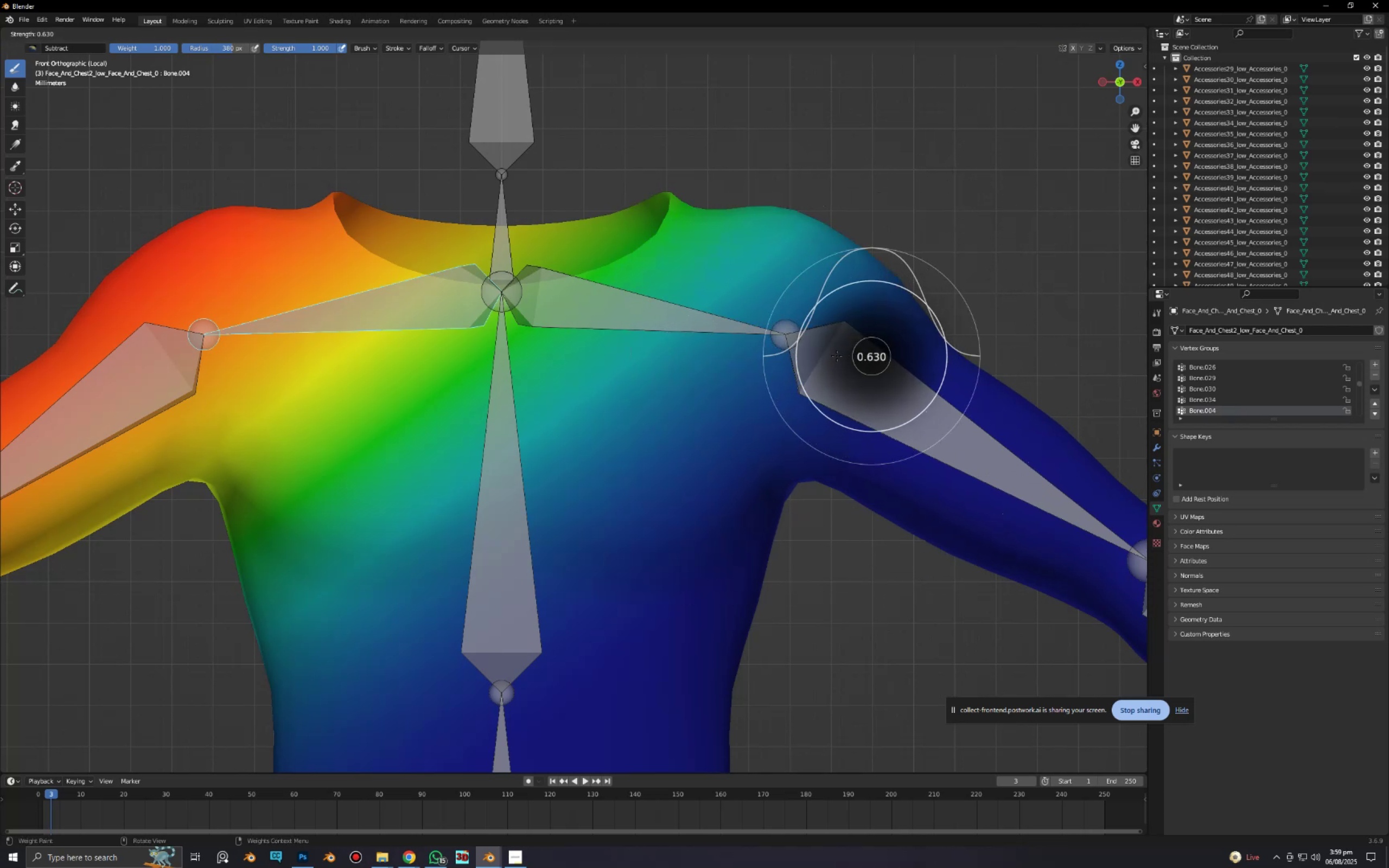 
left_click_drag(start_coordinate=[861, 354], to_coordinate=[864, 354])
 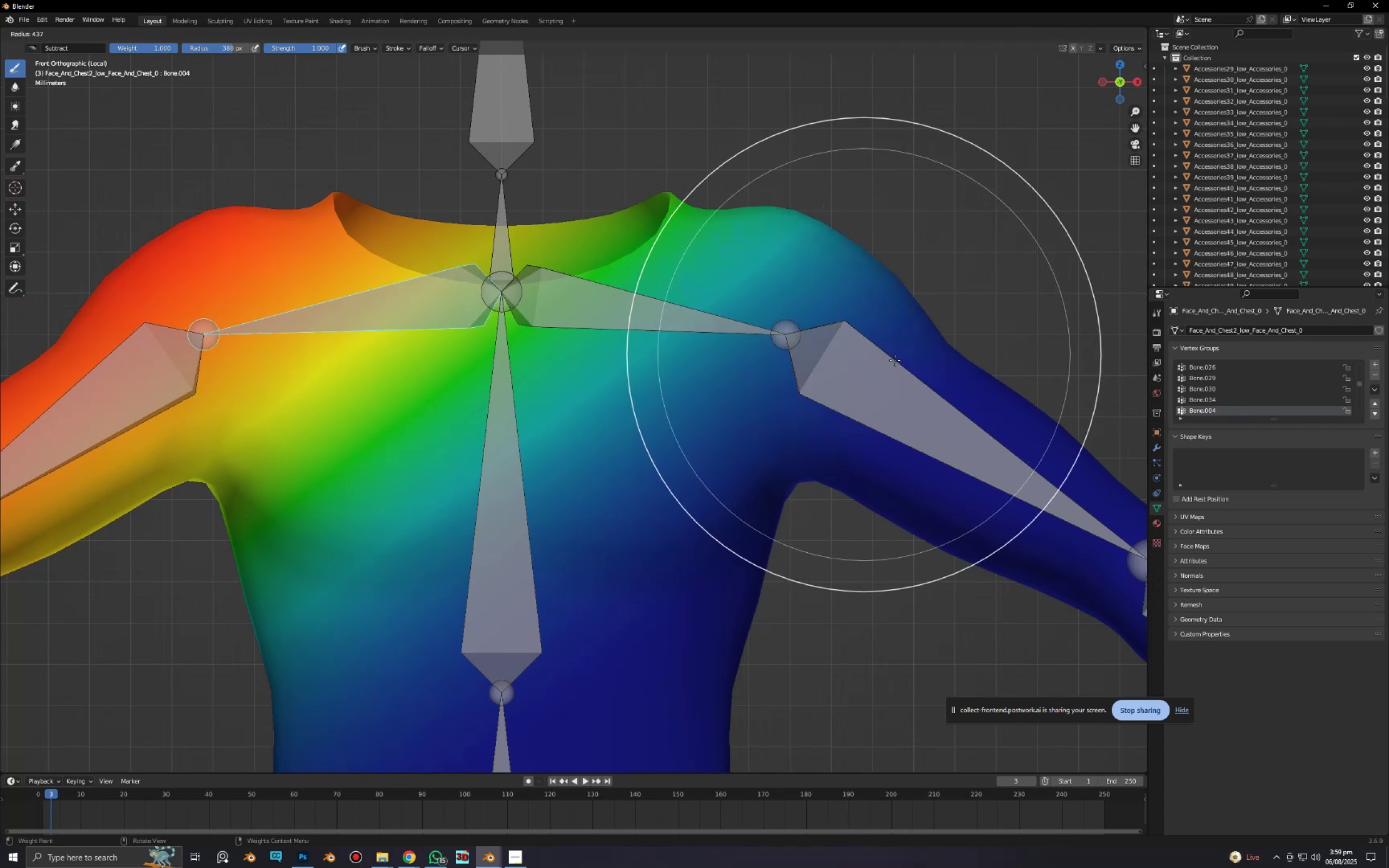 
left_click([799, 352])
 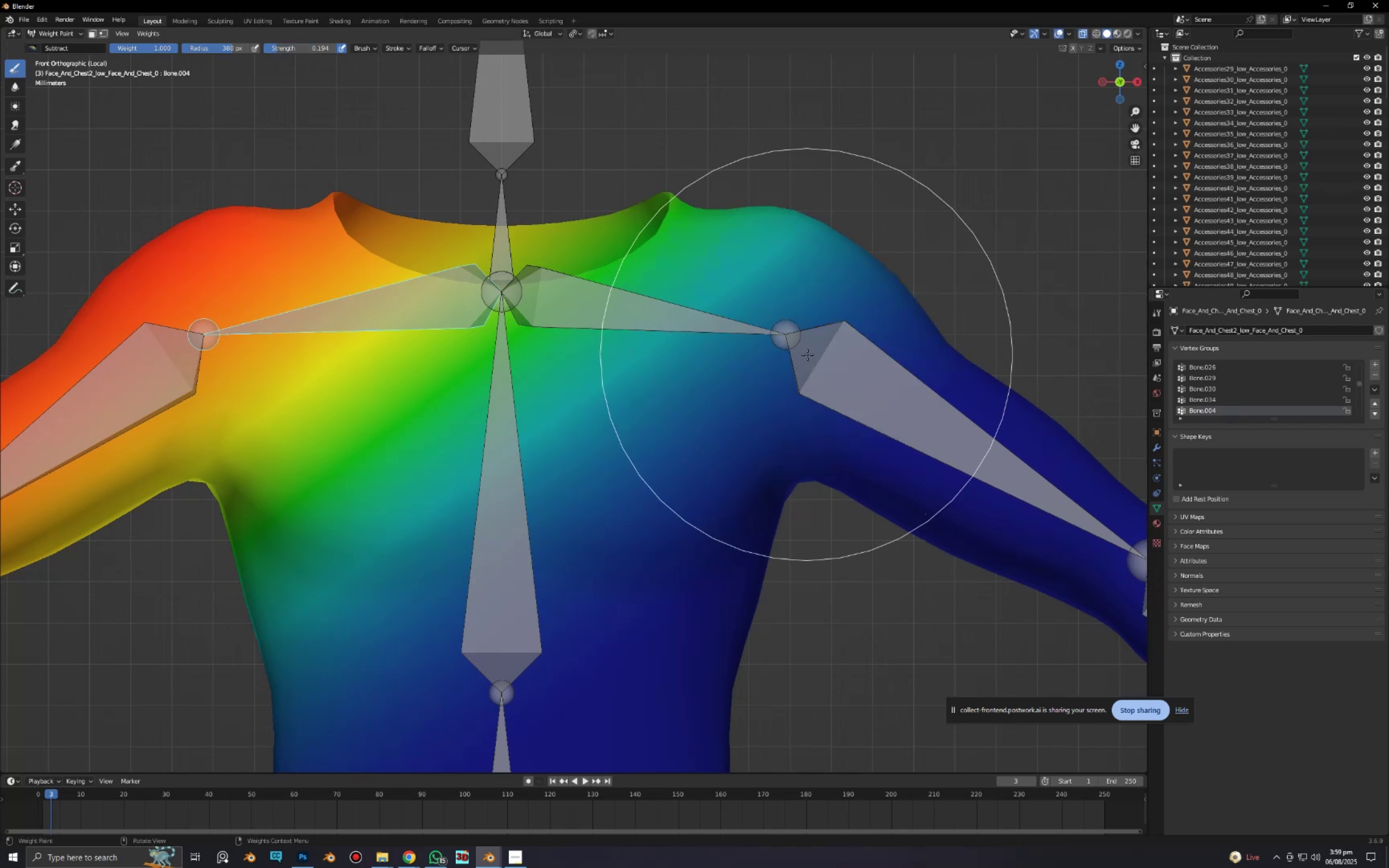 
left_click_drag(start_coordinate=[808, 355], to_coordinate=[425, 787])
 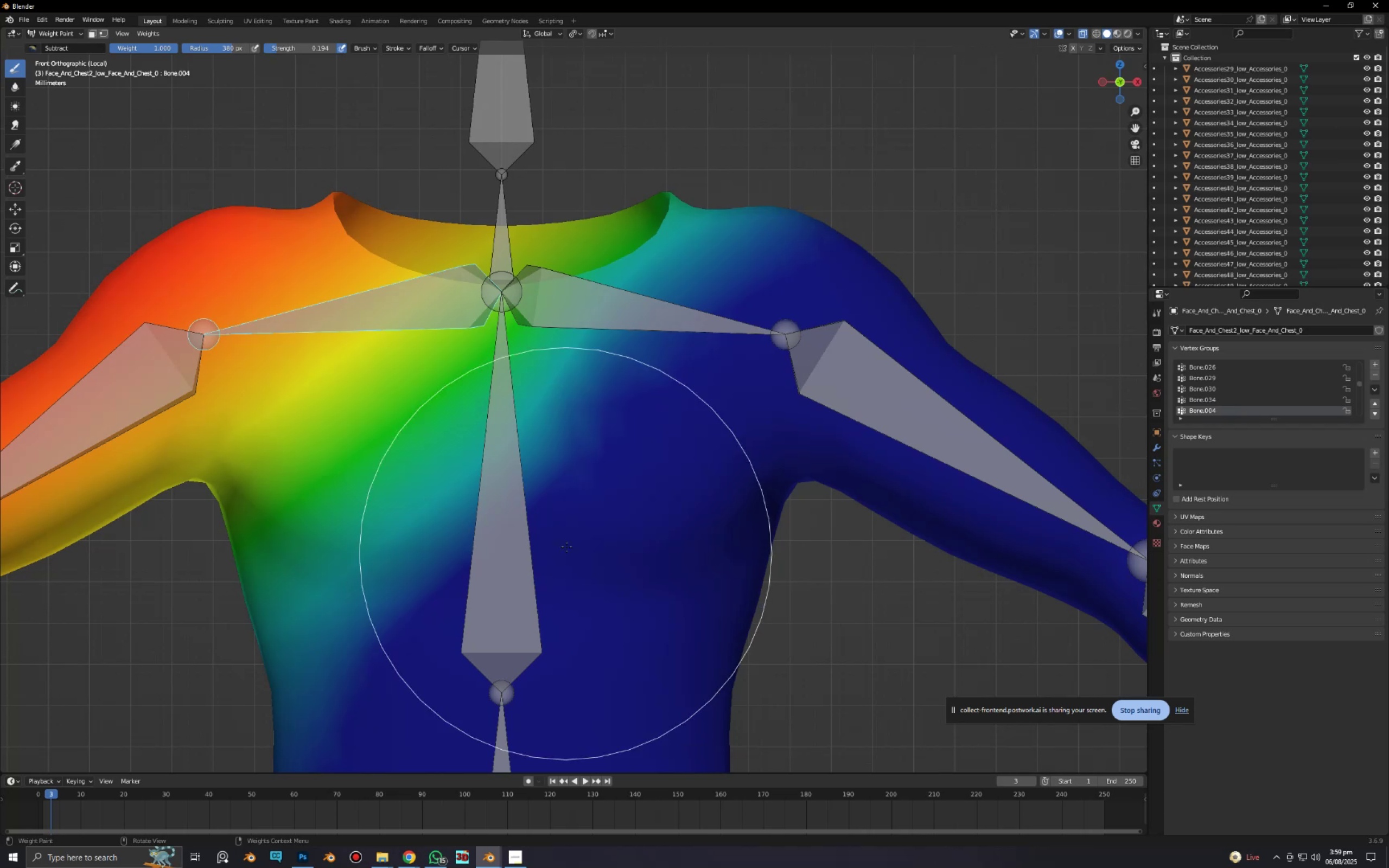 
scroll: coordinate [573, 518], scroll_direction: down, amount: 5.0
 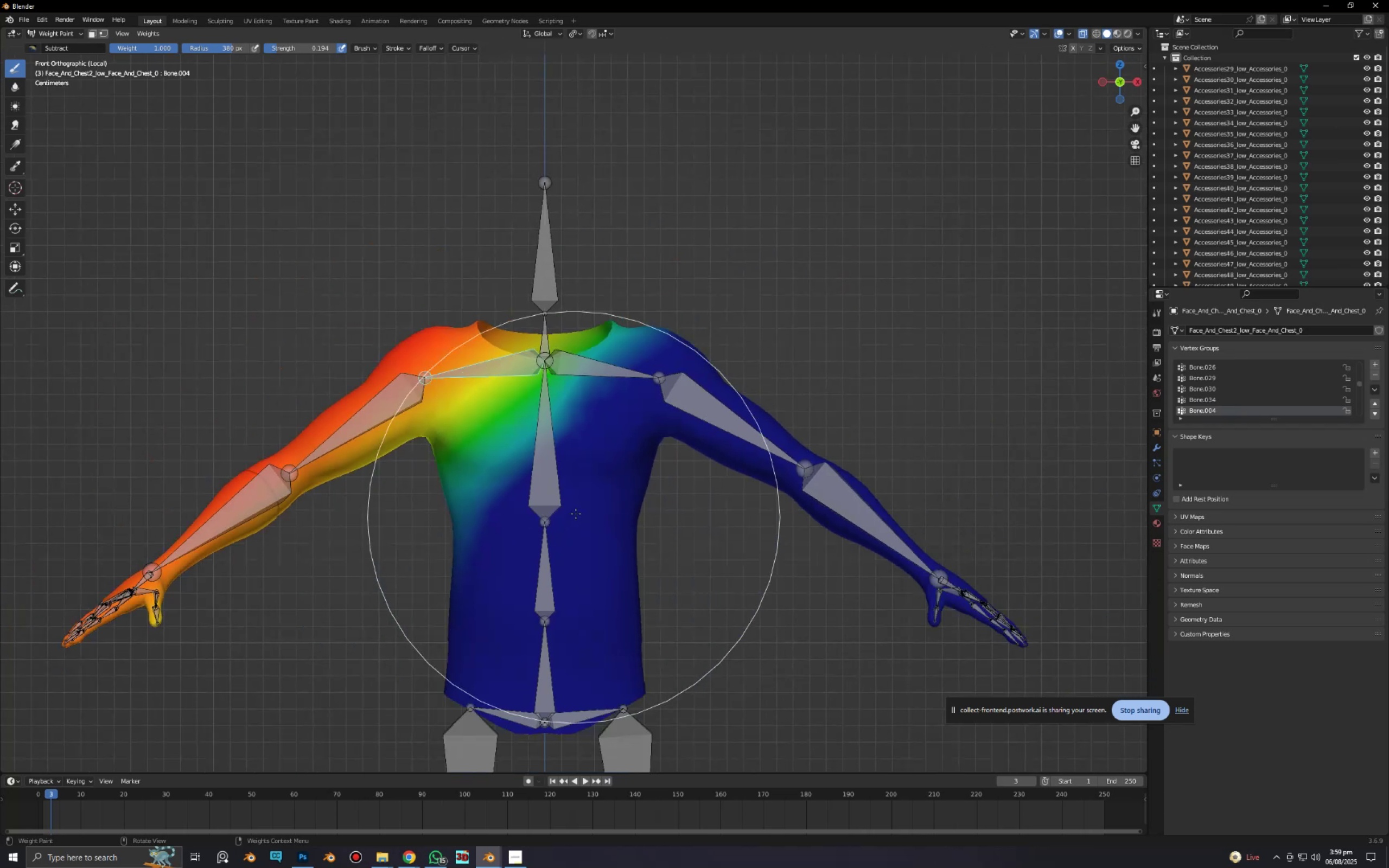 
key(Control+Z)
 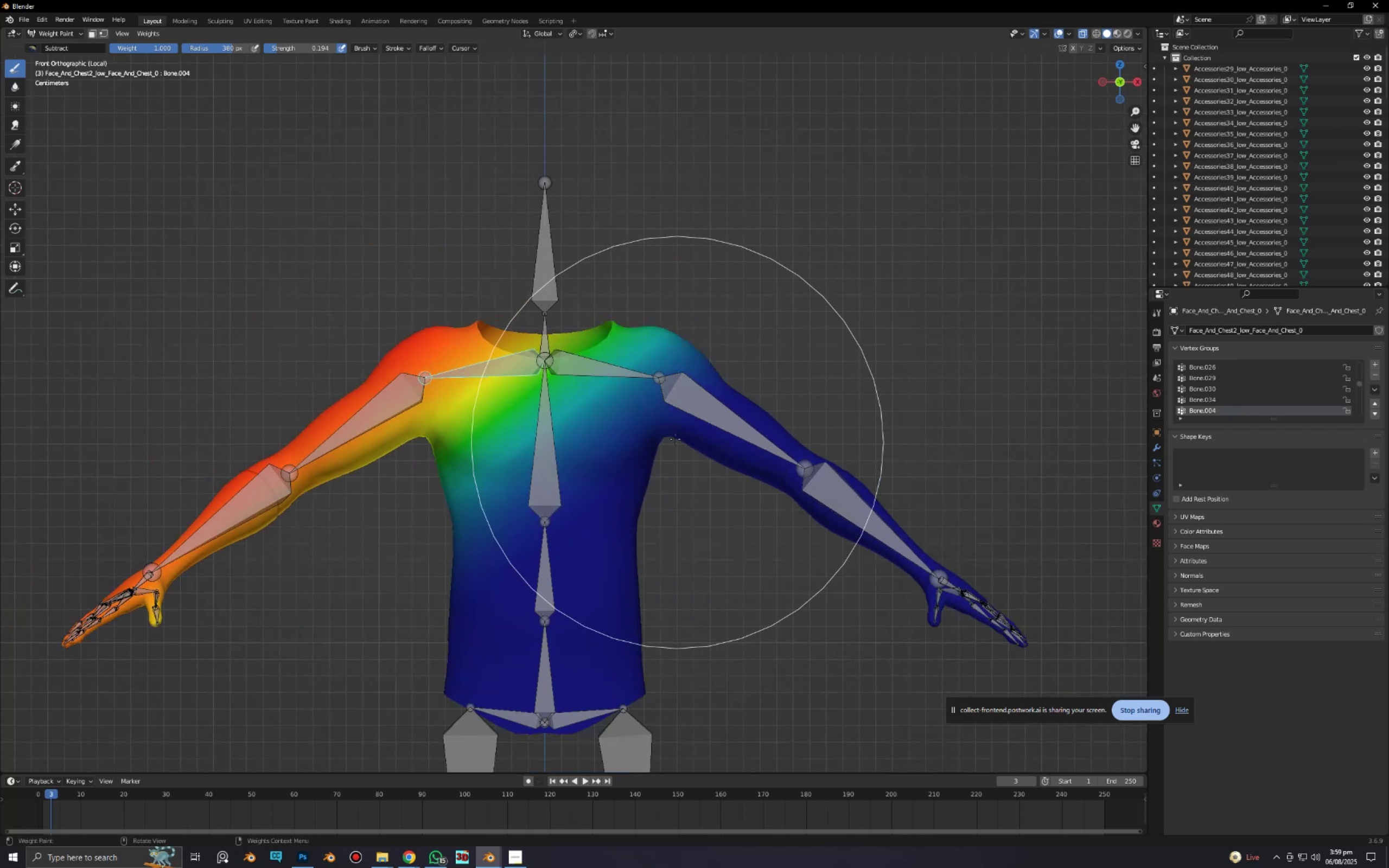 
scroll: coordinate [669, 432], scroll_direction: up, amount: 3.0
 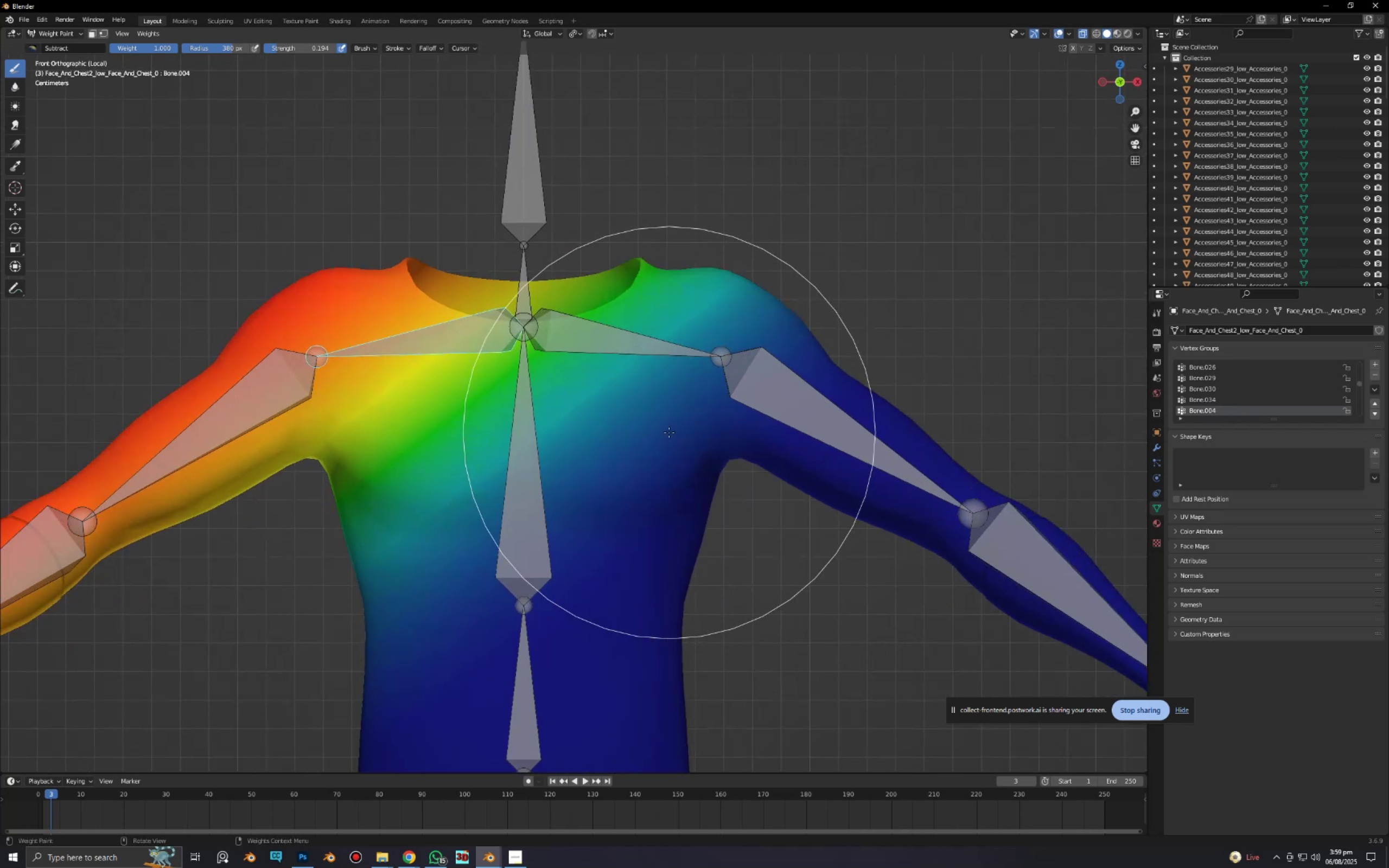 
key(Shift+ShiftLeft)
 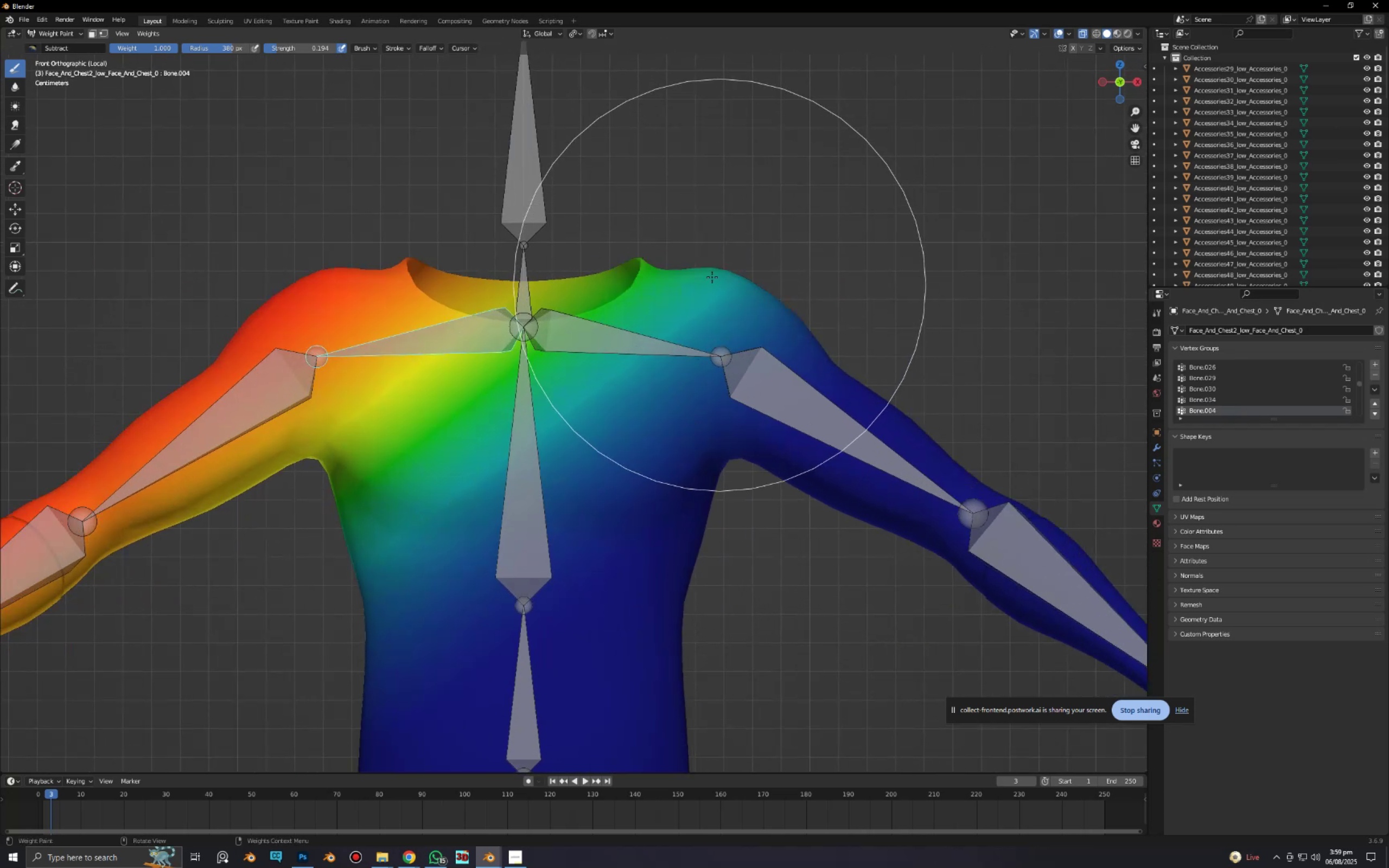 
left_click_drag(start_coordinate=[706, 260], to_coordinate=[640, 275])
 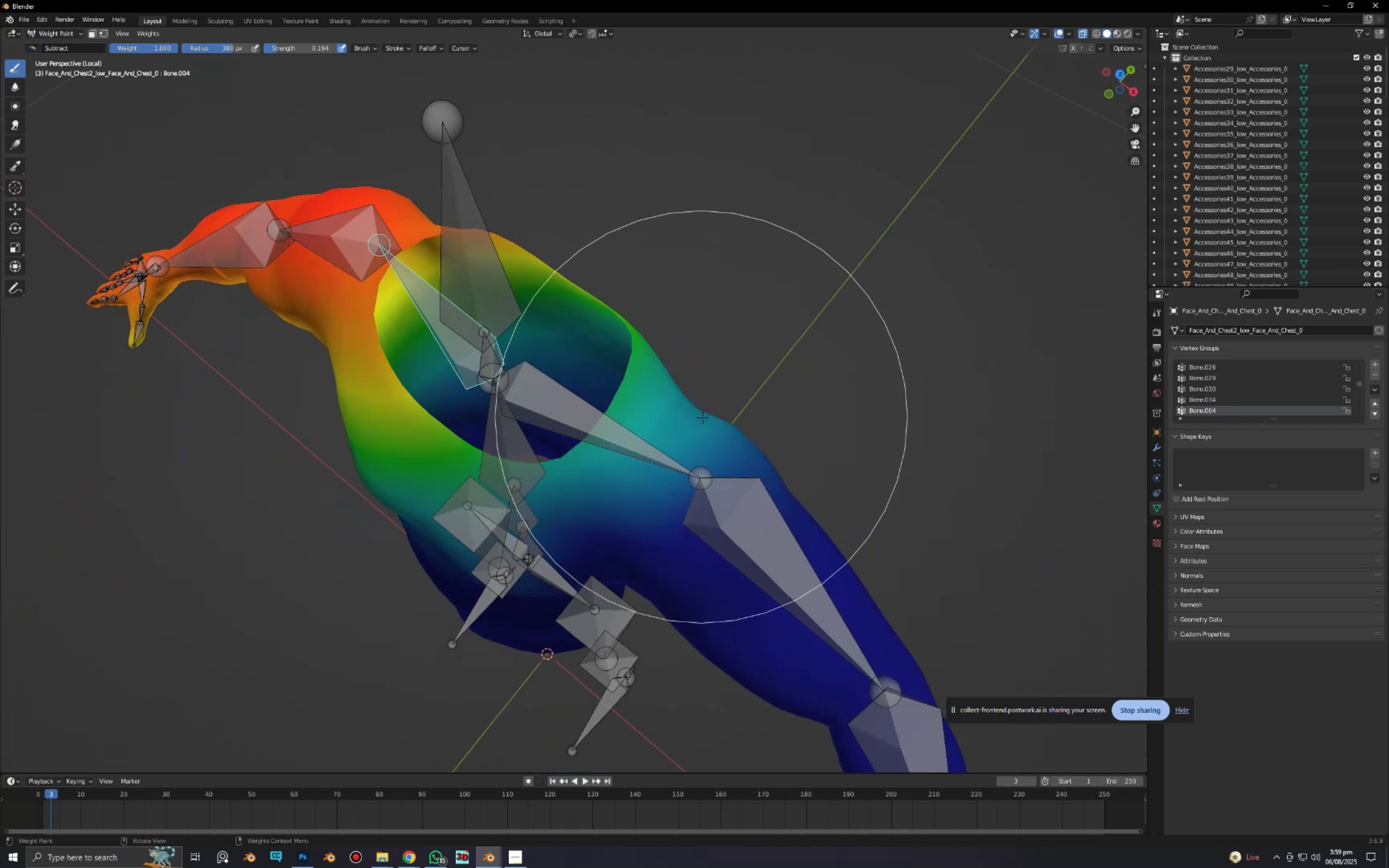 
left_click_drag(start_coordinate=[695, 424], to_coordinate=[597, 387])
 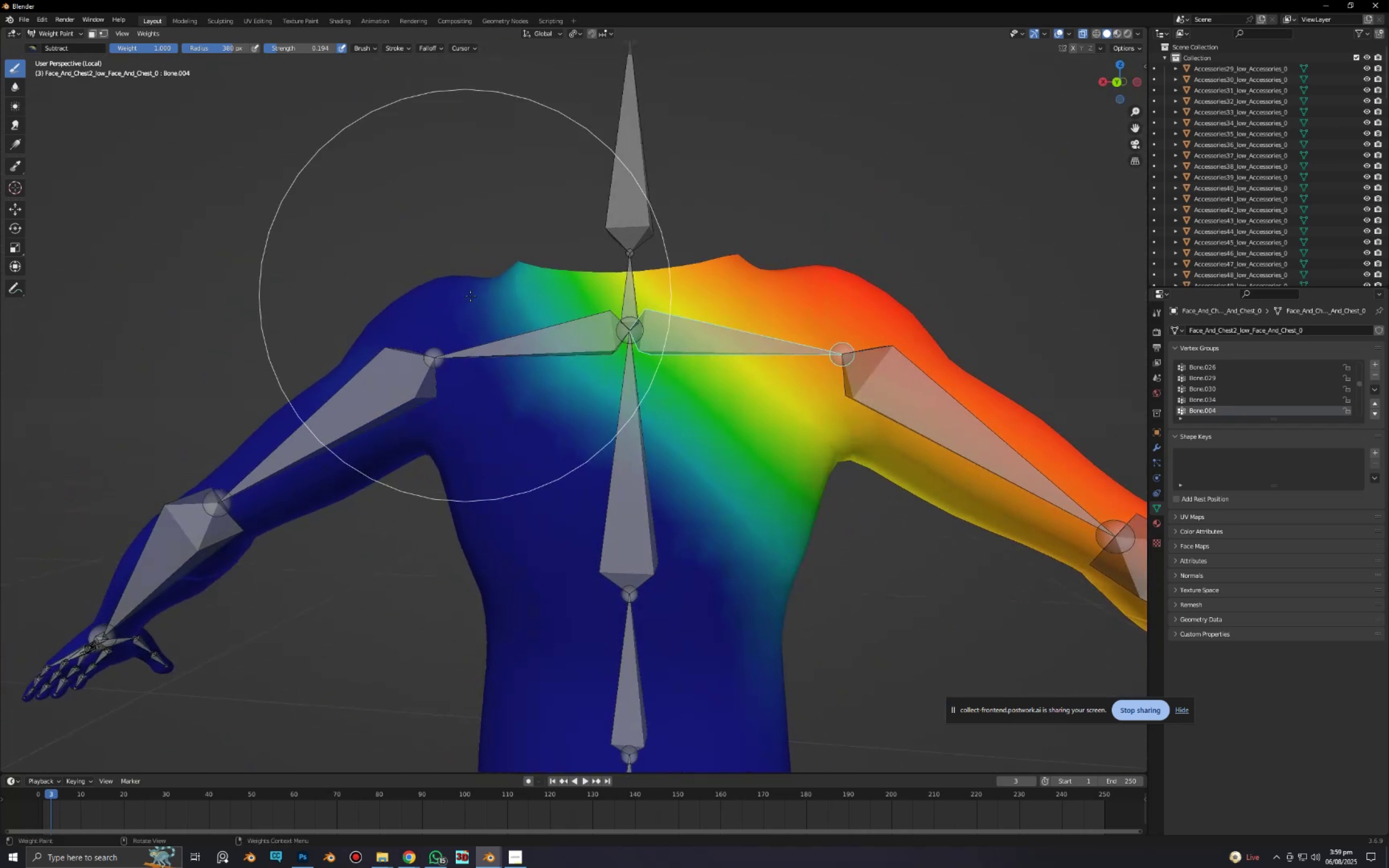 
left_click_drag(start_coordinate=[506, 296], to_coordinate=[536, 301])
 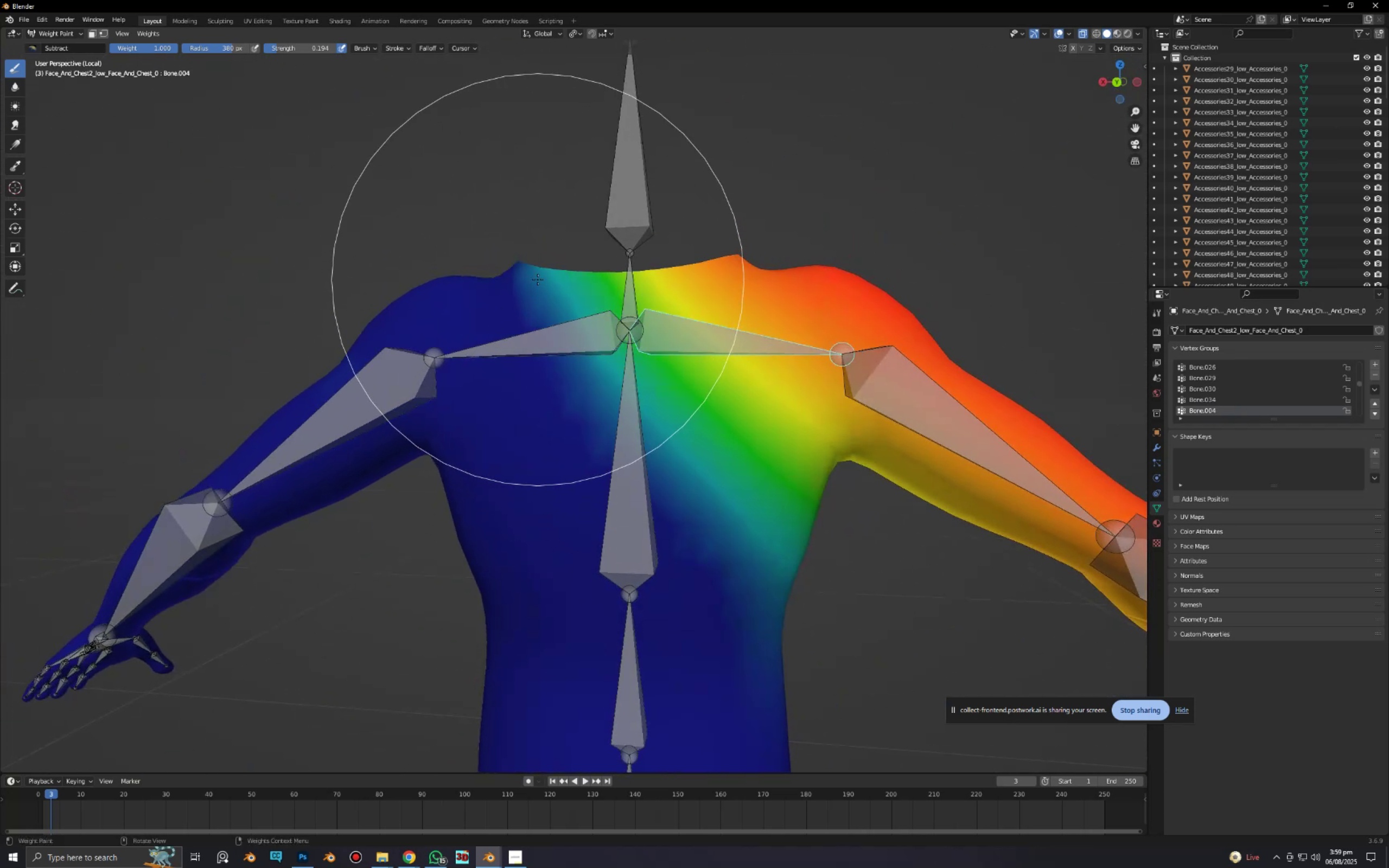 
left_click_drag(start_coordinate=[538, 280], to_coordinate=[543, 323])
 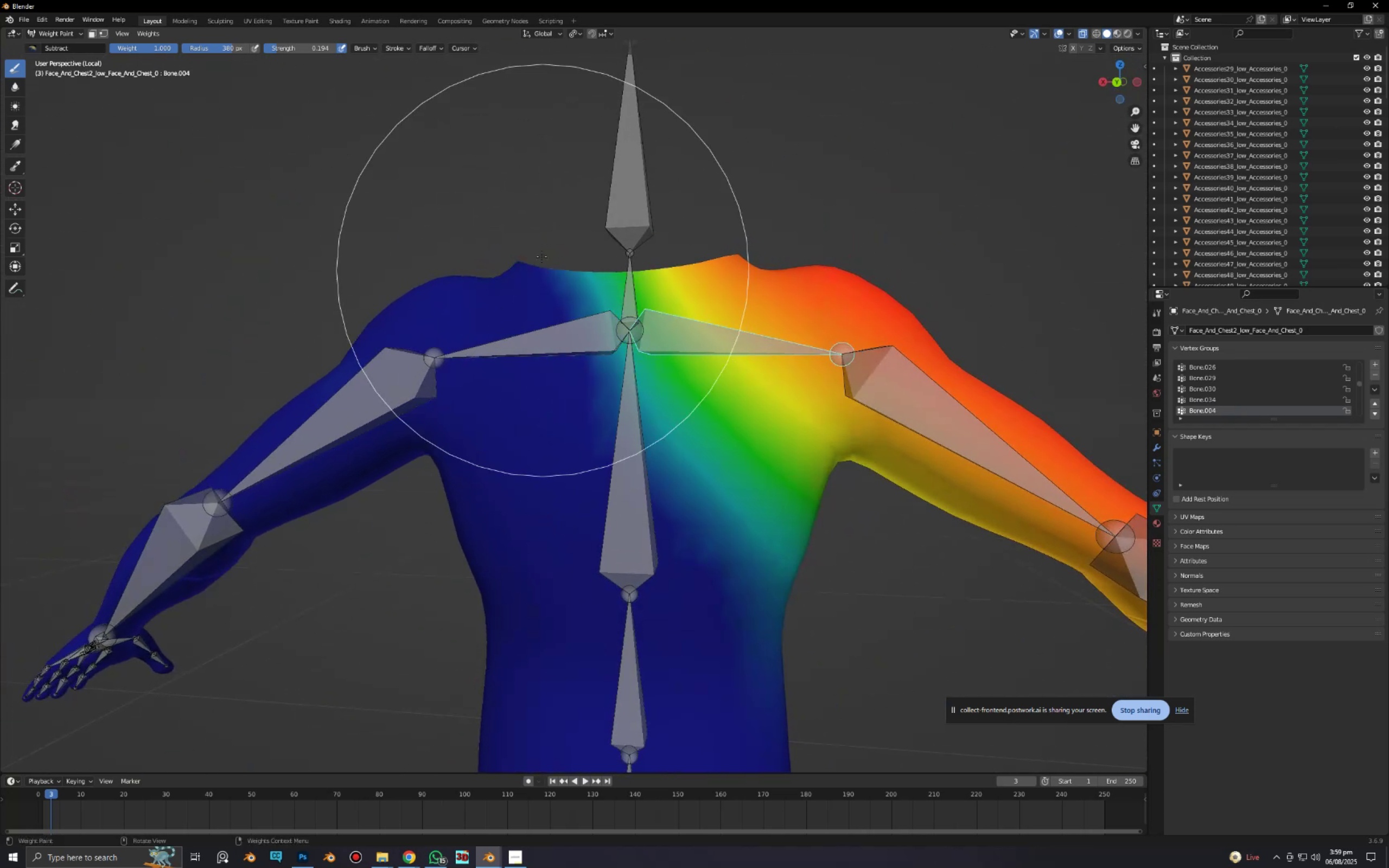 
left_click_drag(start_coordinate=[541, 264], to_coordinate=[569, 372])
 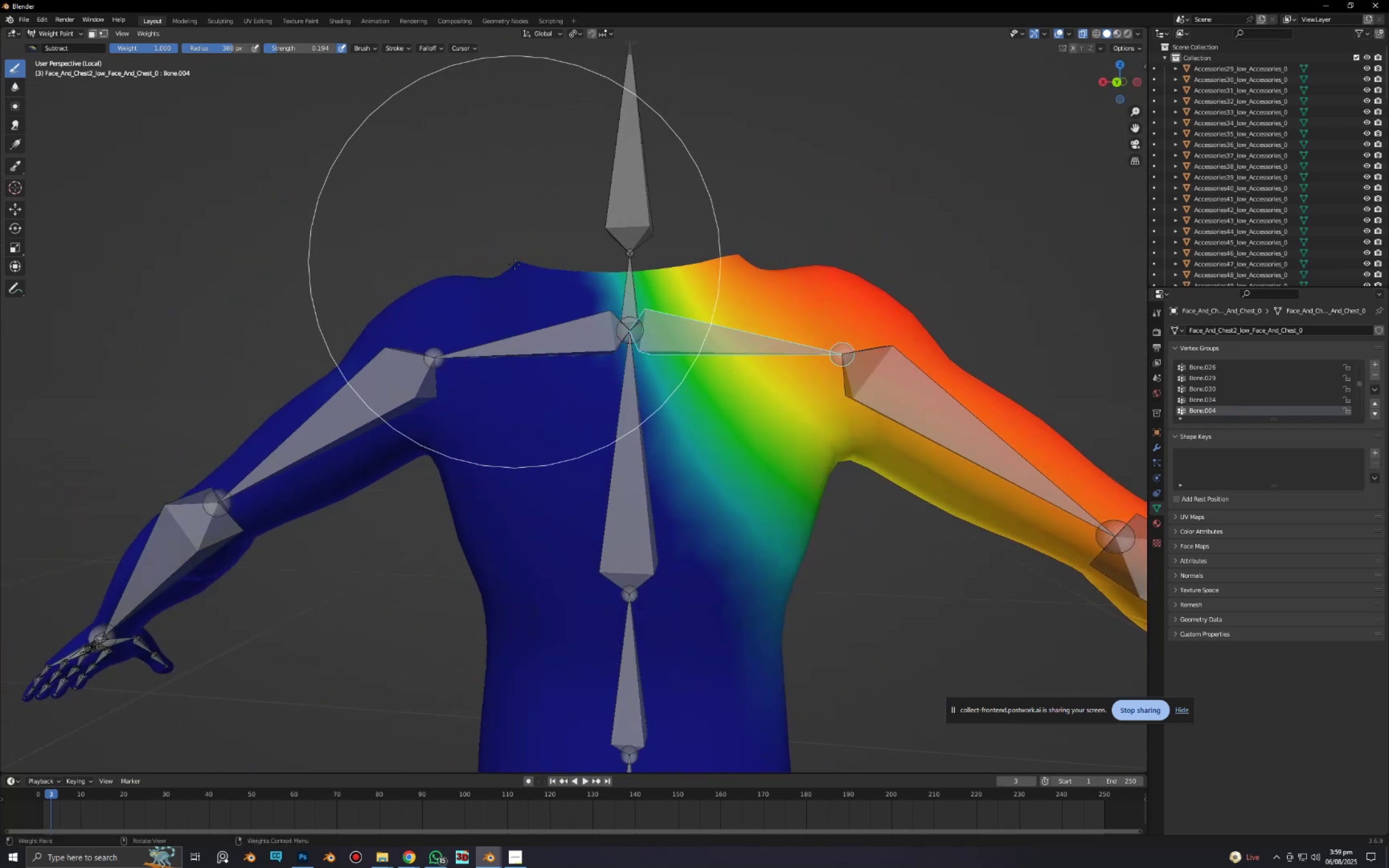 
left_click_drag(start_coordinate=[520, 307], to_coordinate=[546, 371])
 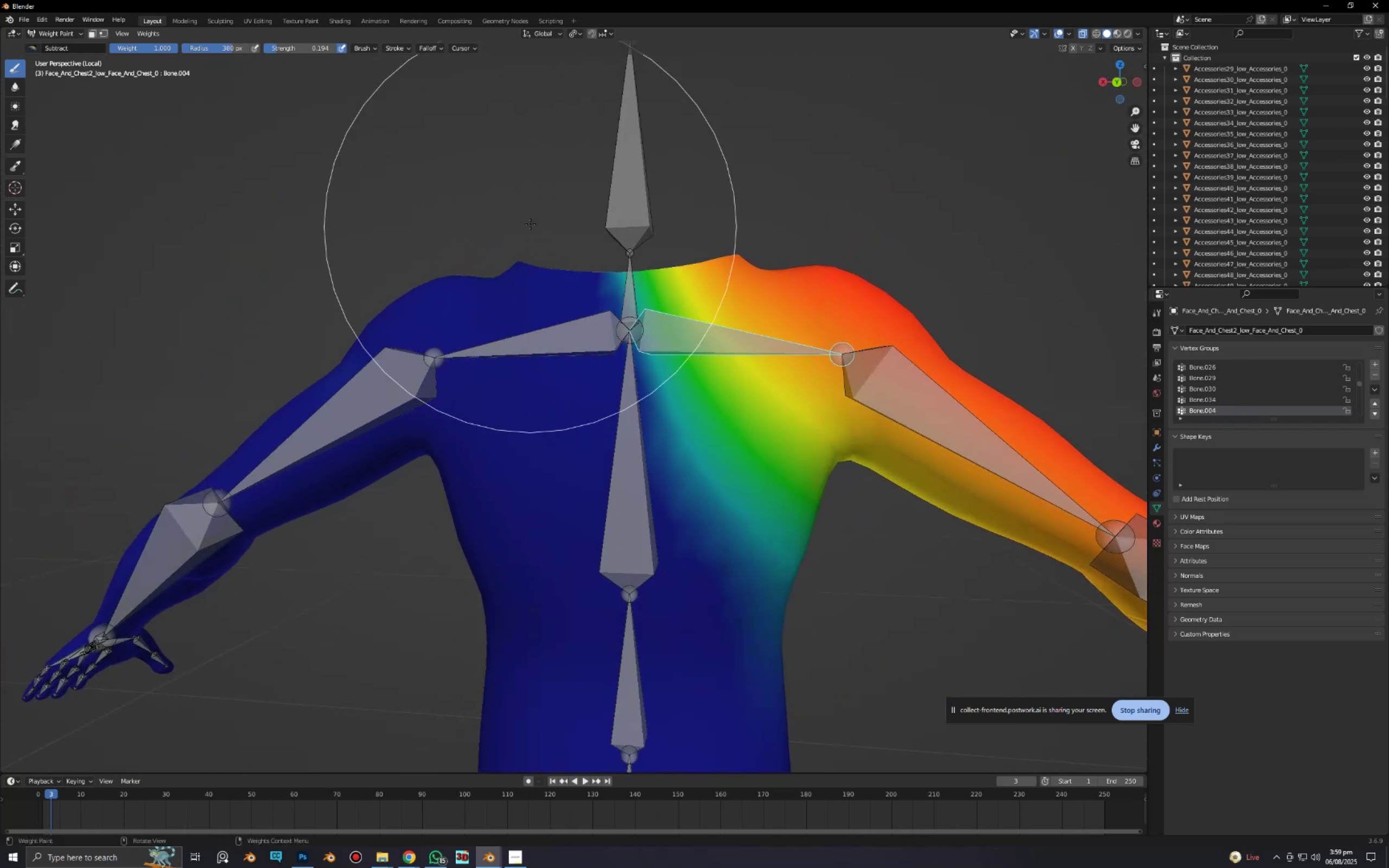 
left_click_drag(start_coordinate=[530, 227], to_coordinate=[539, 361])
 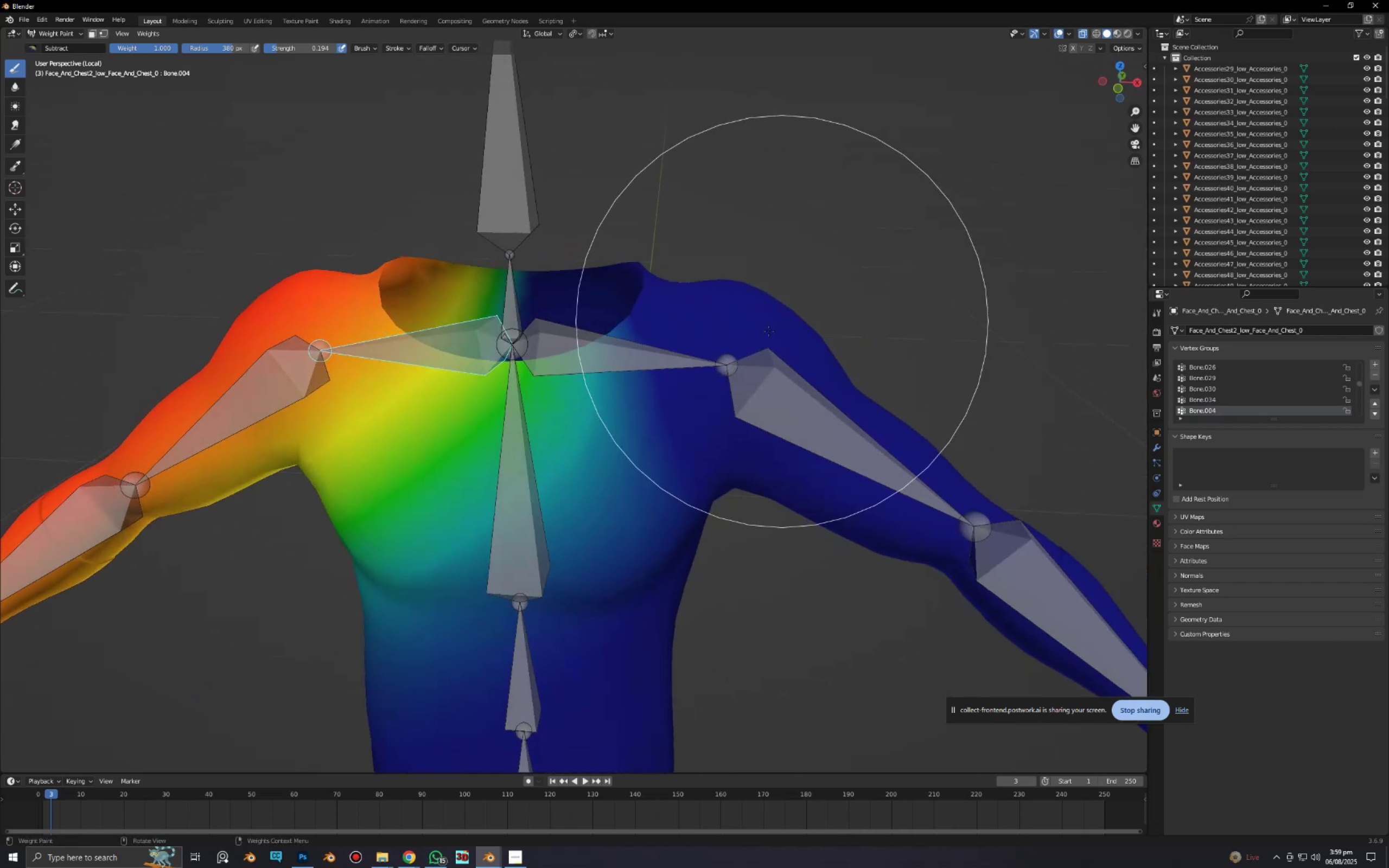 
left_click_drag(start_coordinate=[638, 341], to_coordinate=[602, 500])
 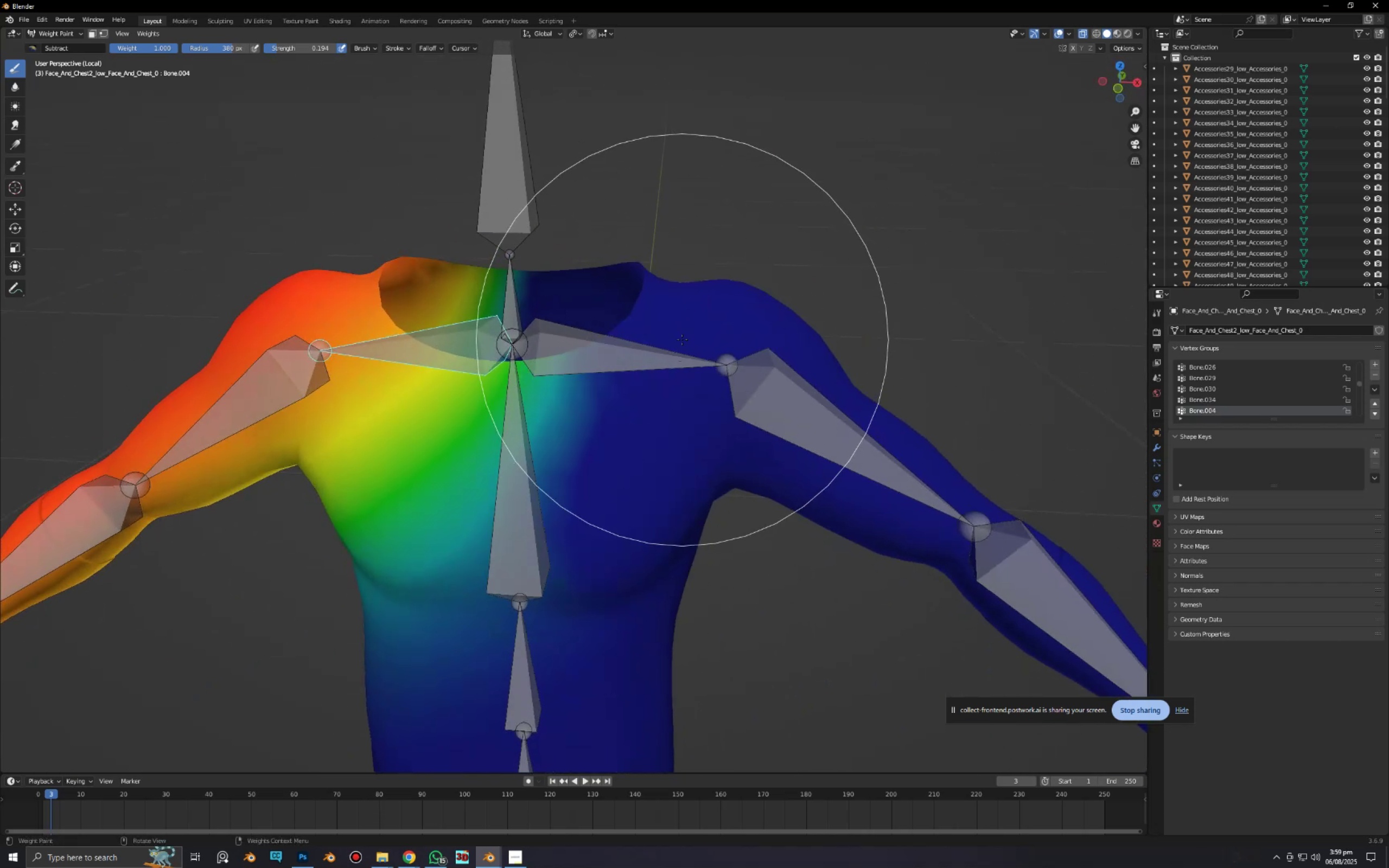 
left_click_drag(start_coordinate=[678, 350], to_coordinate=[521, 692])
 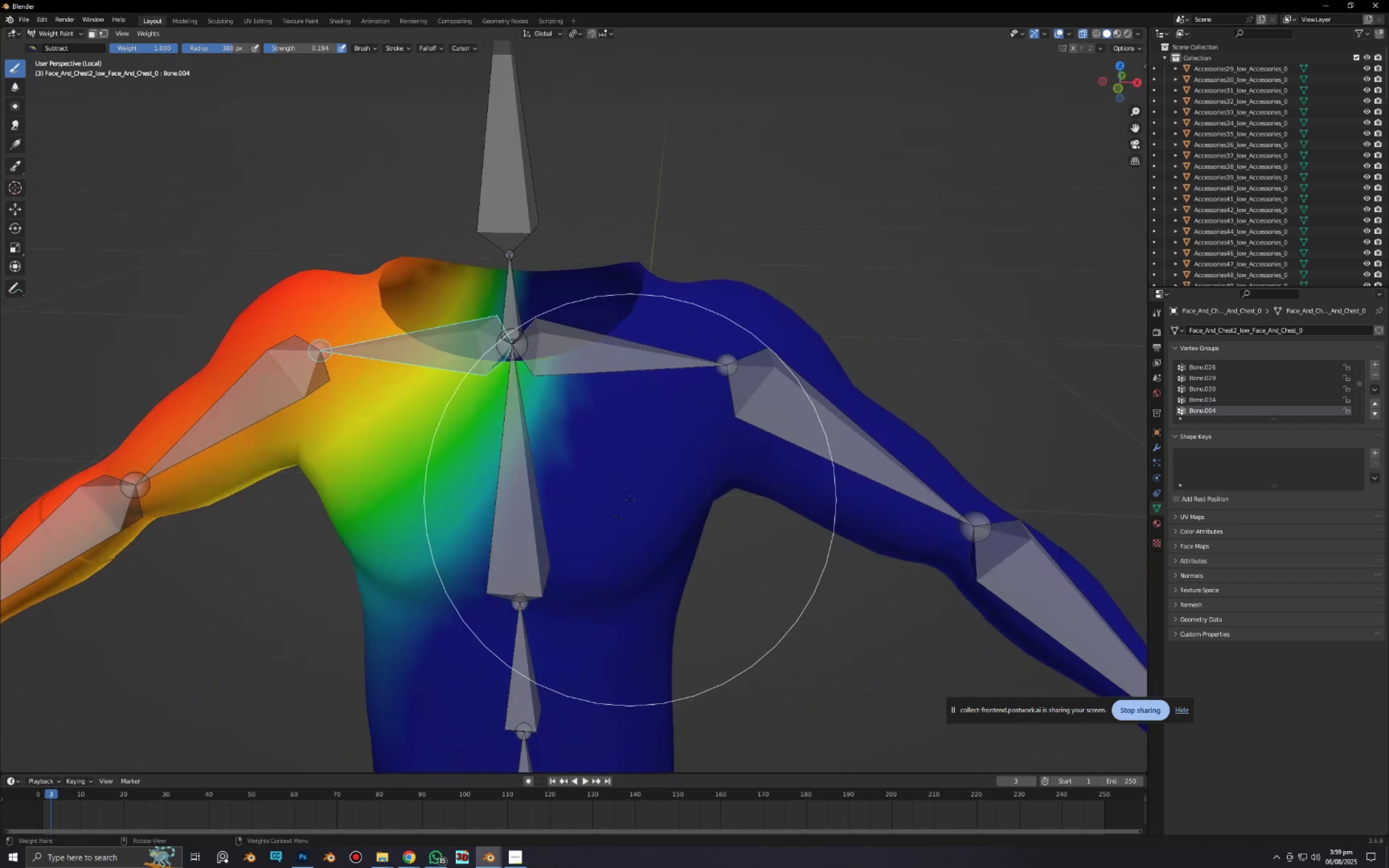 
left_click_drag(start_coordinate=[634, 491], to_coordinate=[436, 738])
 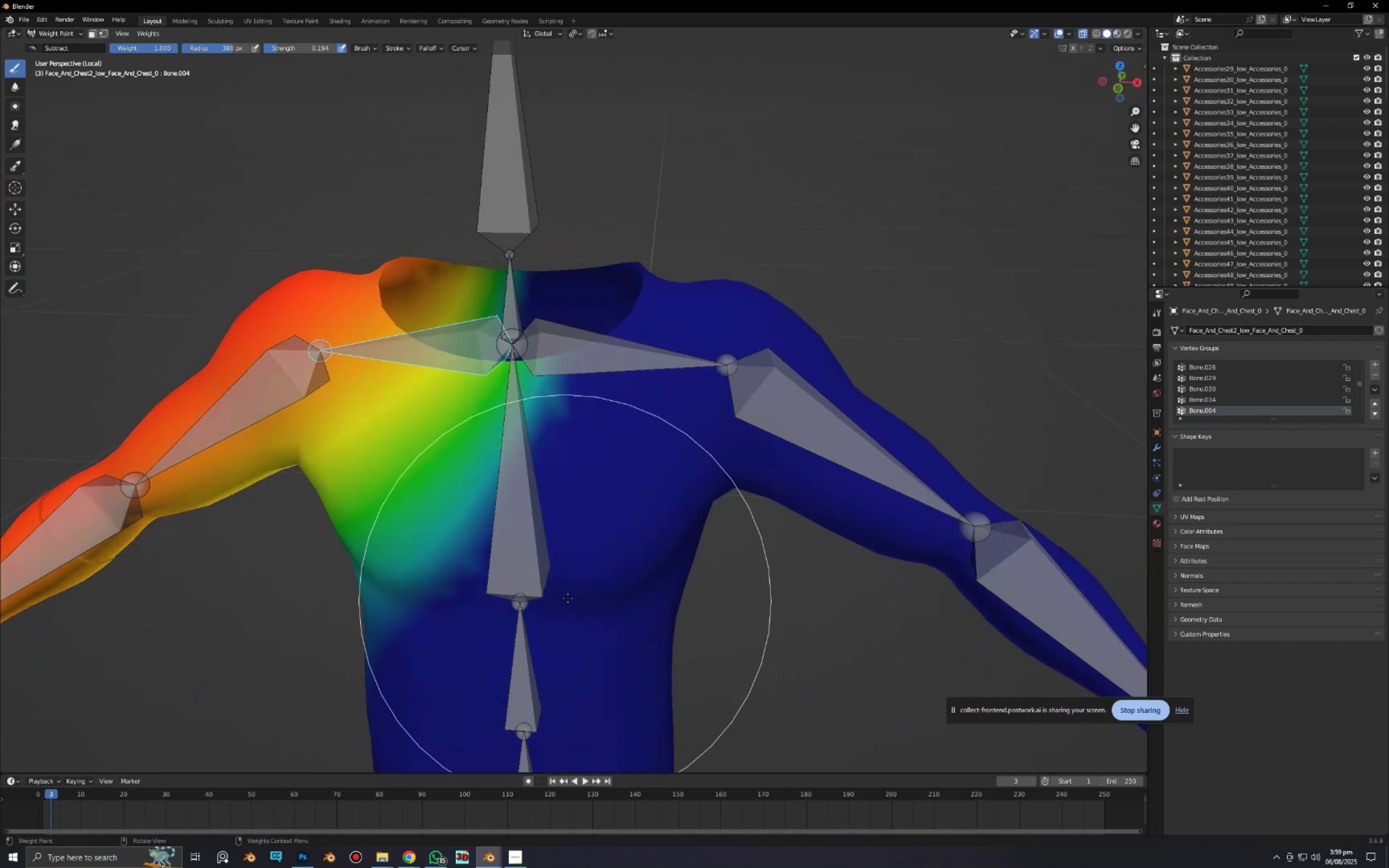 
left_click_drag(start_coordinate=[566, 599], to_coordinate=[345, 746])
 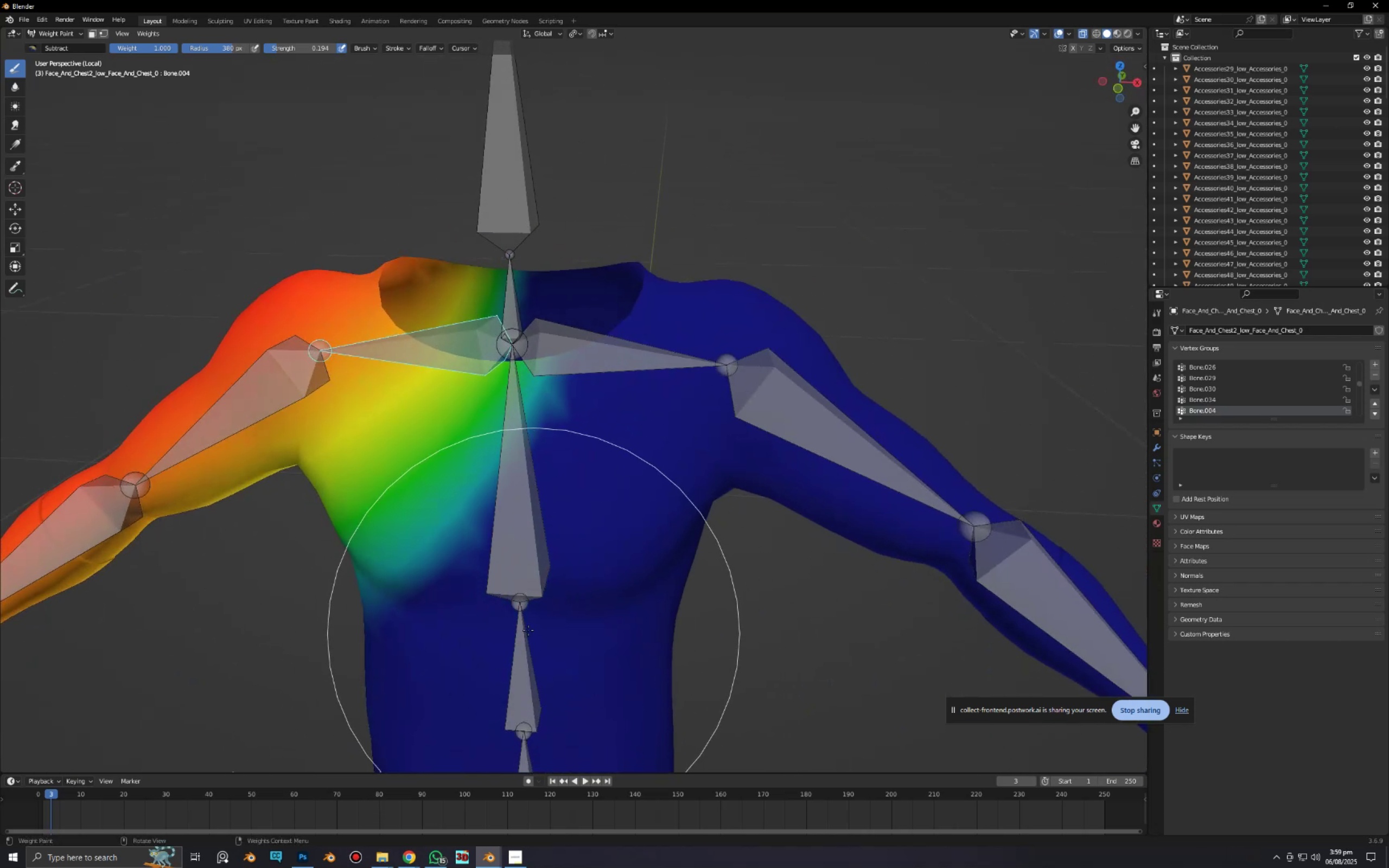 
scroll: coordinate [405, 585], scroll_direction: down, amount: 2.0
 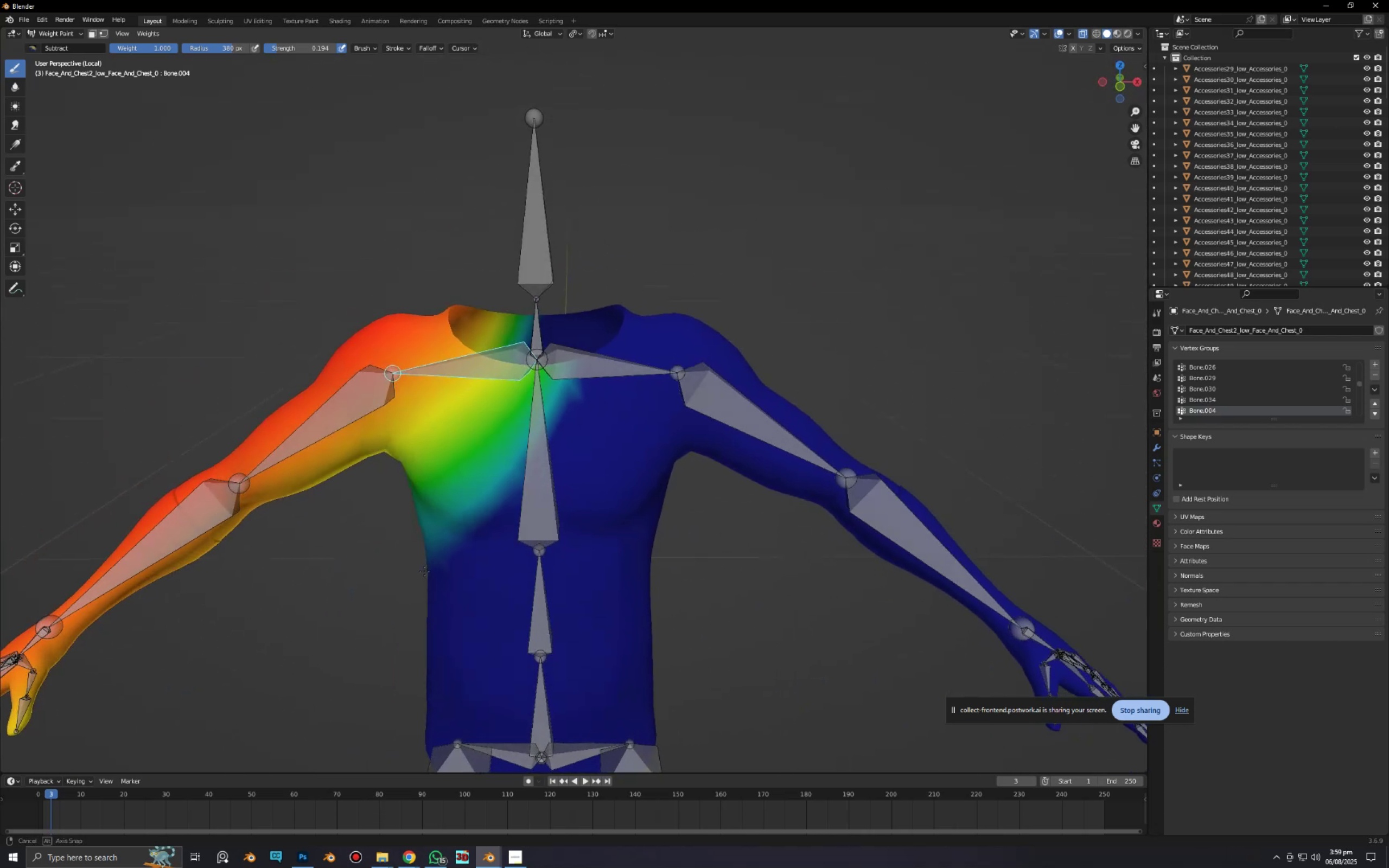 
key(Alt+AltLeft)
 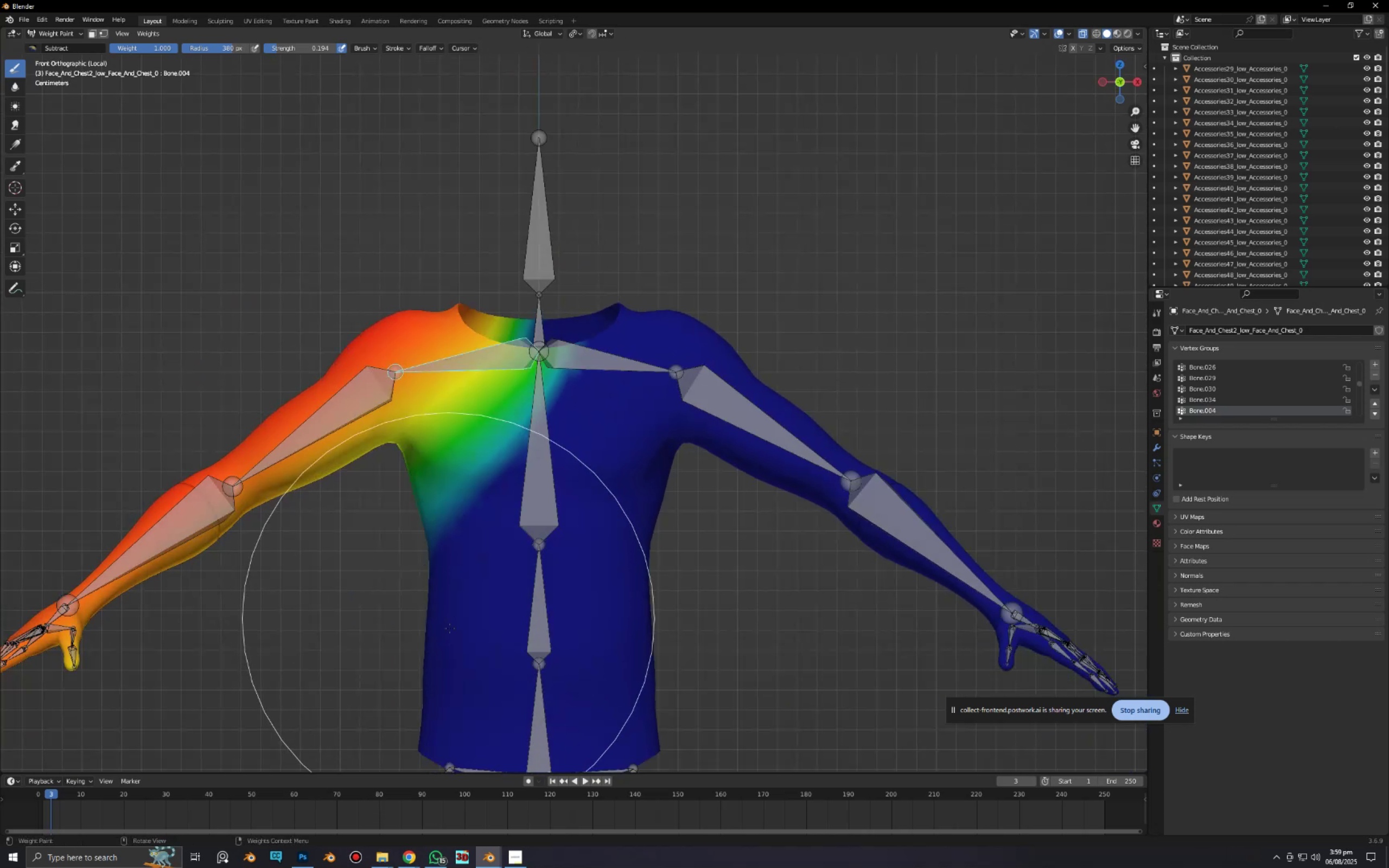 
key(R)
 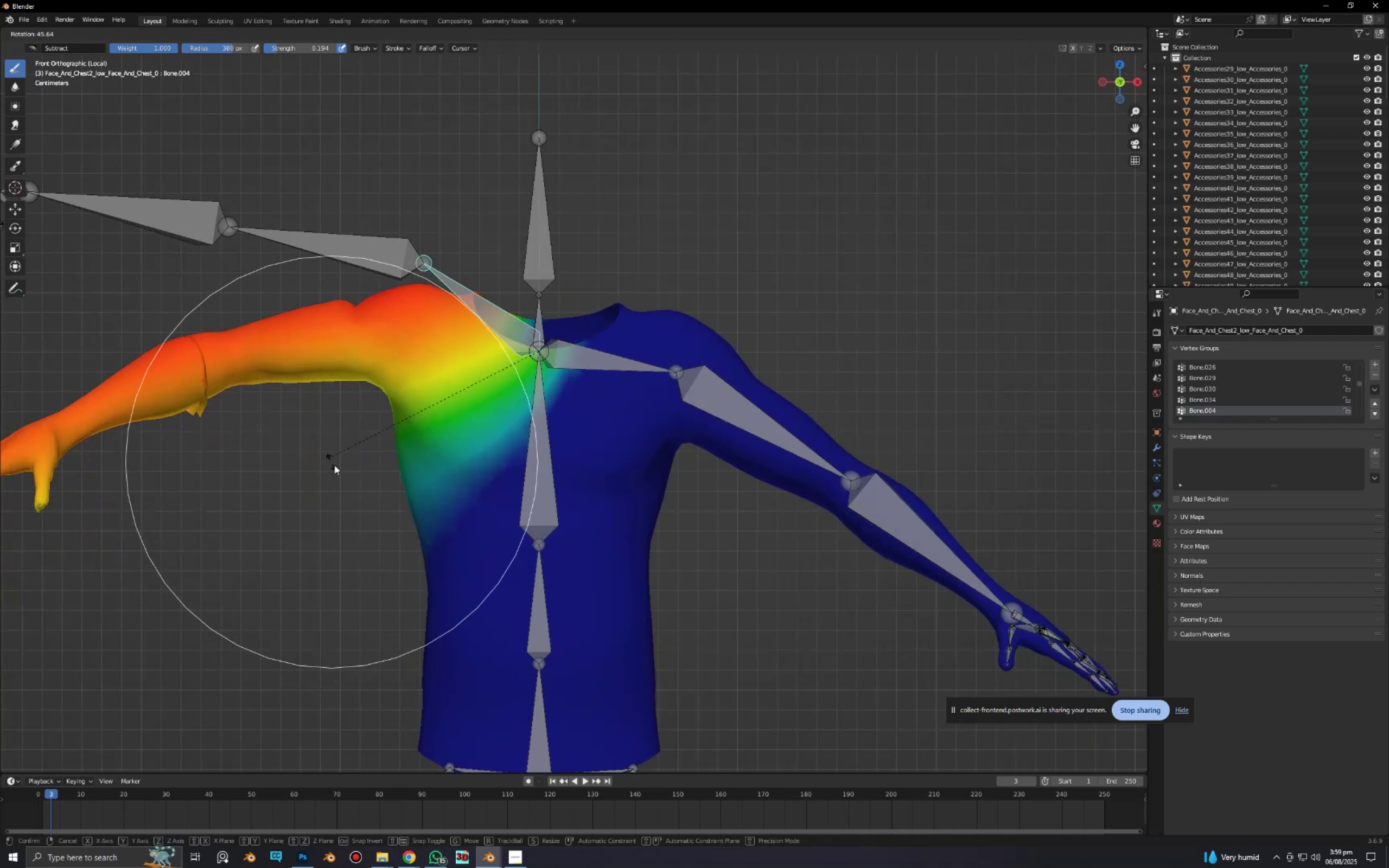 
right_click([335, 473])
 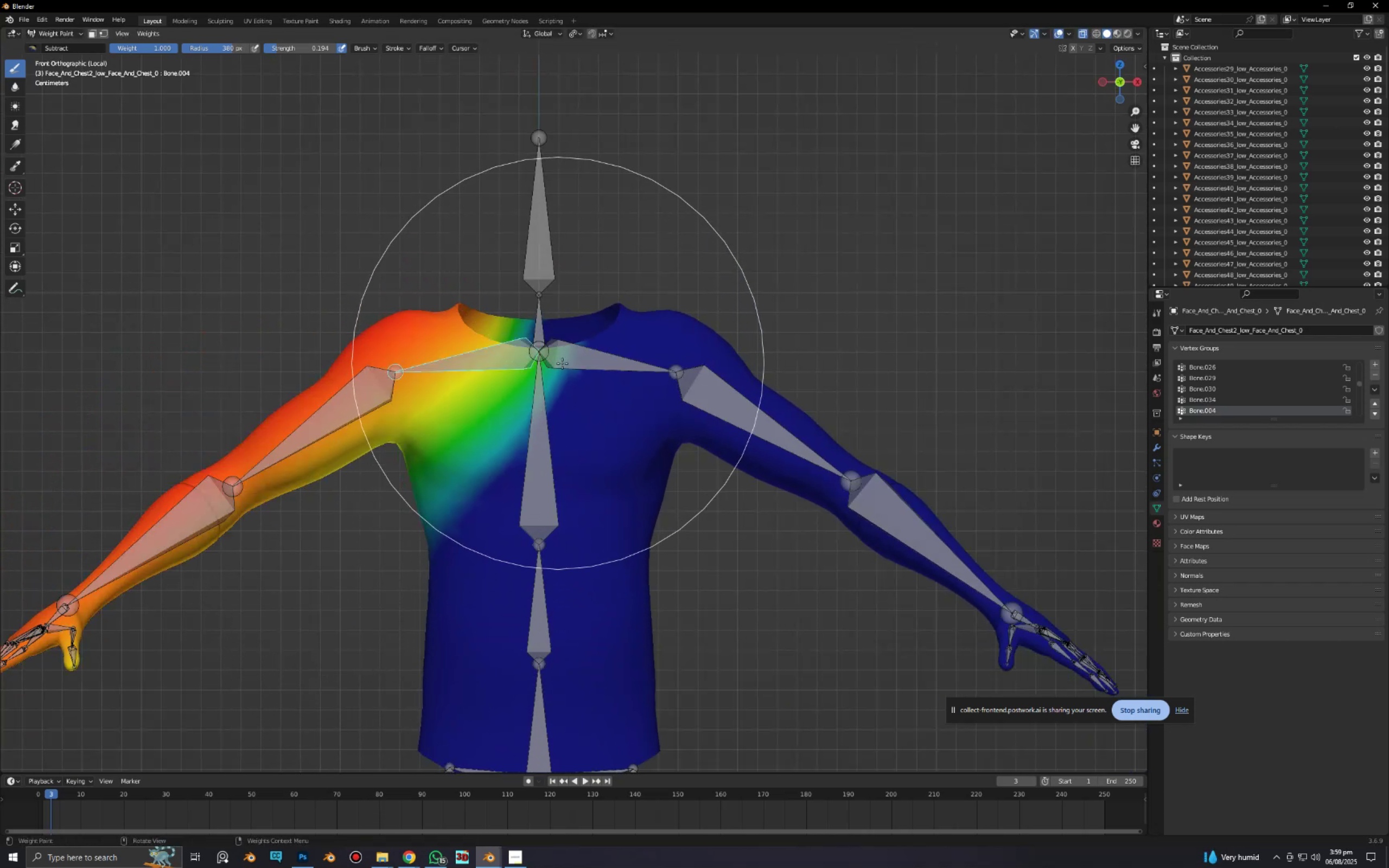 
key(Control+ControlLeft)
 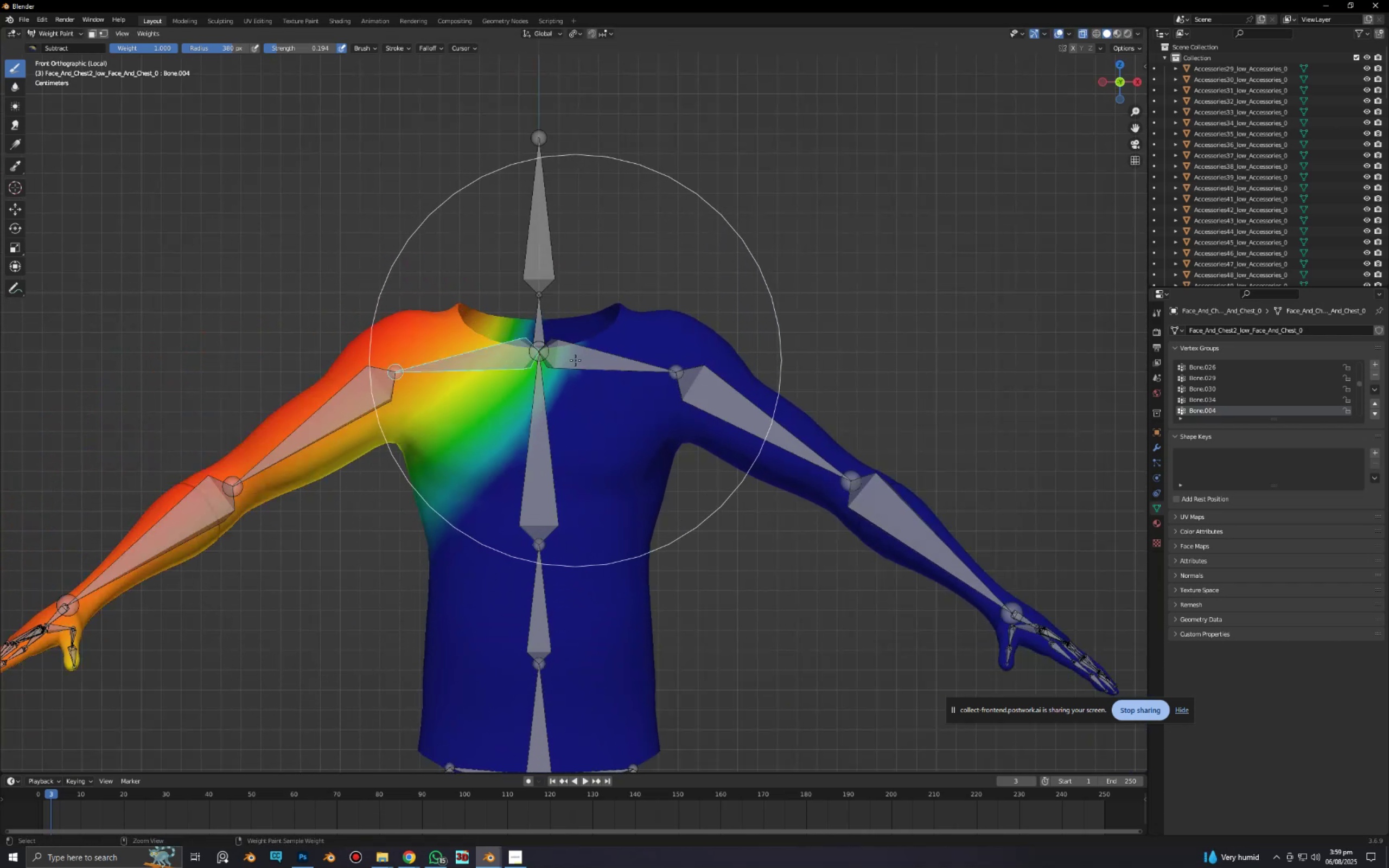 
left_click([575, 360])
 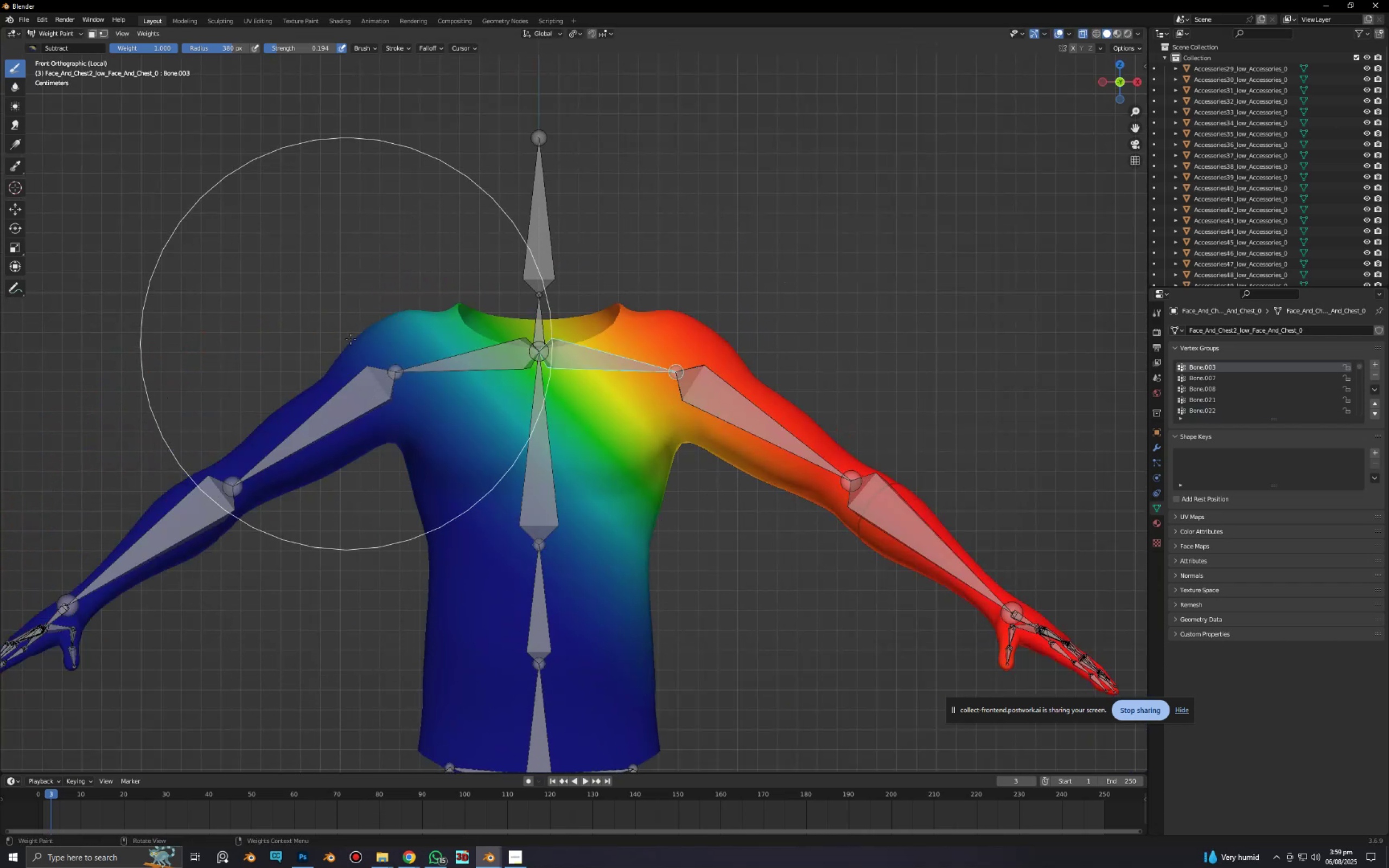 
scroll: coordinate [393, 358], scroll_direction: up, amount: 4.0
 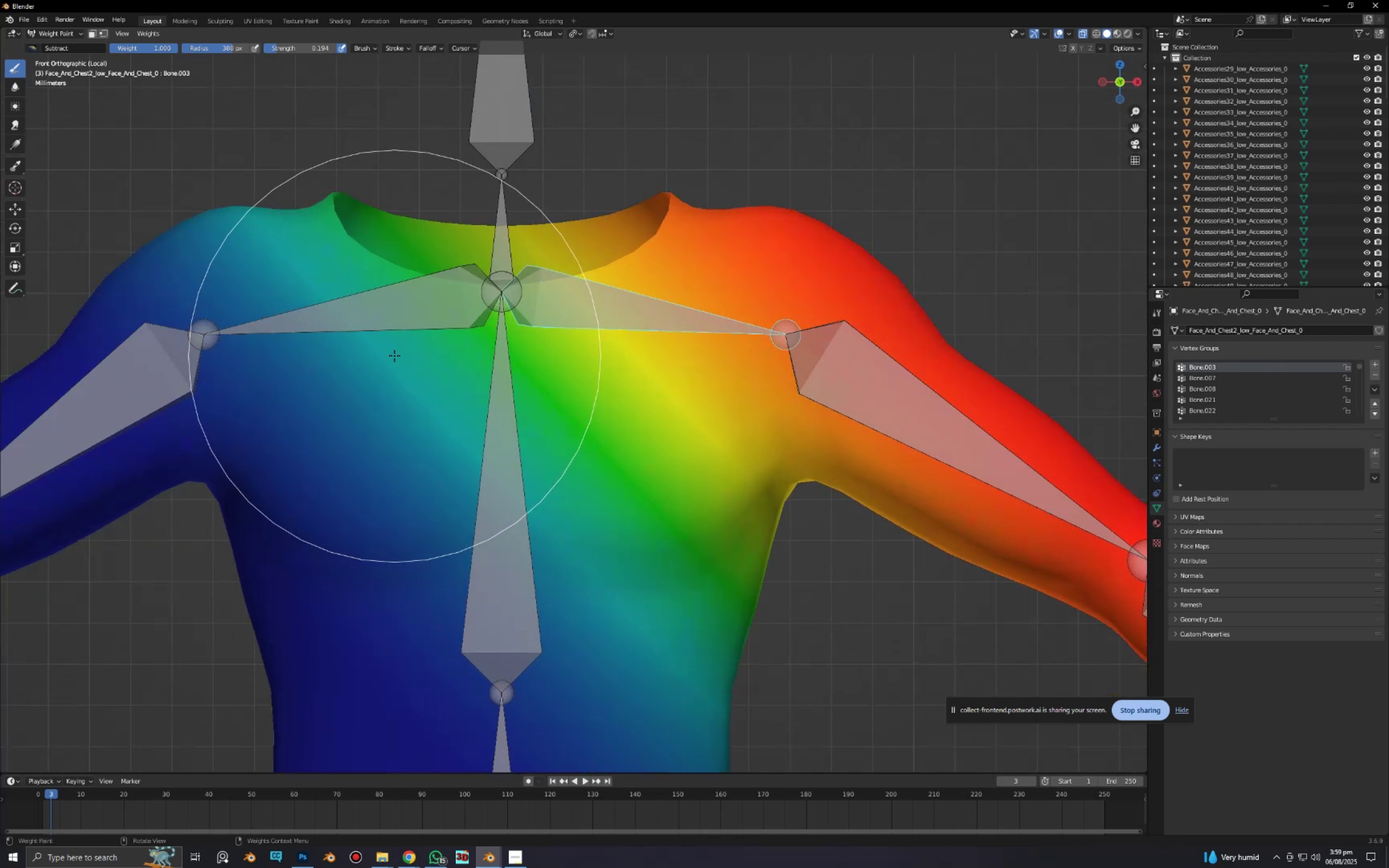 
hold_key(key=ShiftLeft, duration=0.38)
 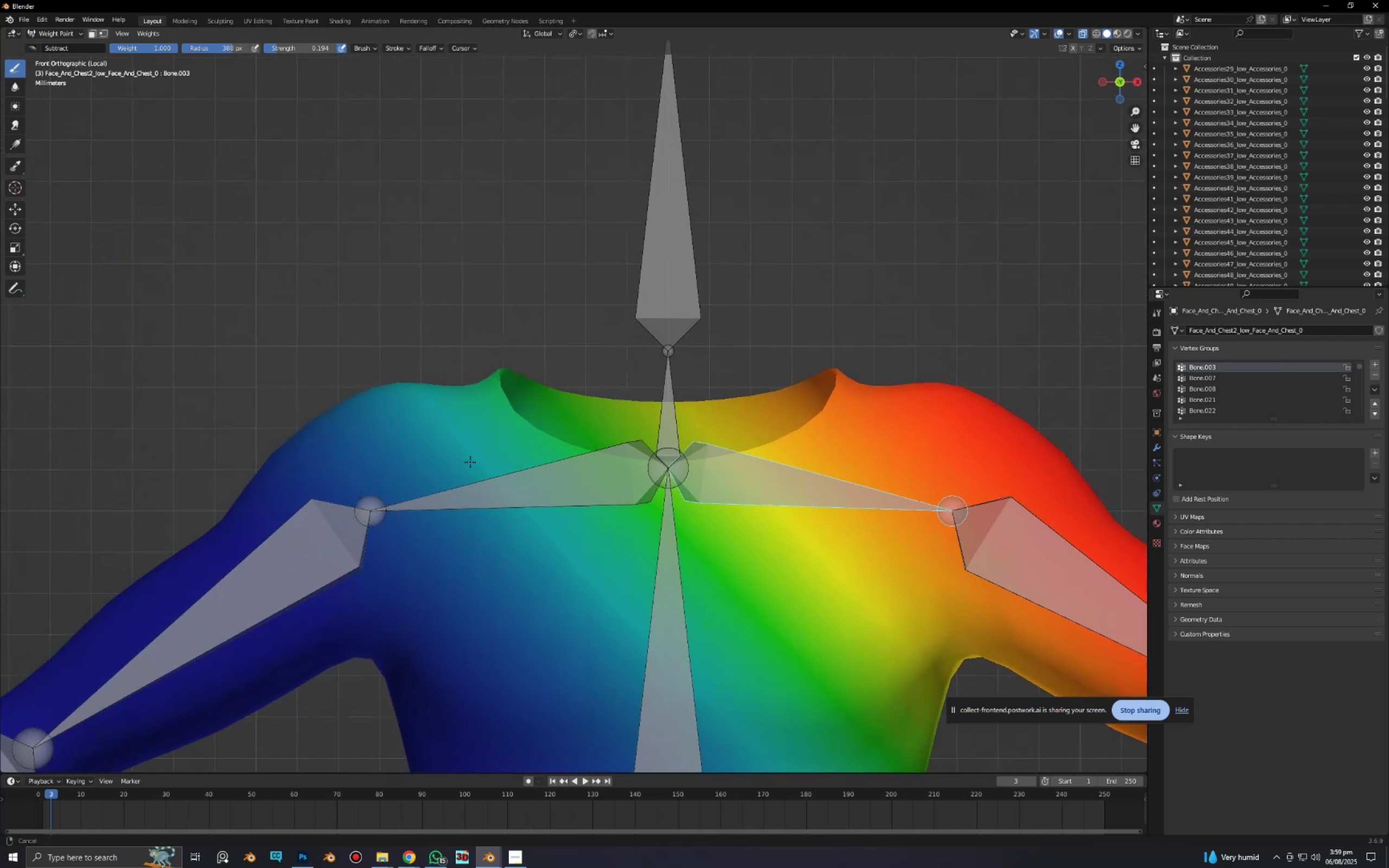 
scroll: coordinate [470, 462], scroll_direction: up, amount: 3.0
 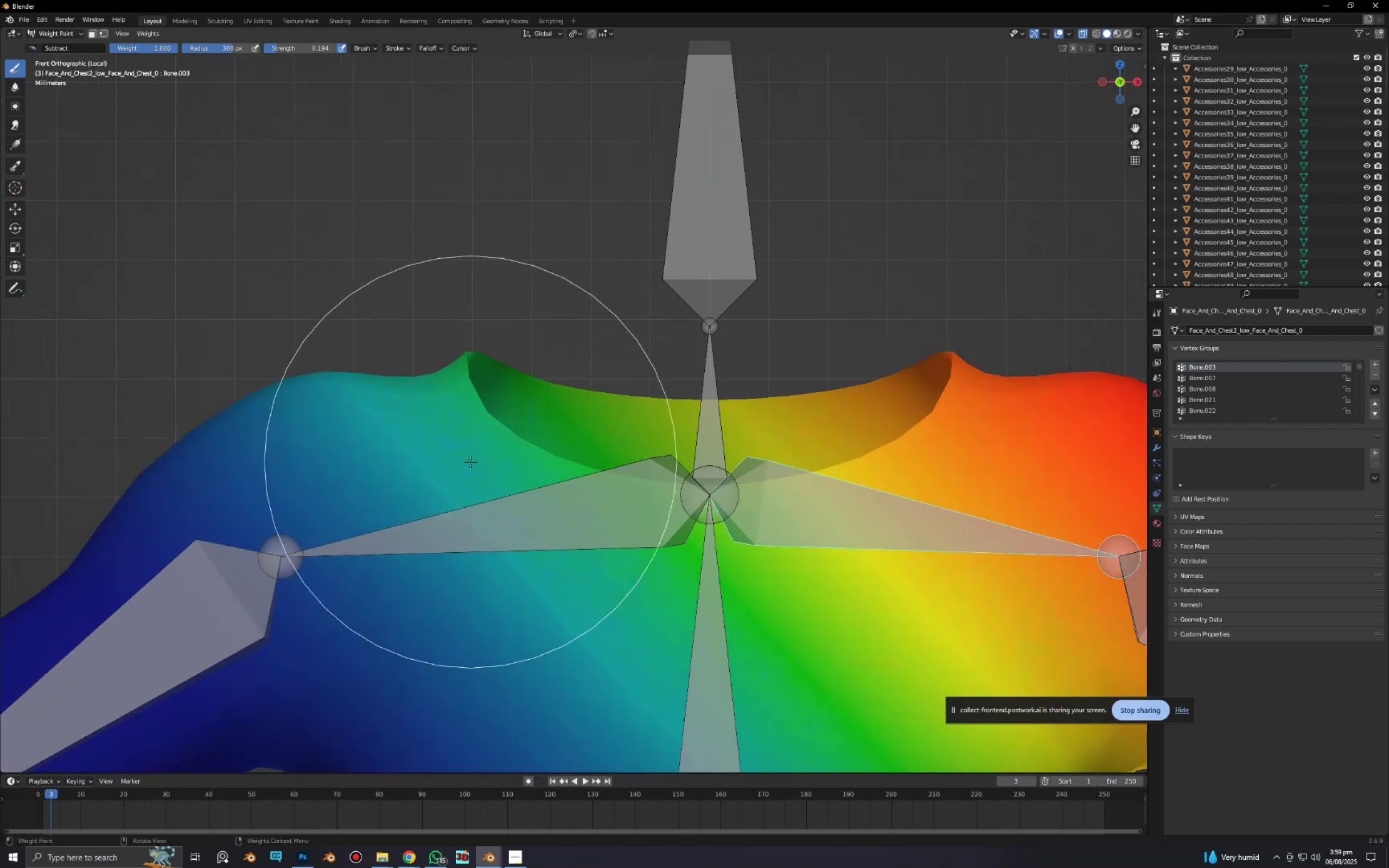 
hold_key(key=ShiftLeft, duration=0.3)
 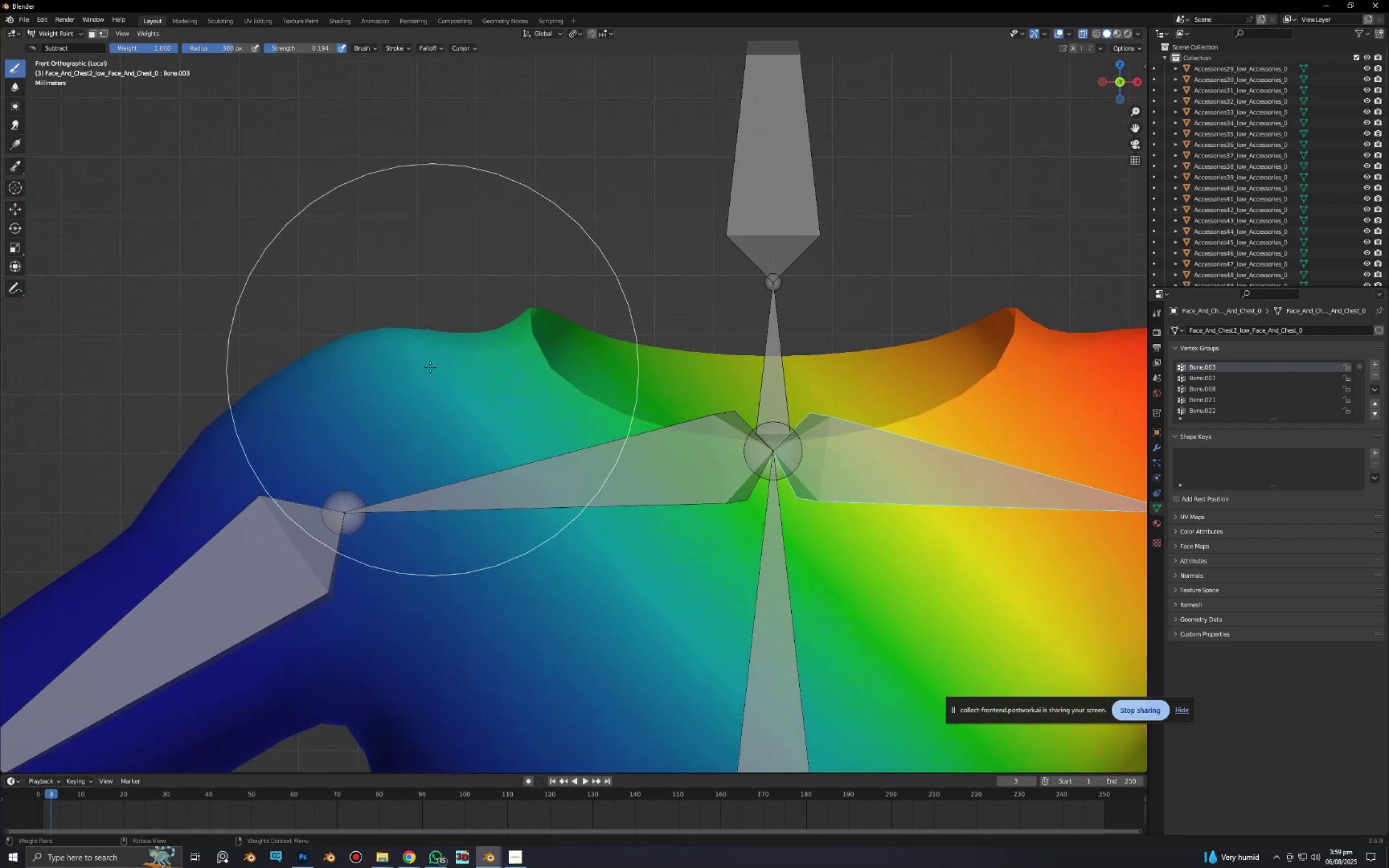 
left_click_drag(start_coordinate=[424, 351], to_coordinate=[539, 416])
 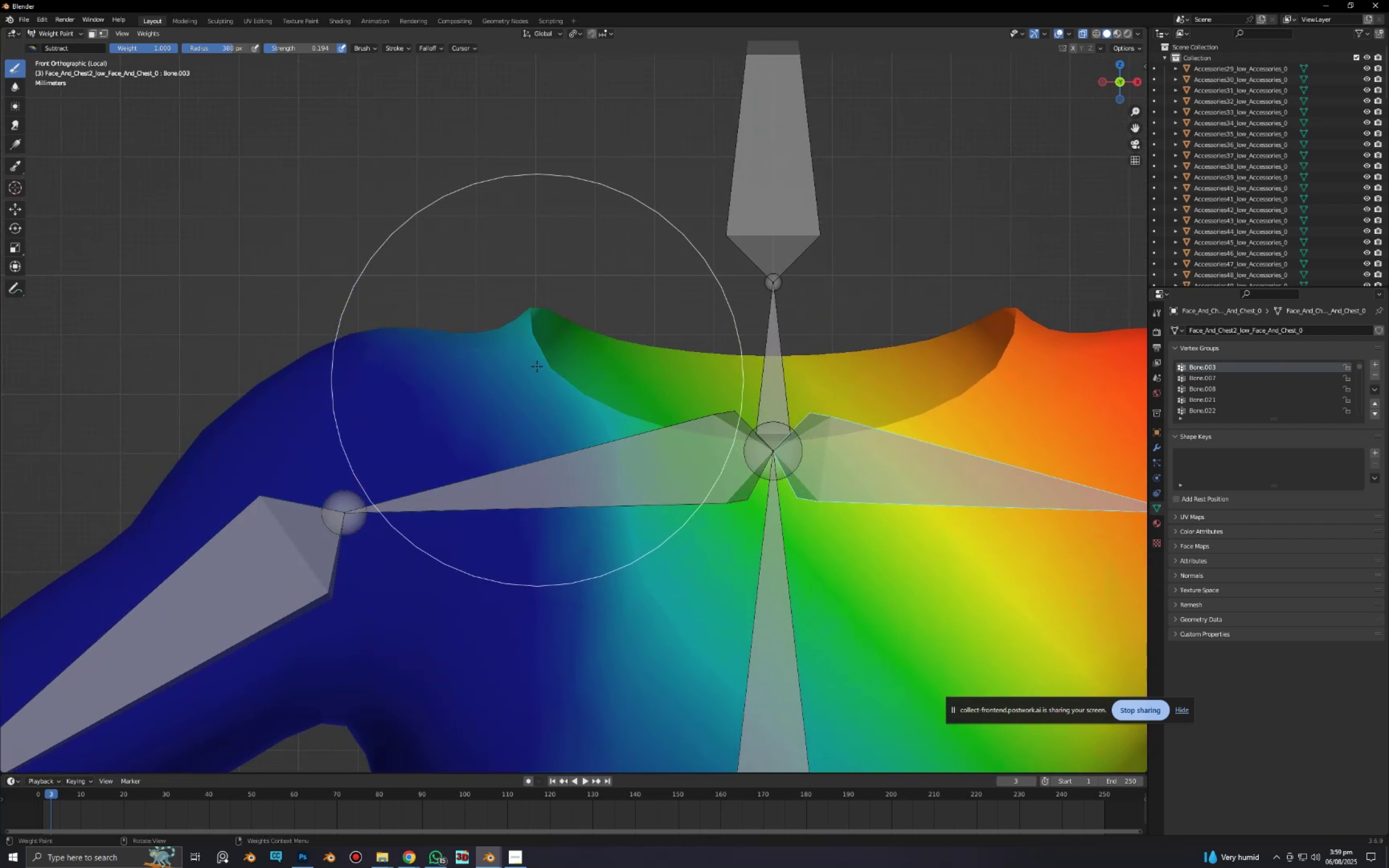 
left_click_drag(start_coordinate=[537, 358], to_coordinate=[405, 625])
 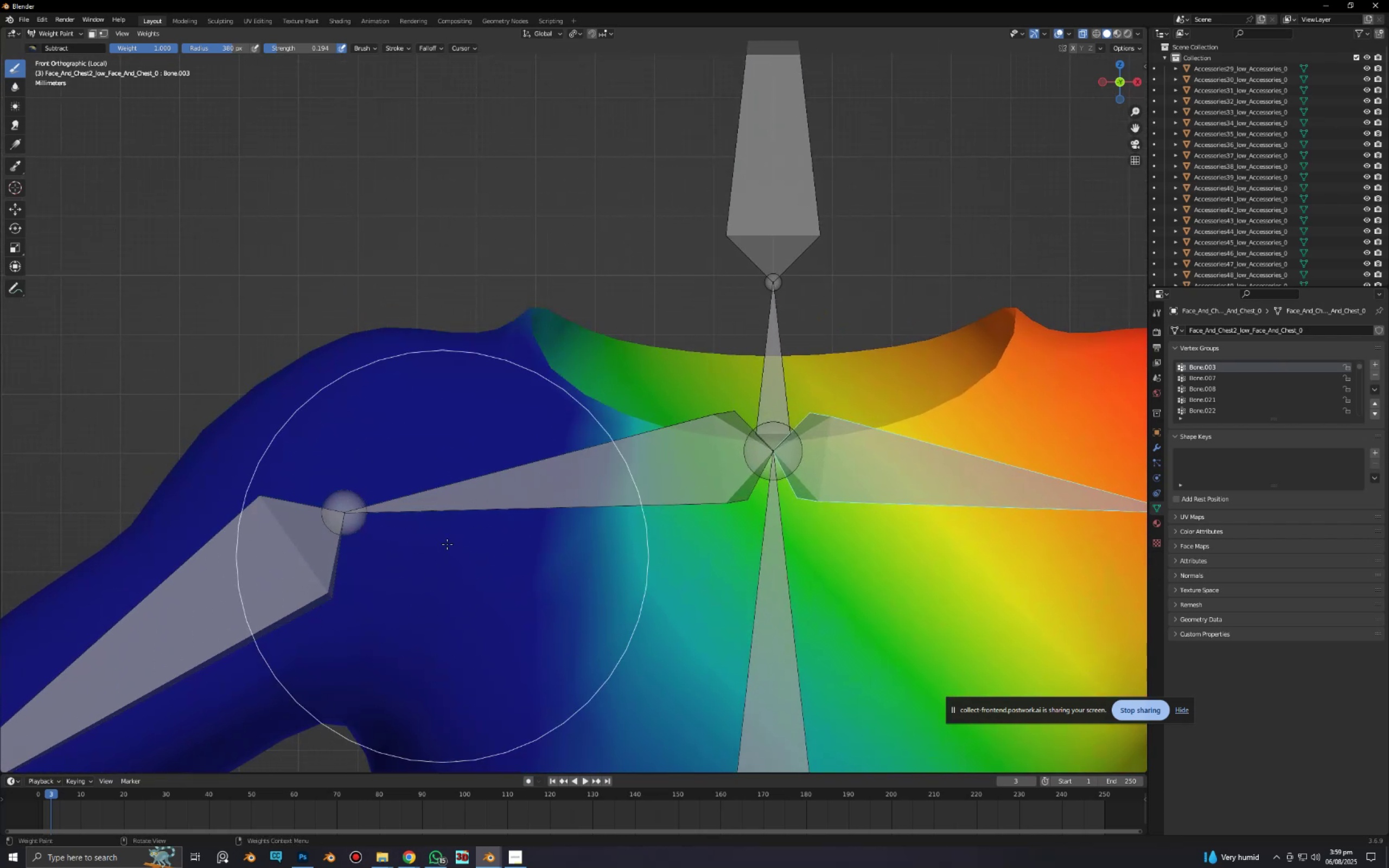 
scroll: coordinate [445, 542], scroll_direction: down, amount: 3.0
 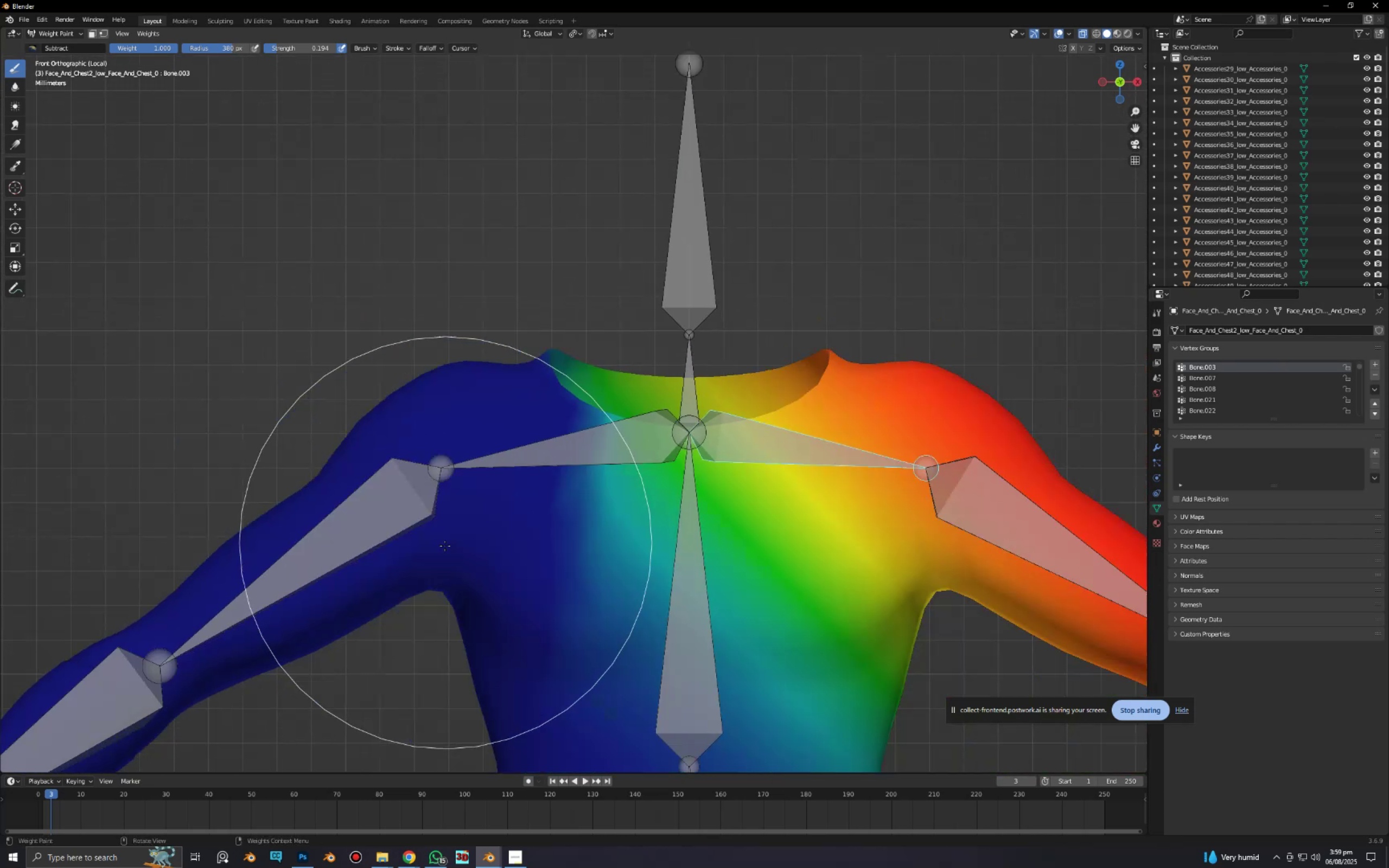 
hold_key(key=ShiftLeft, duration=0.3)
 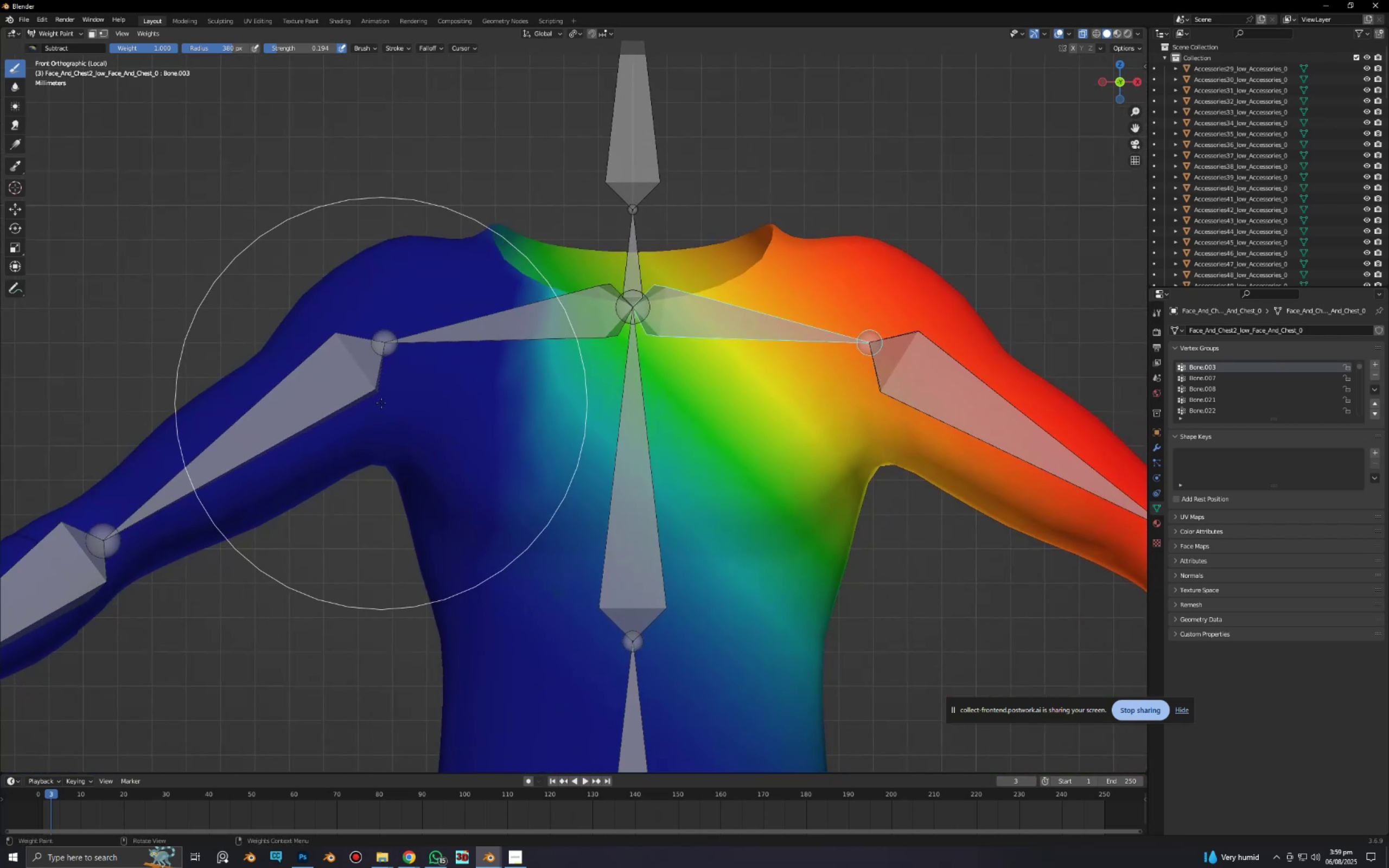 
left_click_drag(start_coordinate=[381, 404], to_coordinate=[580, 747])
 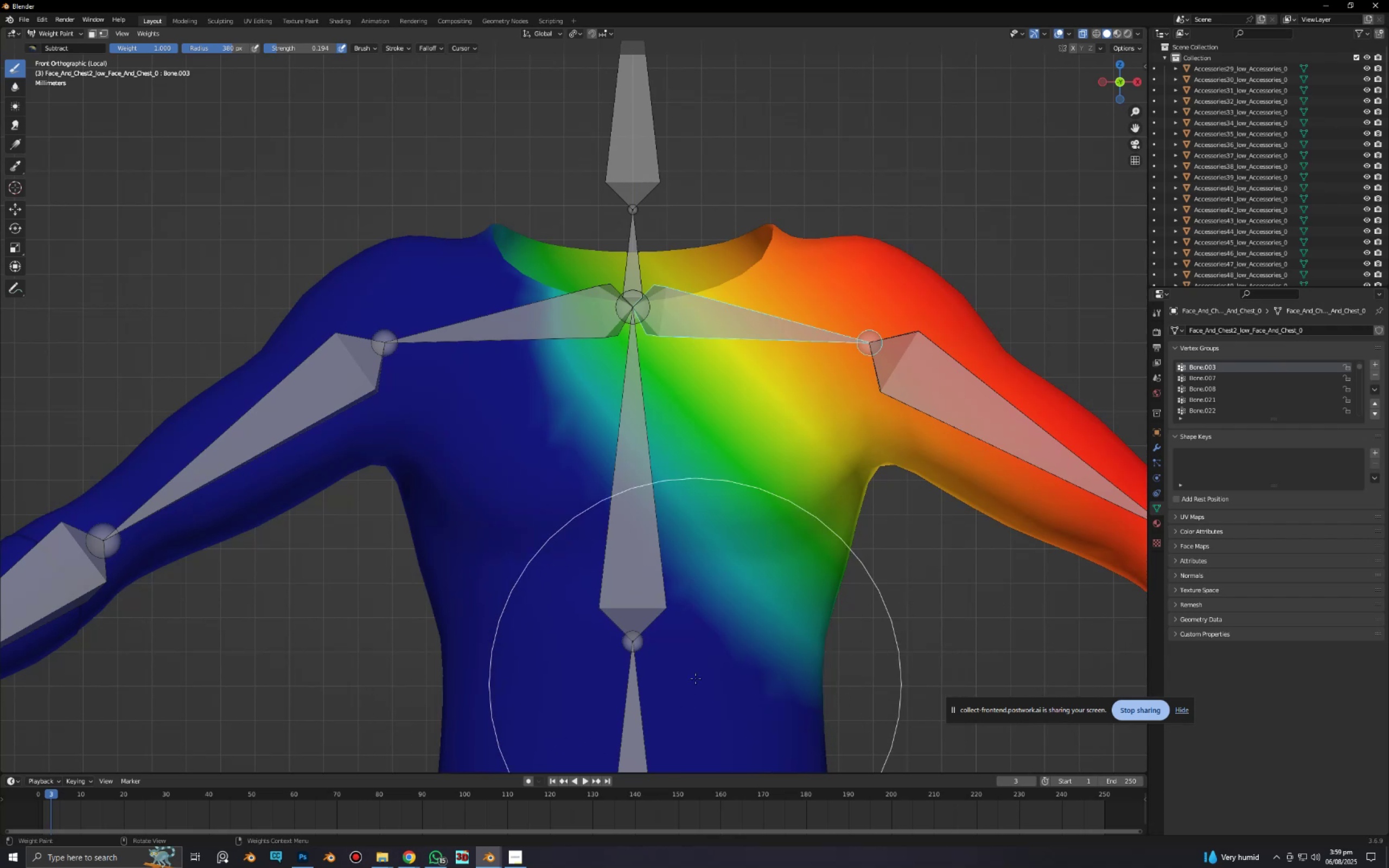 
scroll: coordinate [689, 678], scroll_direction: down, amount: 2.0
 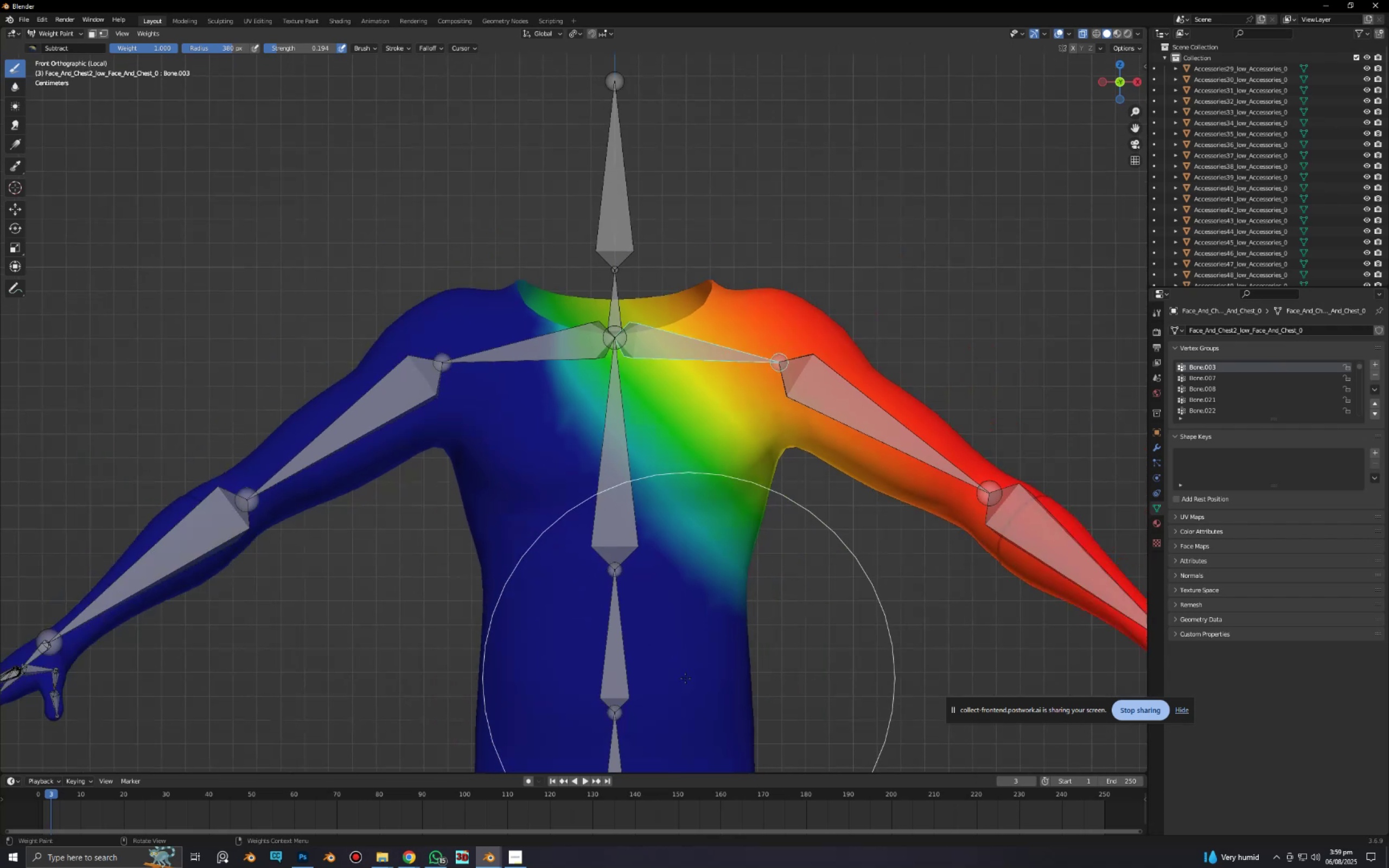 
hold_key(key=ShiftLeft, duration=0.35)
 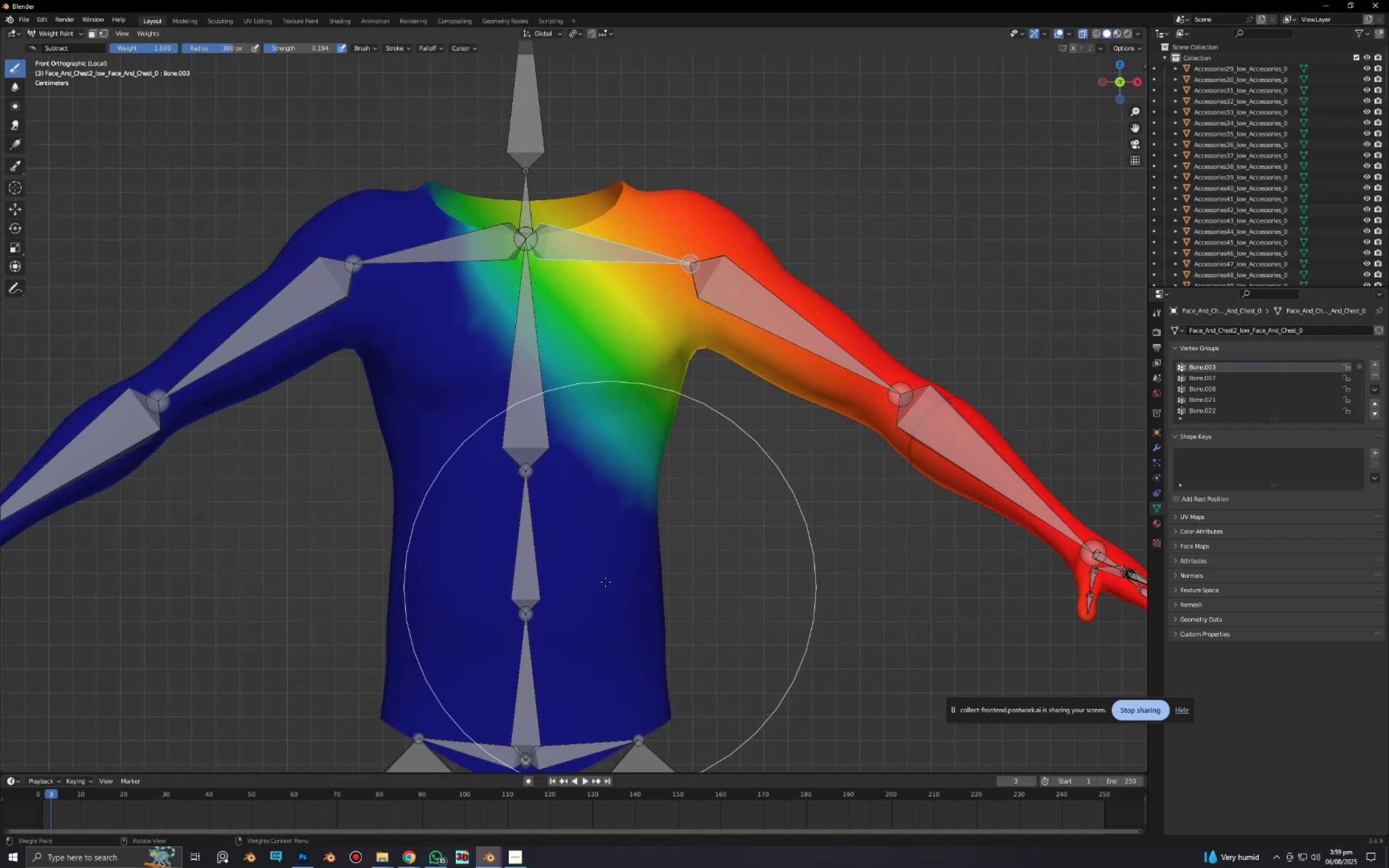 
left_click_drag(start_coordinate=[592, 571], to_coordinate=[564, 608])
 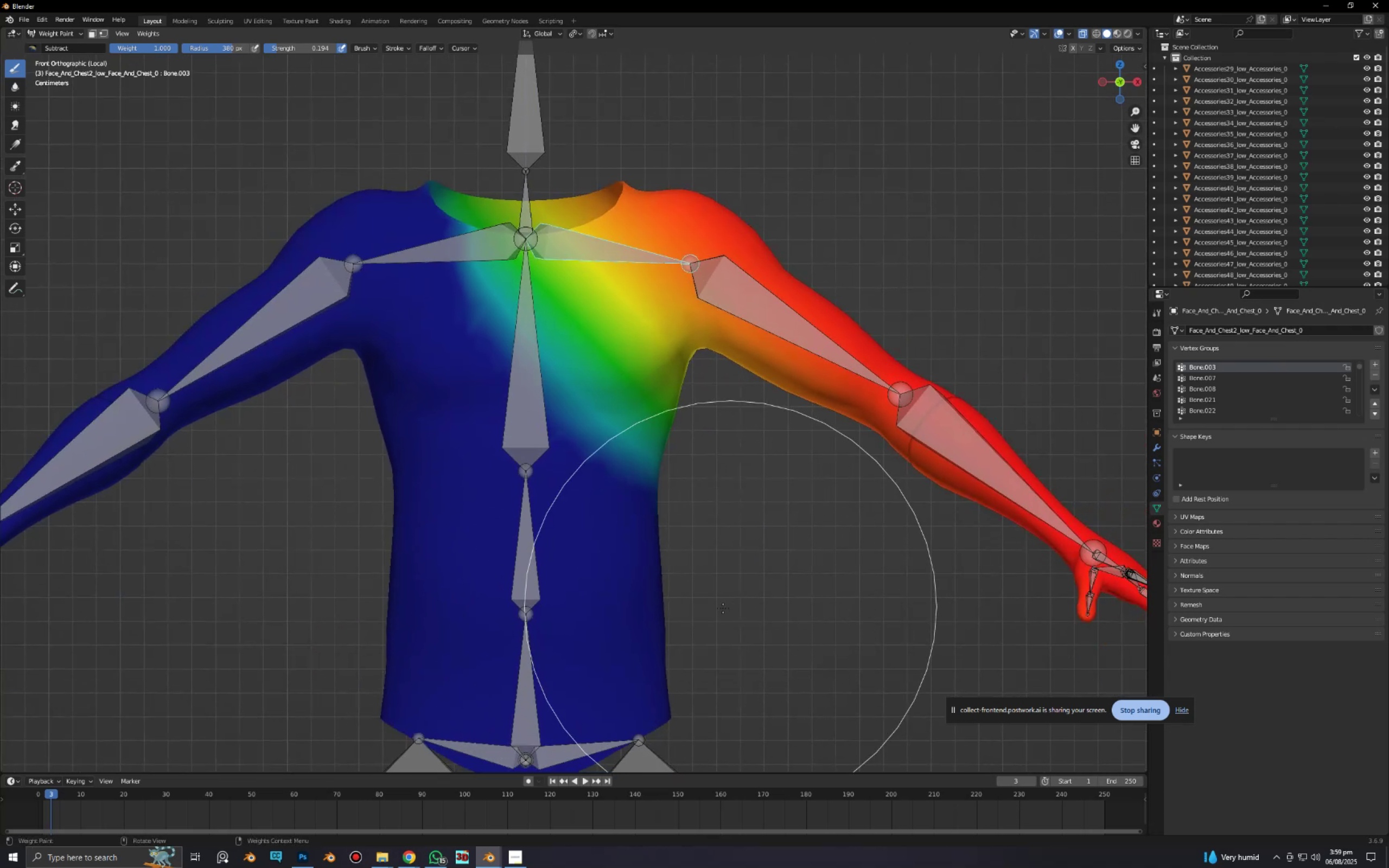 
scroll: coordinate [523, 615], scroll_direction: down, amount: 2.0
 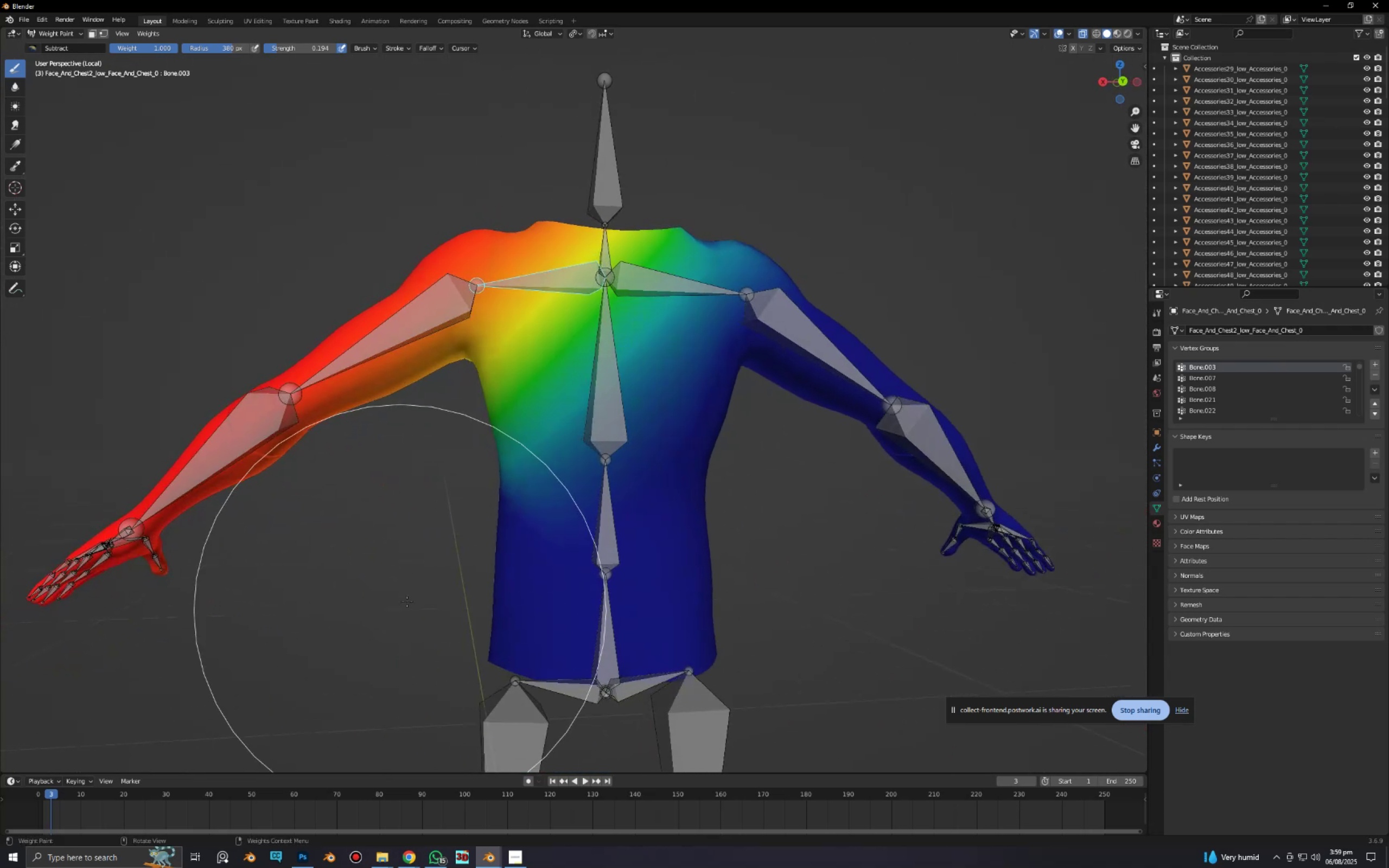 
left_click_drag(start_coordinate=[474, 563], to_coordinate=[665, 266])
 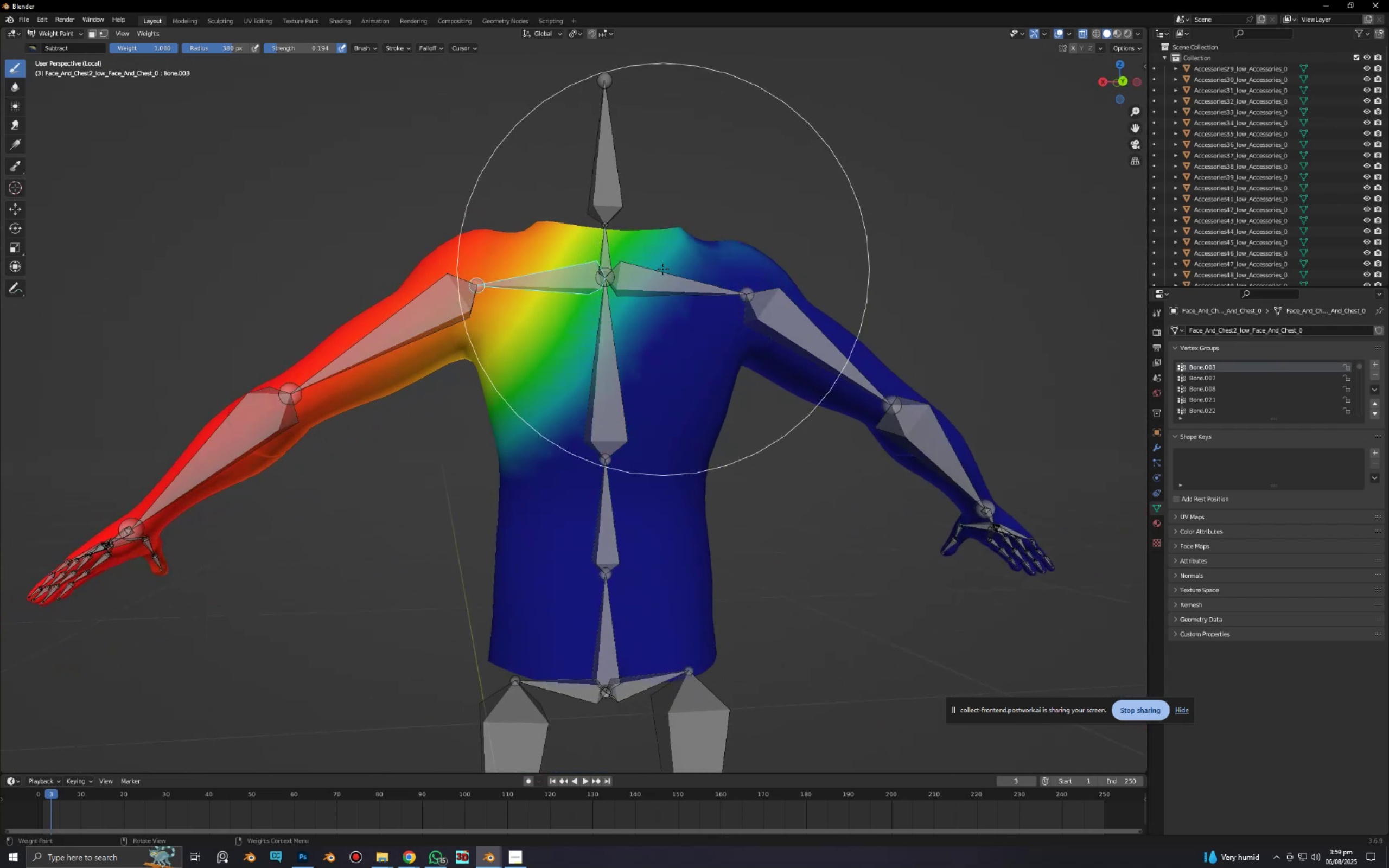 
scroll: coordinate [684, 270], scroll_direction: up, amount: 4.0
 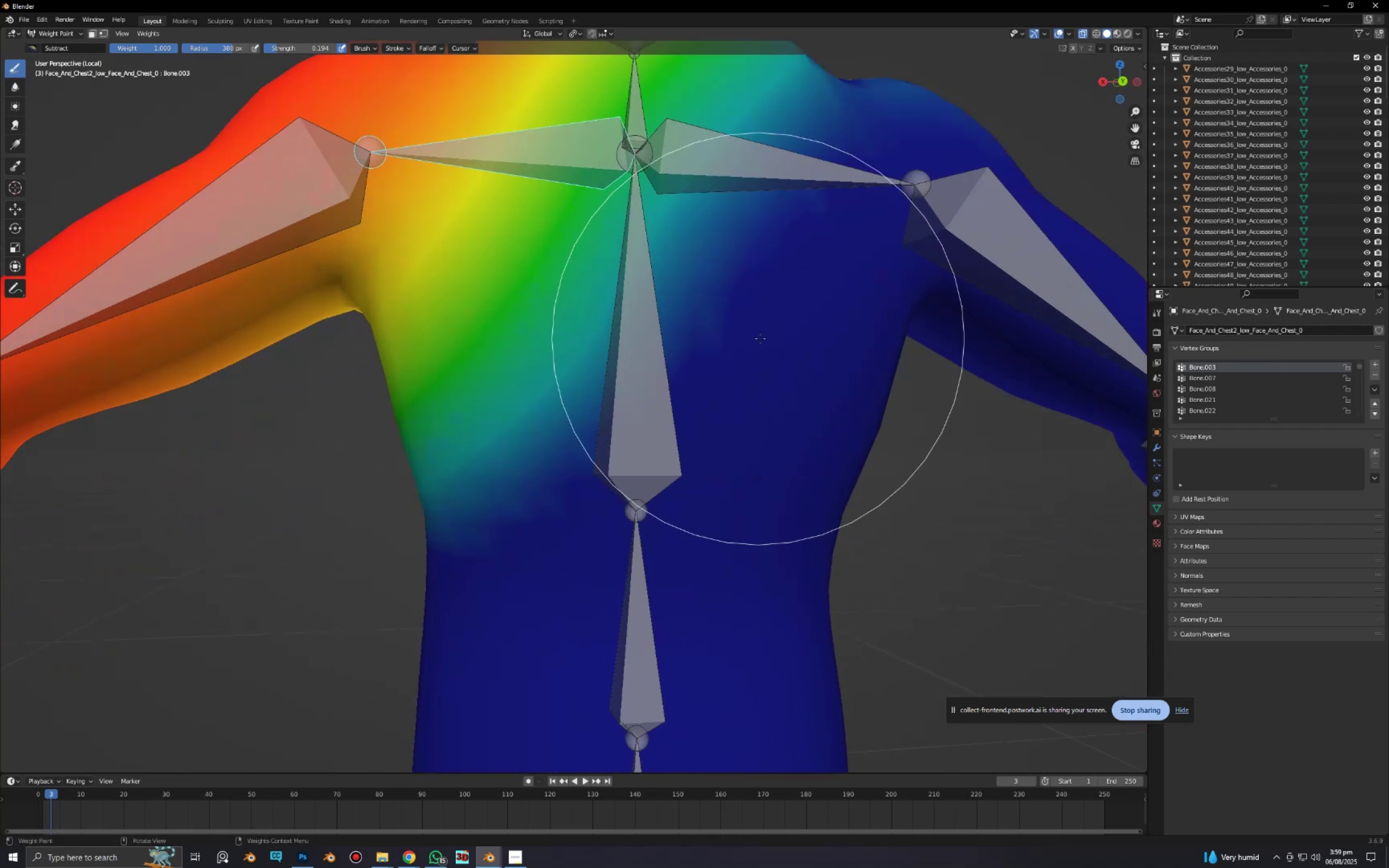 
hold_key(key=ShiftLeft, duration=0.37)
 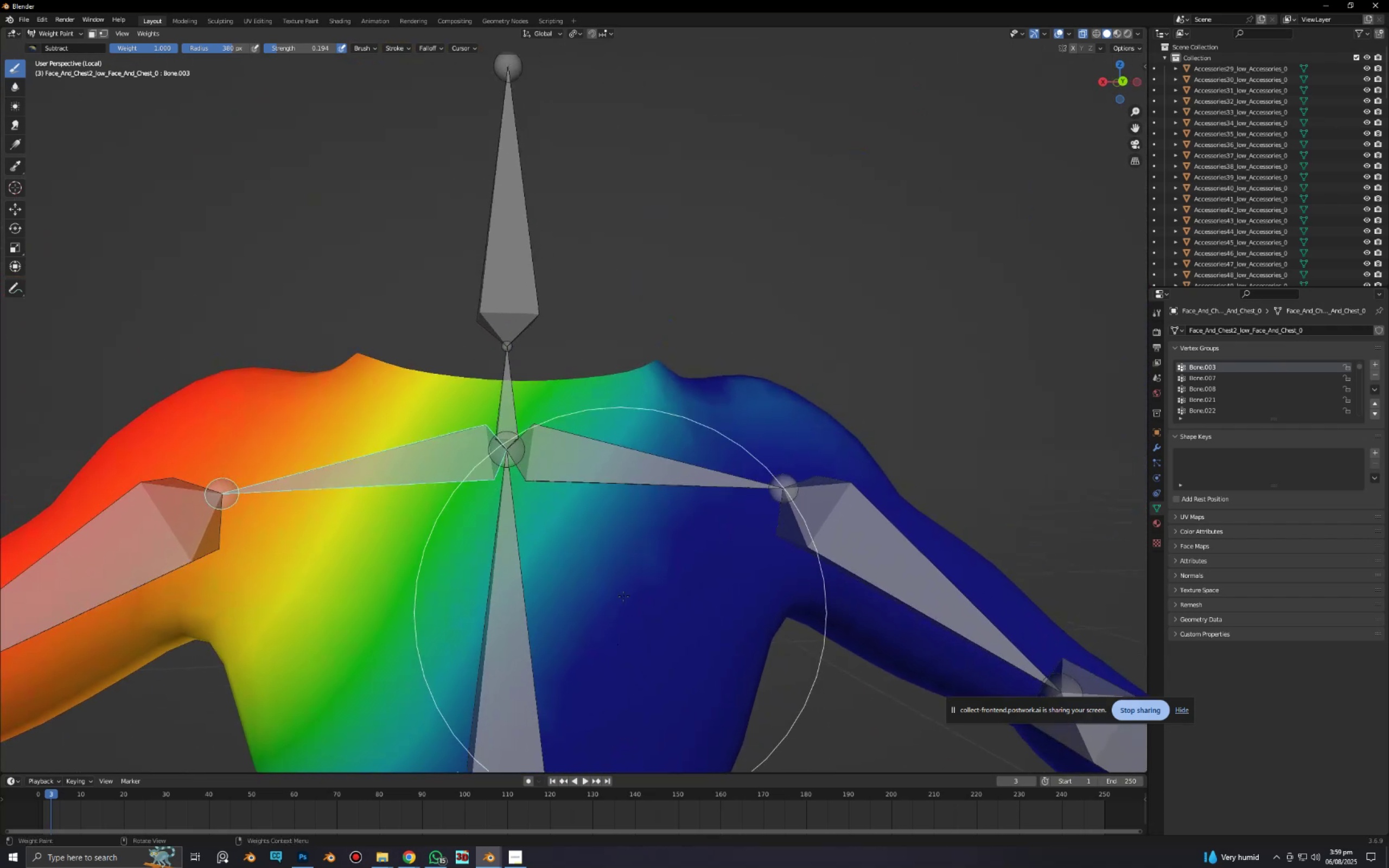 
left_click_drag(start_coordinate=[625, 589], to_coordinate=[606, 604])
 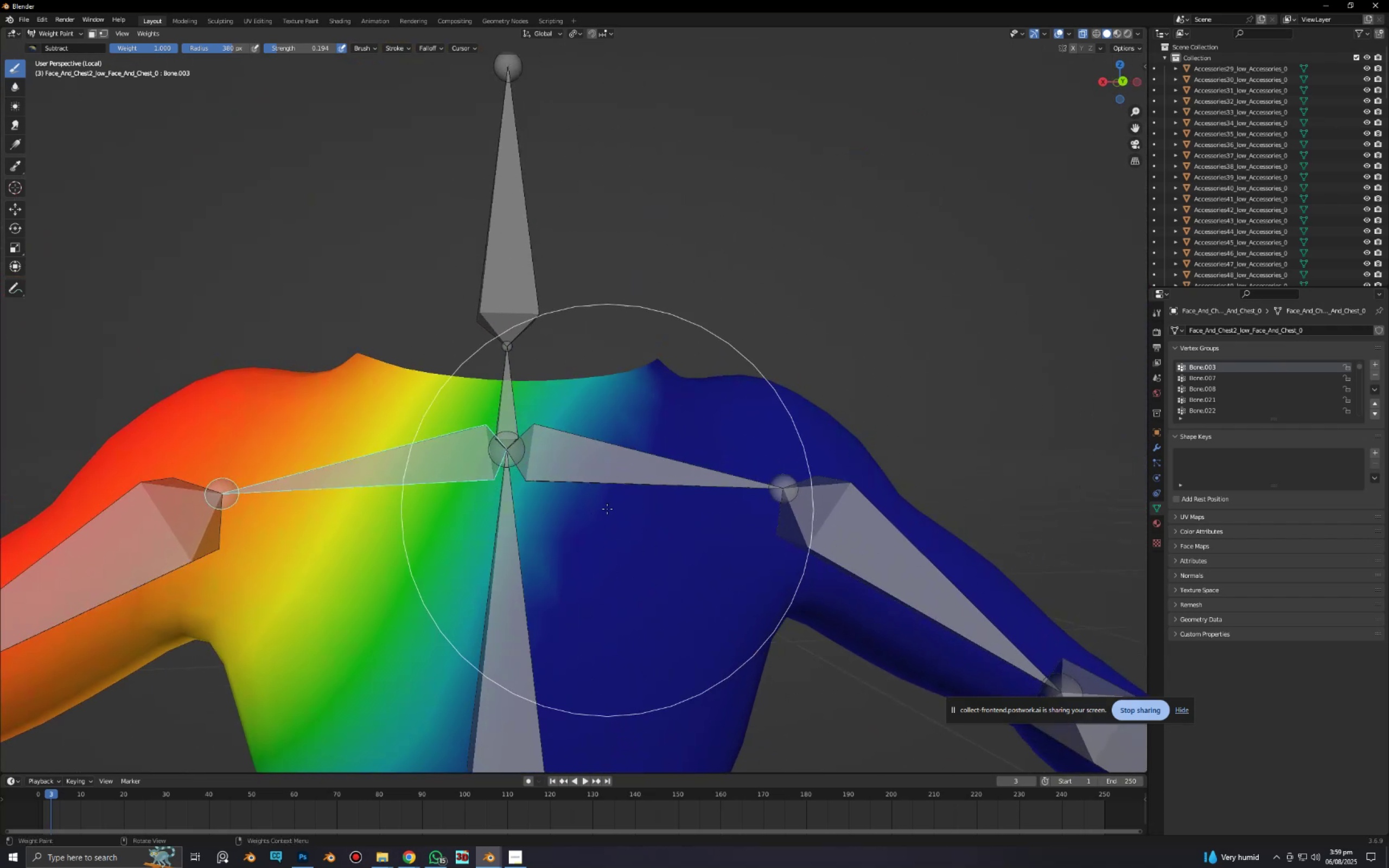 
scroll: coordinate [593, 628], scroll_direction: down, amount: 2.0
 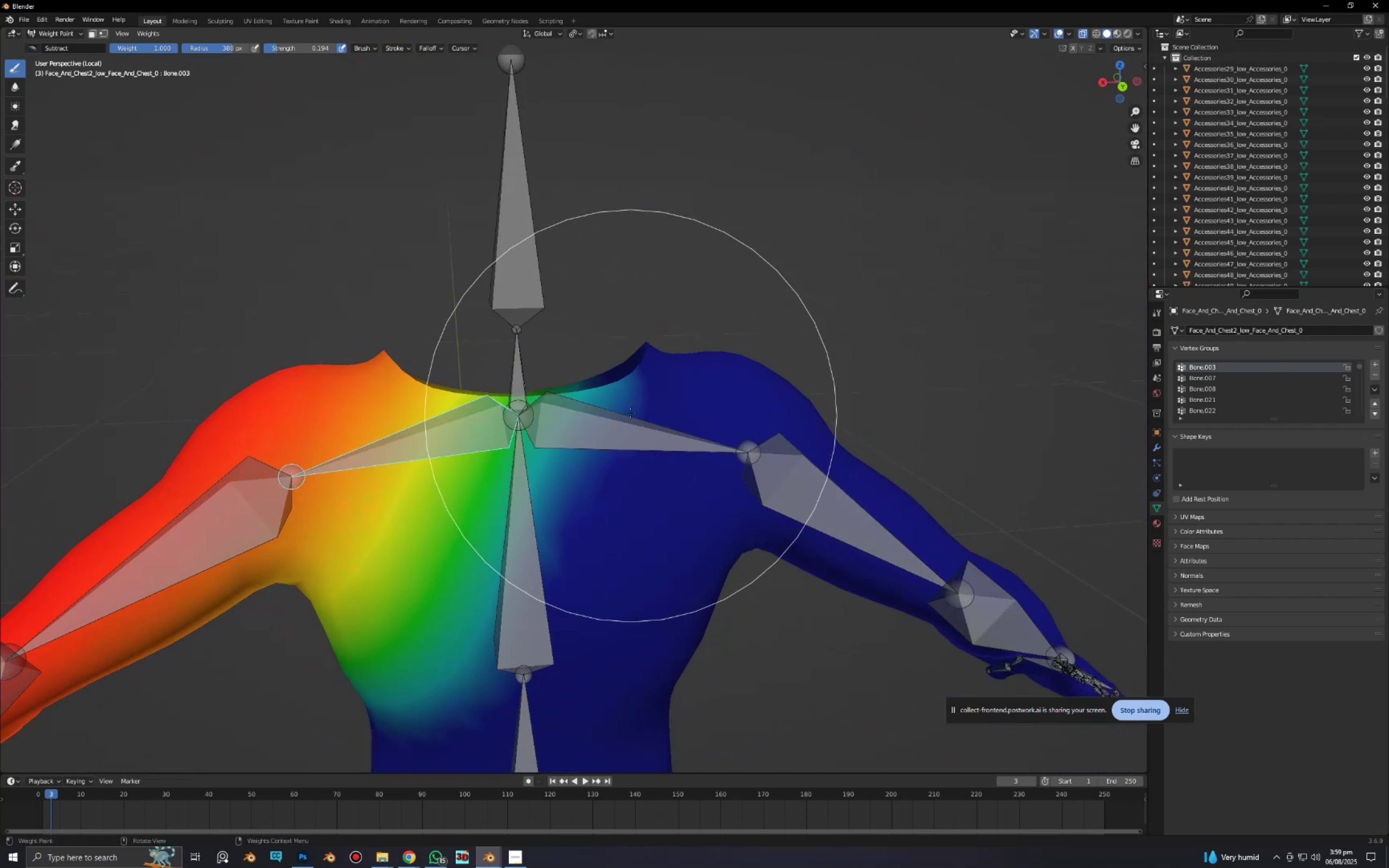 
left_click_drag(start_coordinate=[630, 399], to_coordinate=[638, 371])
 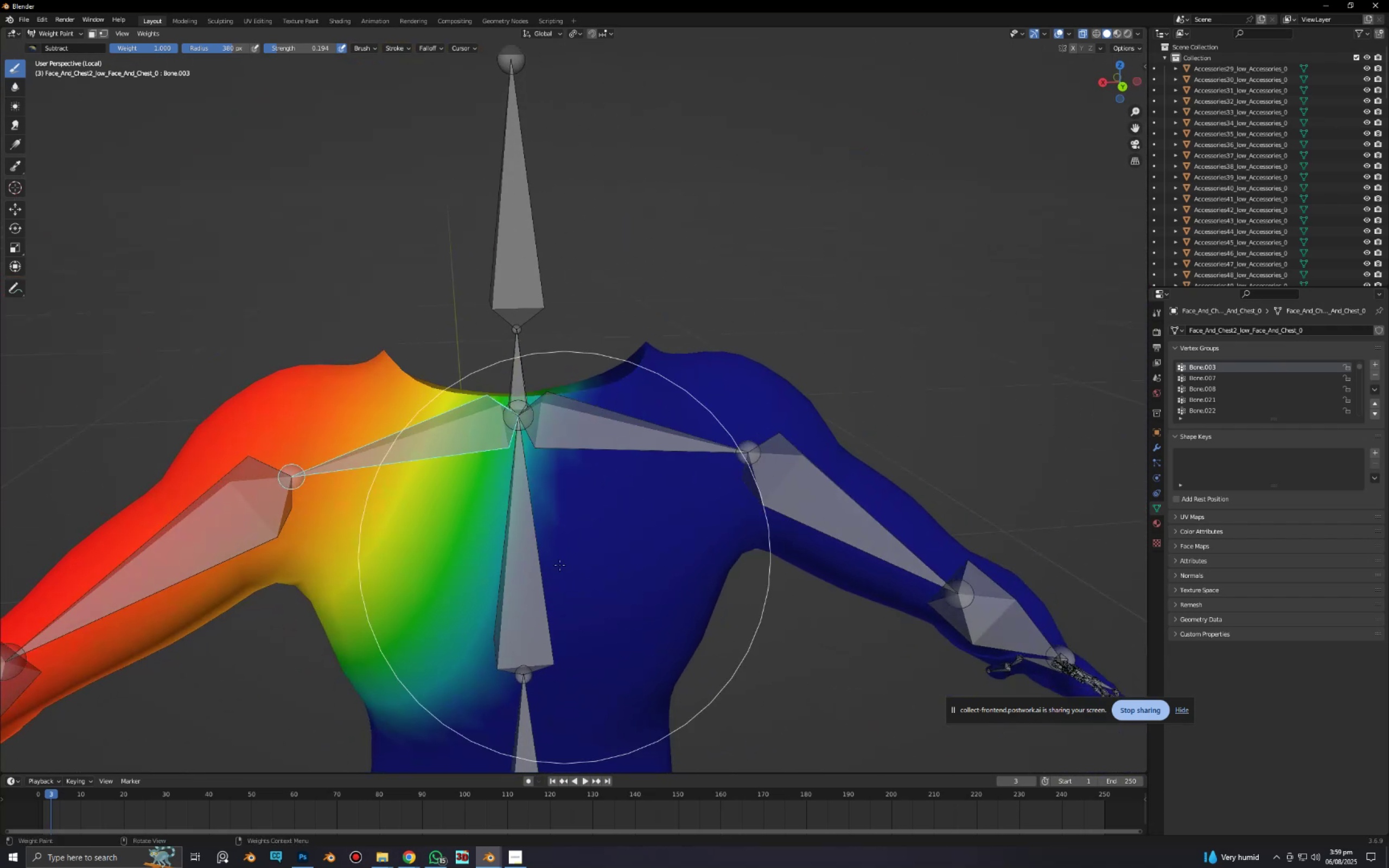 
scroll: coordinate [594, 577], scroll_direction: down, amount: 2.0
 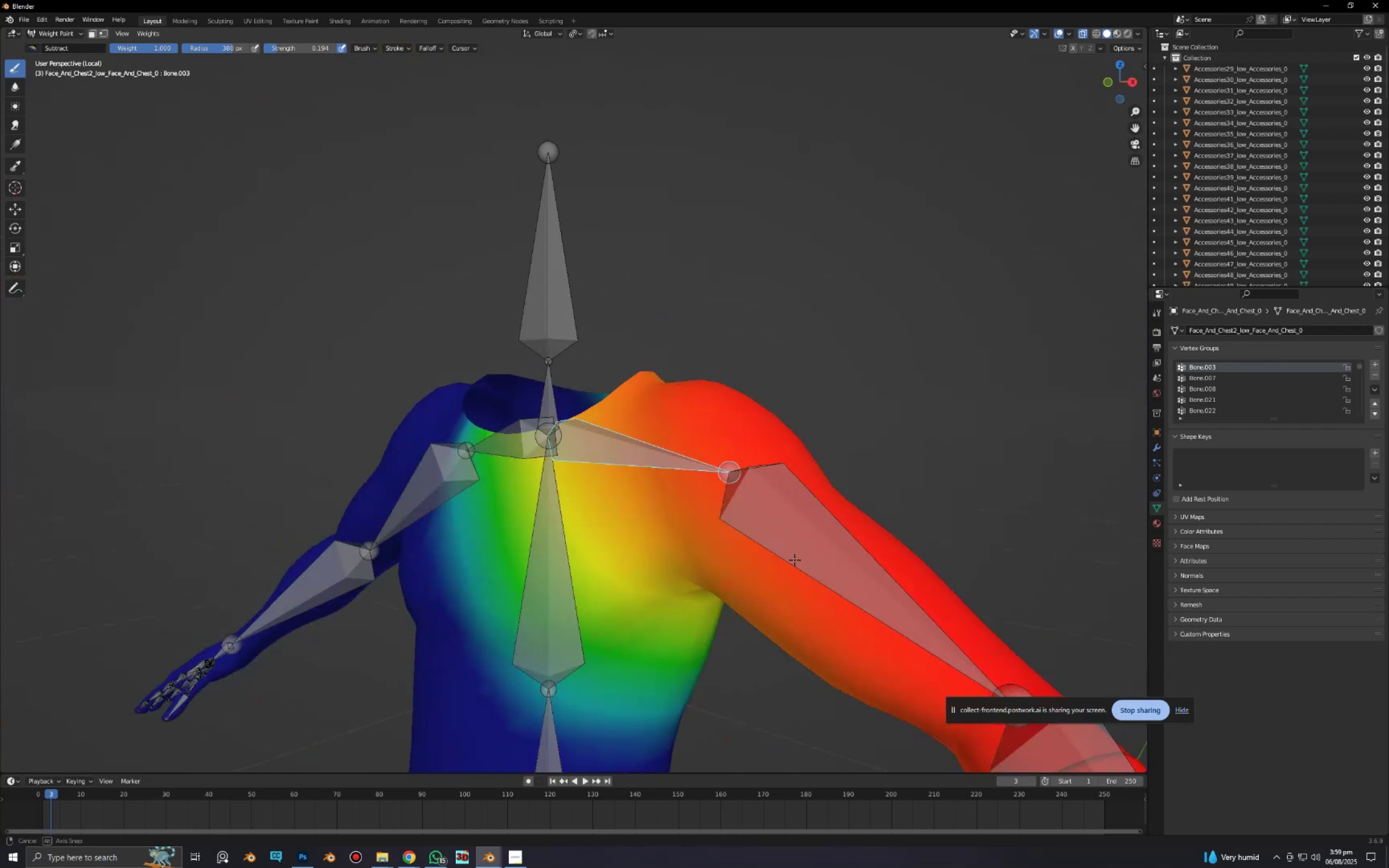 
hold_key(key=AltLeft, duration=0.34)
 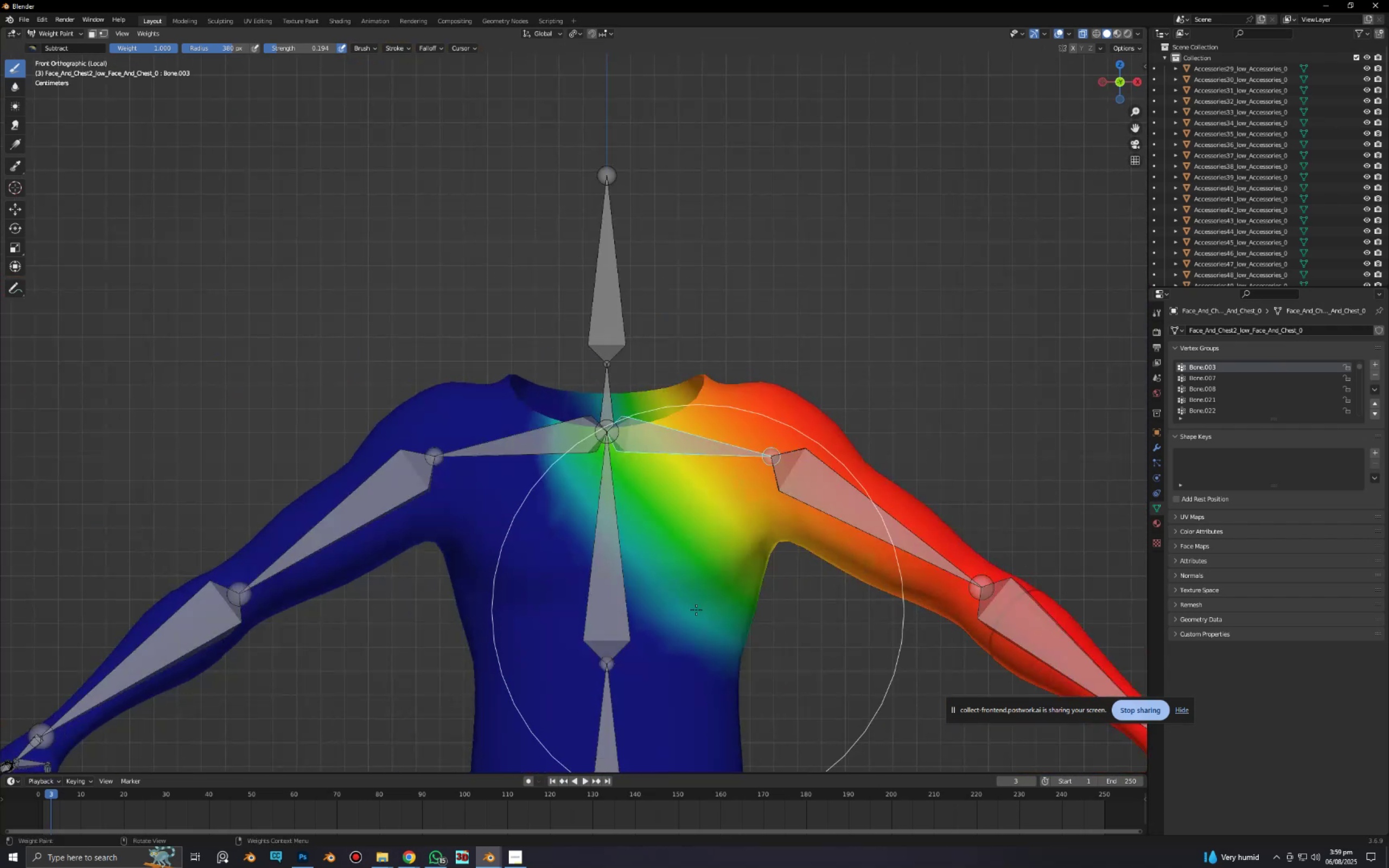 
key(R)
 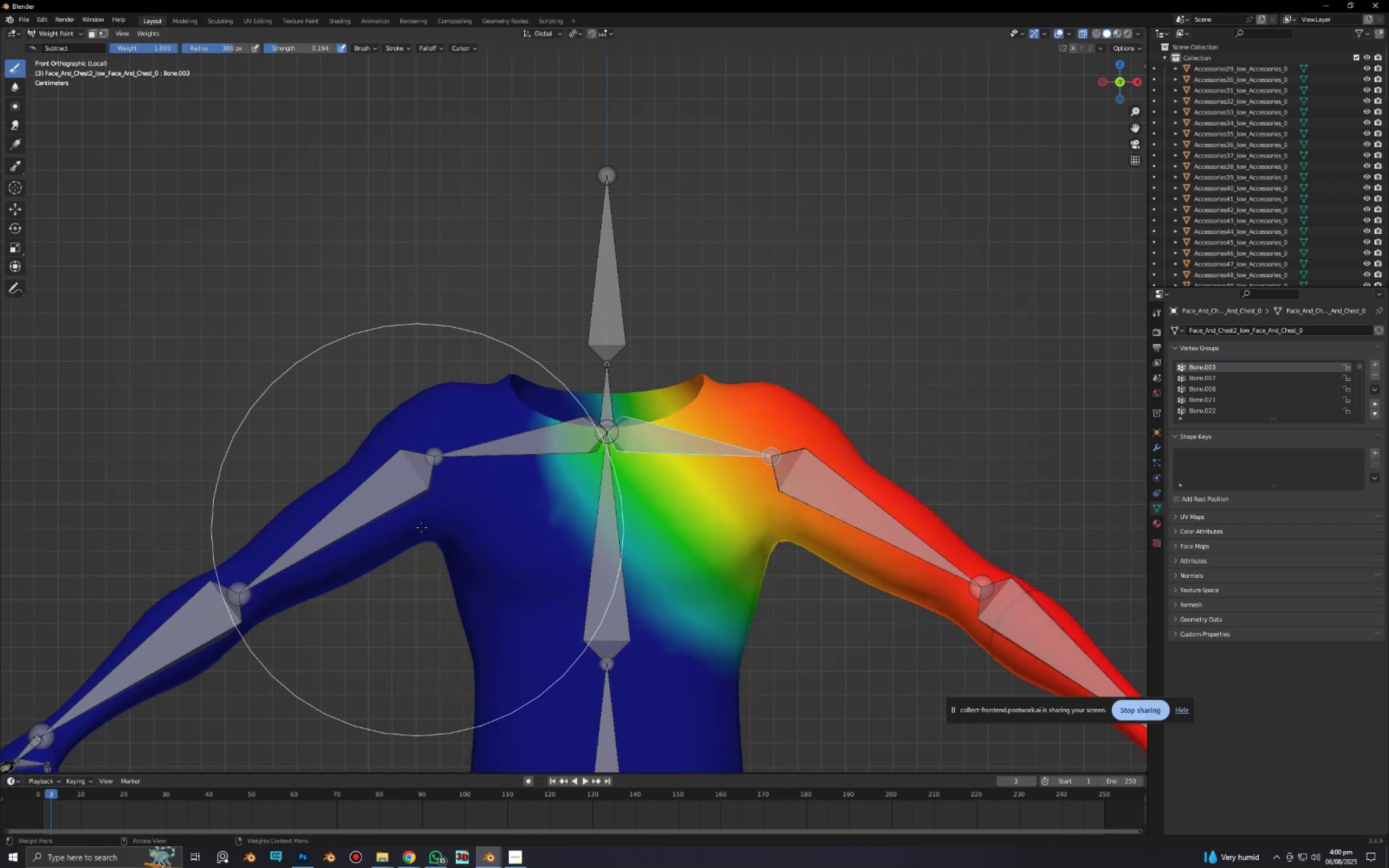 
left_click([380, 505])
 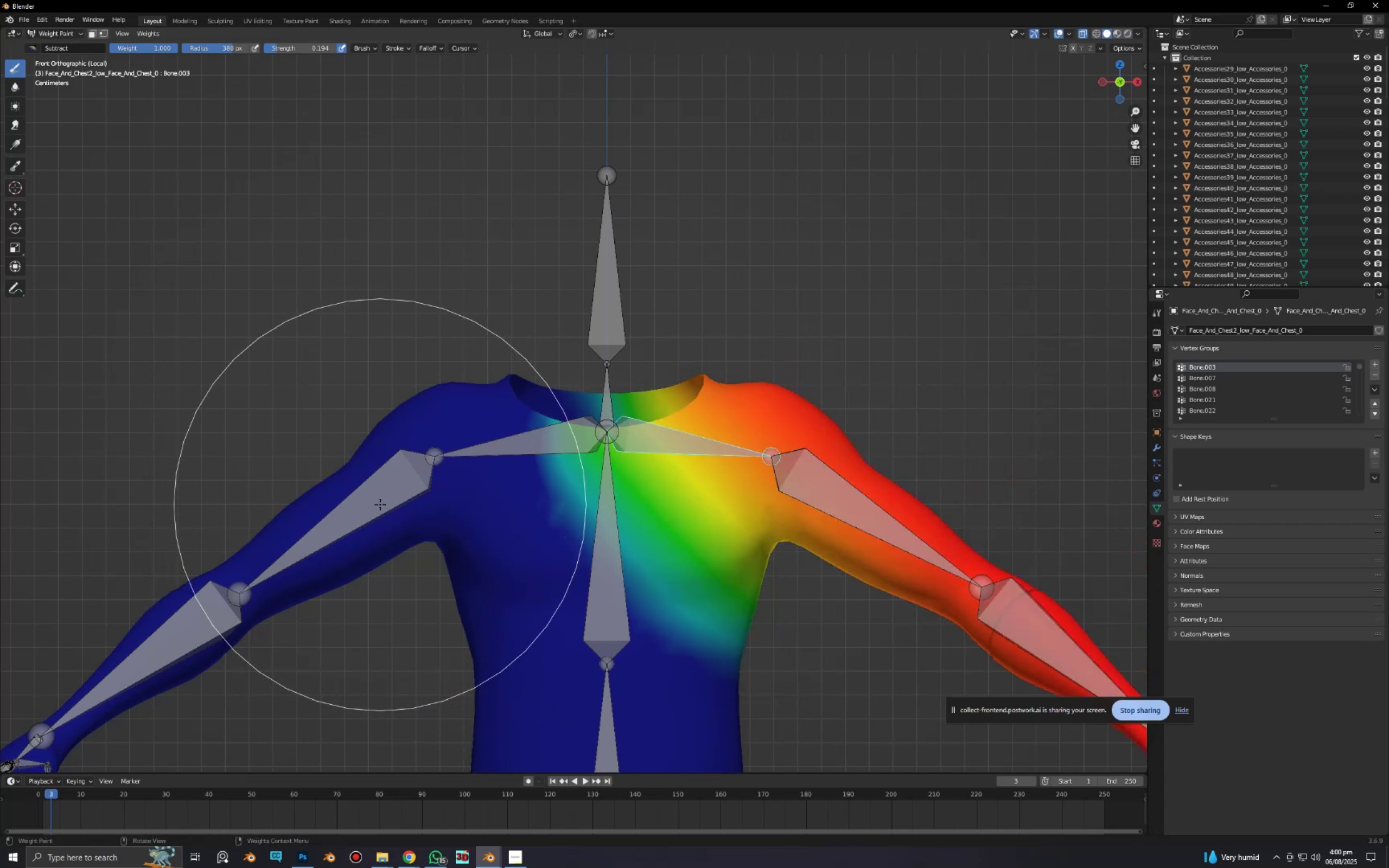 
key(Control+ControlLeft)
 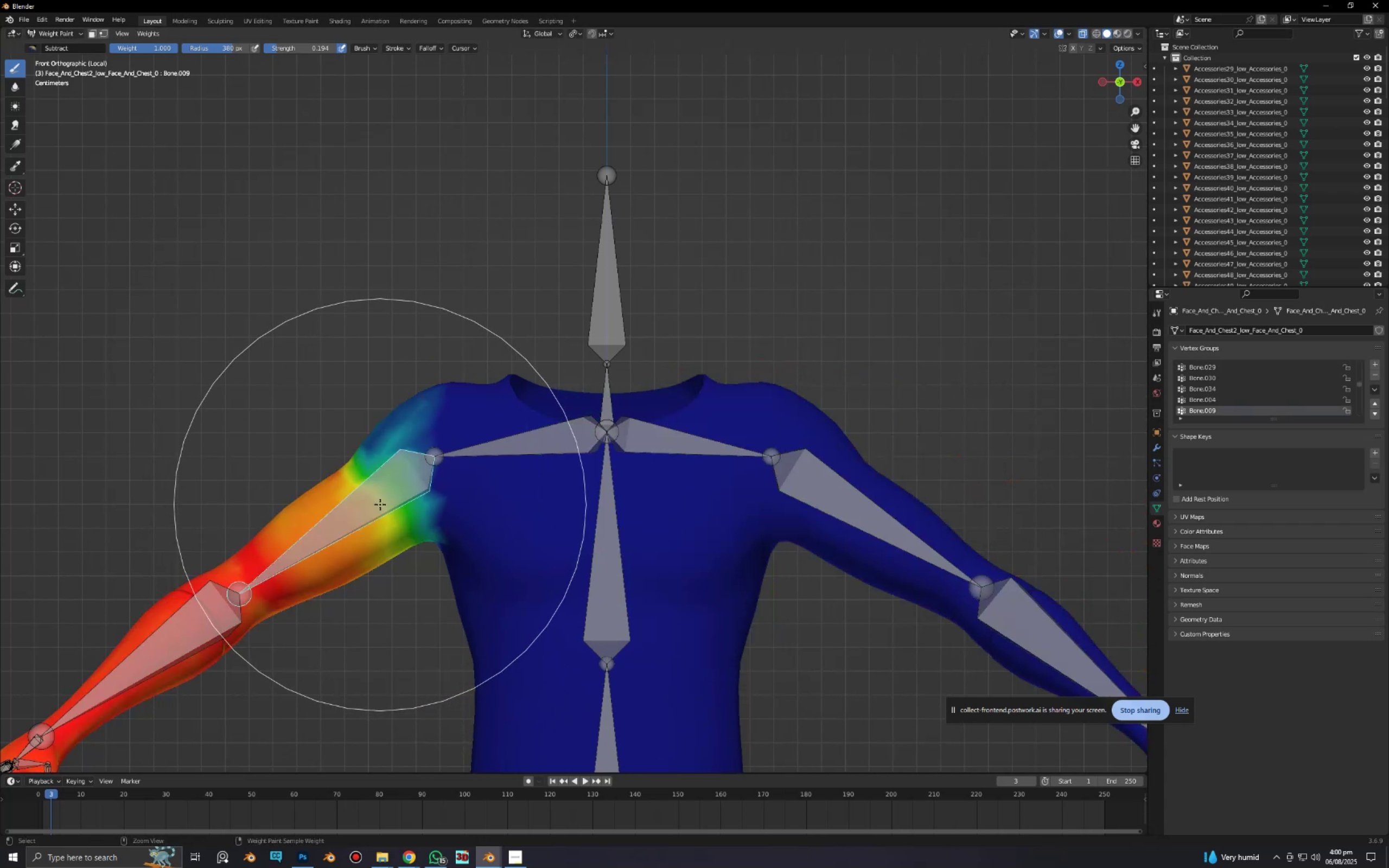 
double_click([380, 505])
 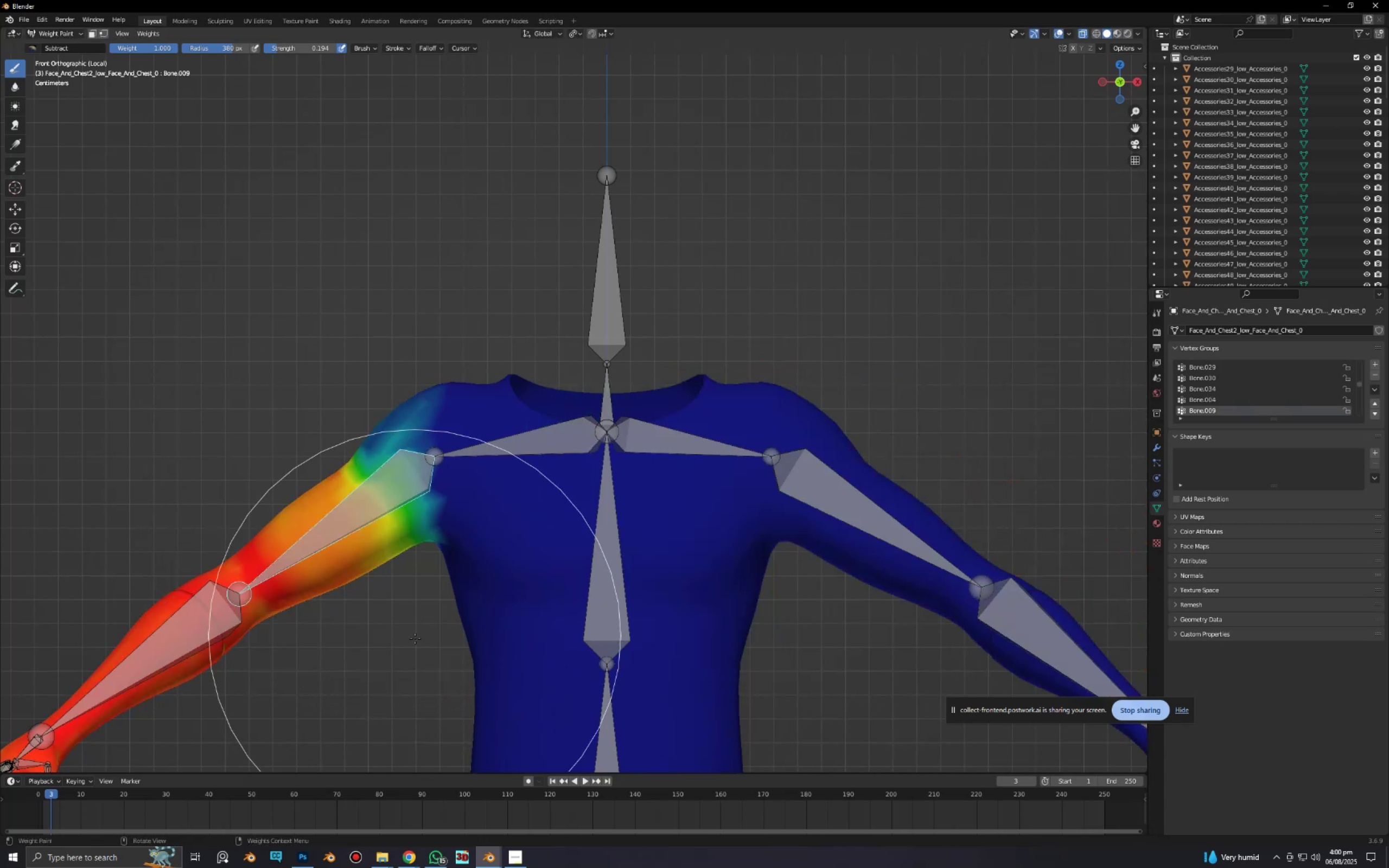 
key(R)
 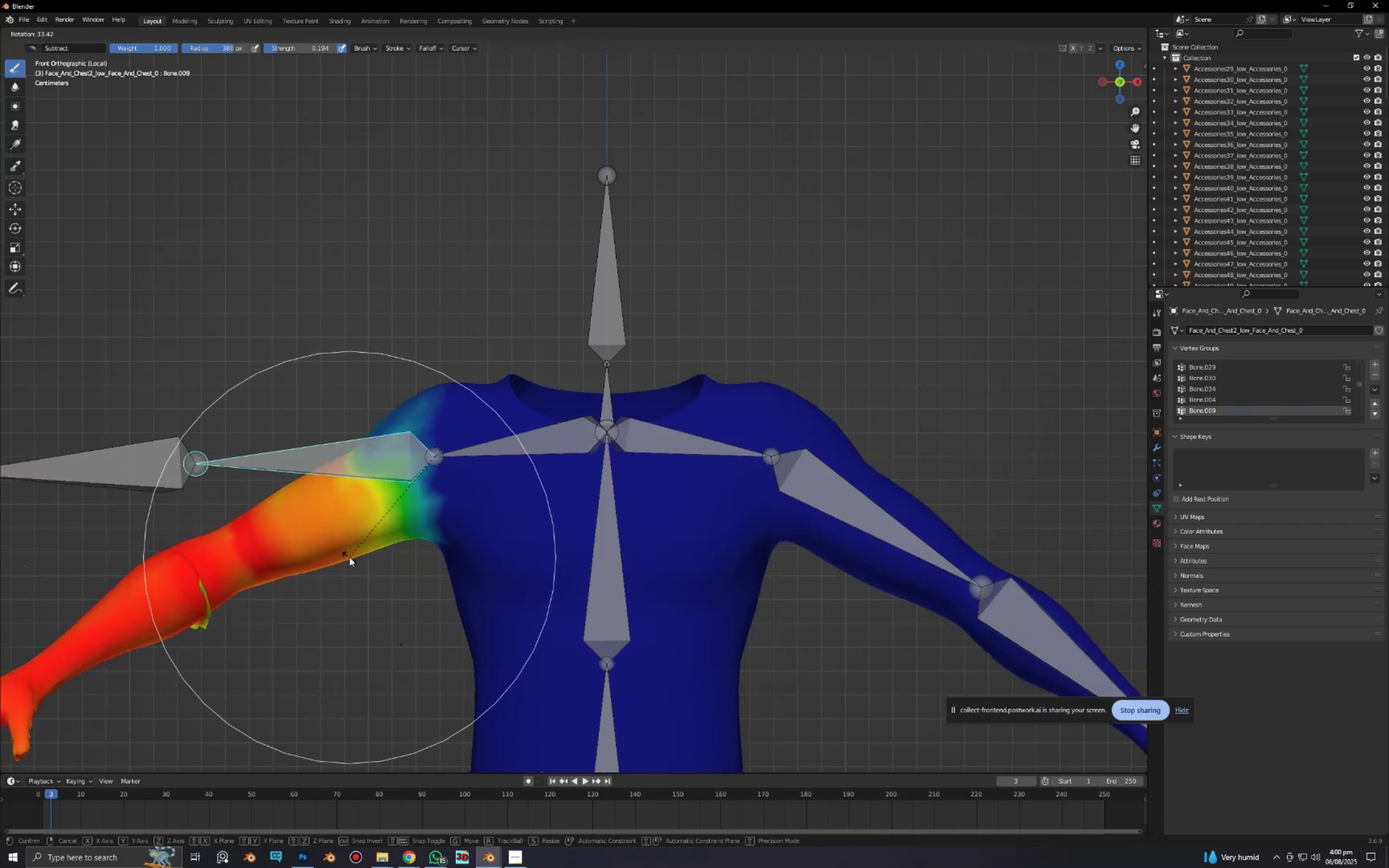 
right_click([361, 582])
 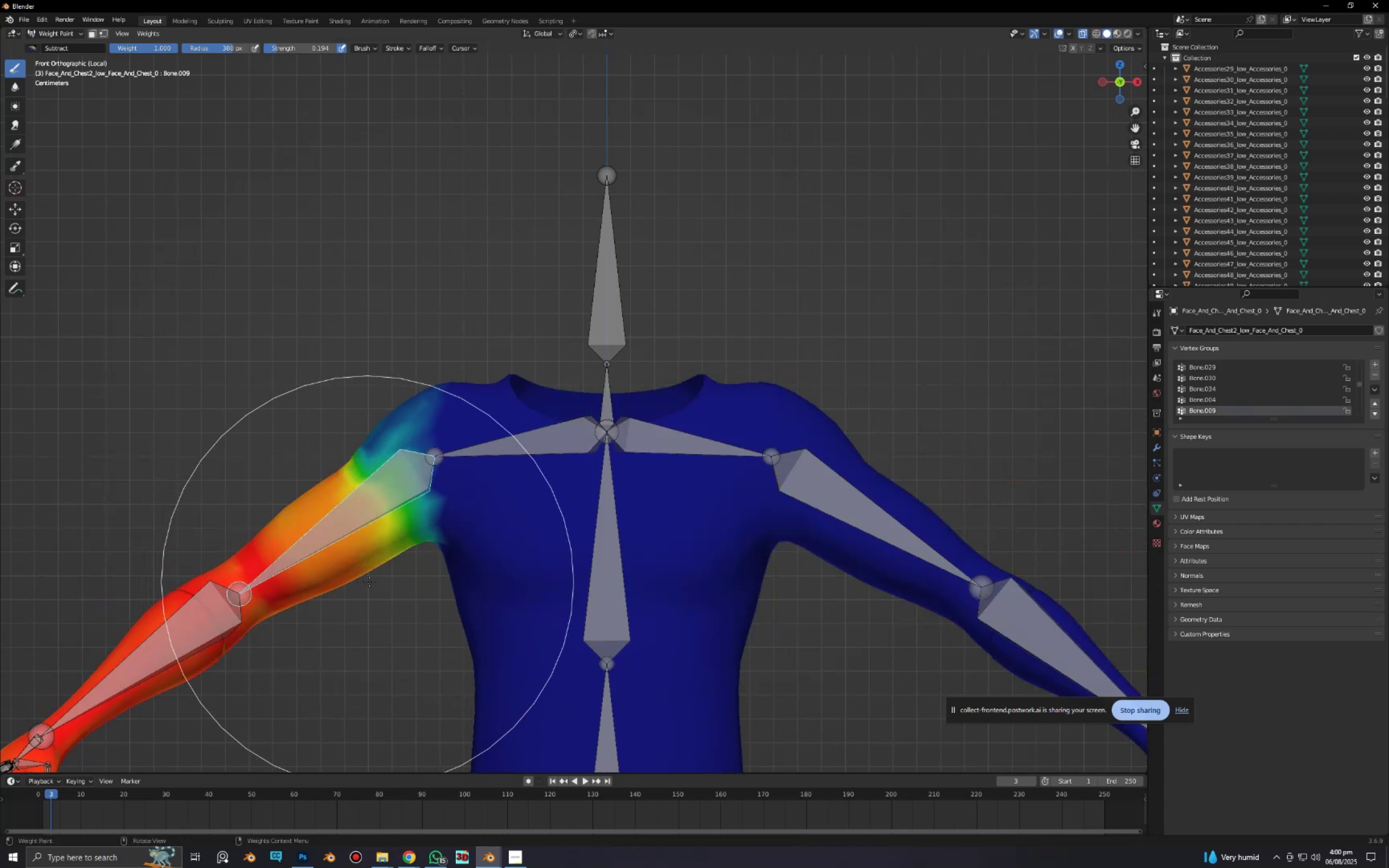 
scroll: coordinate [372, 589], scroll_direction: down, amount: 6.0
 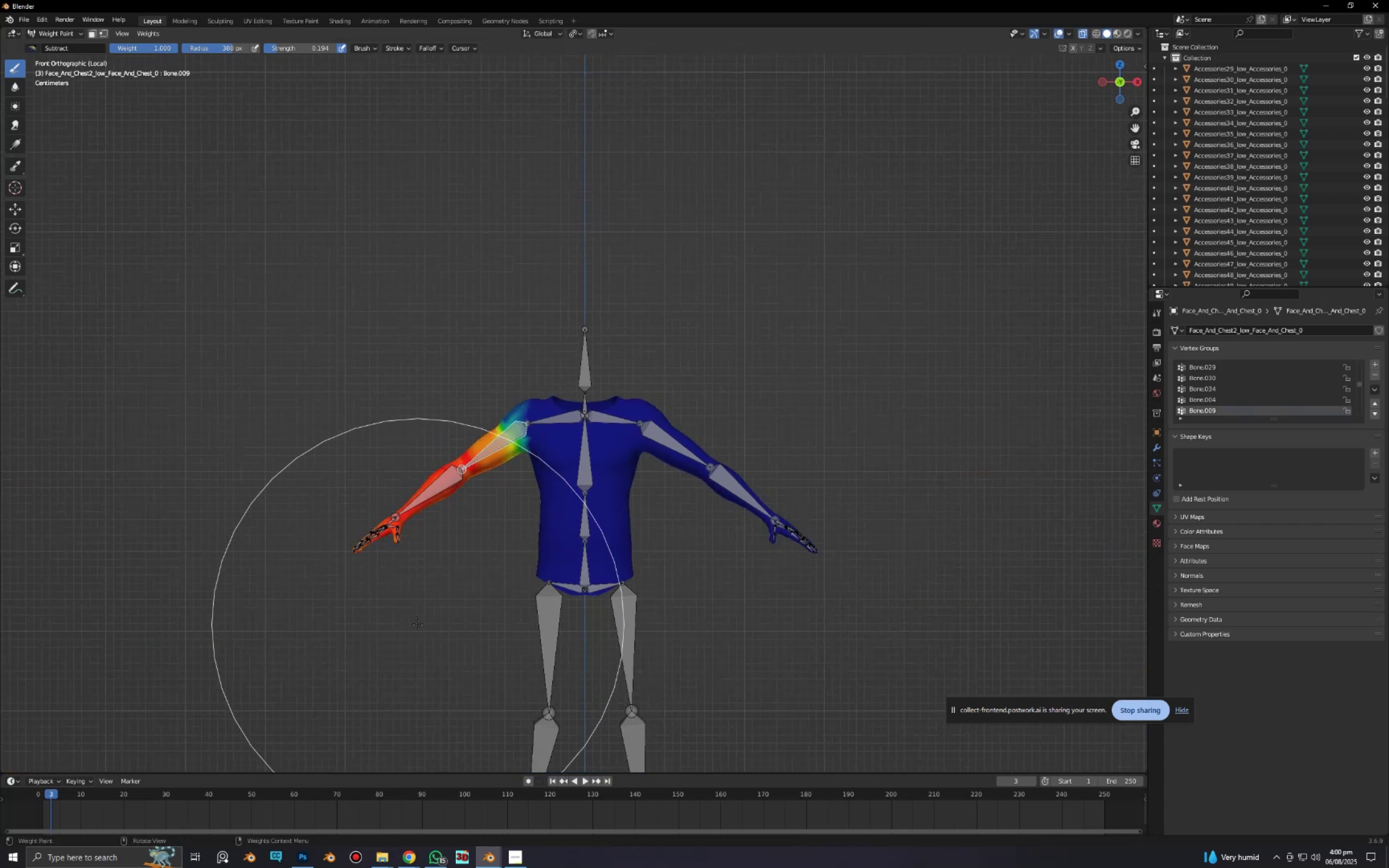 
key(R)
 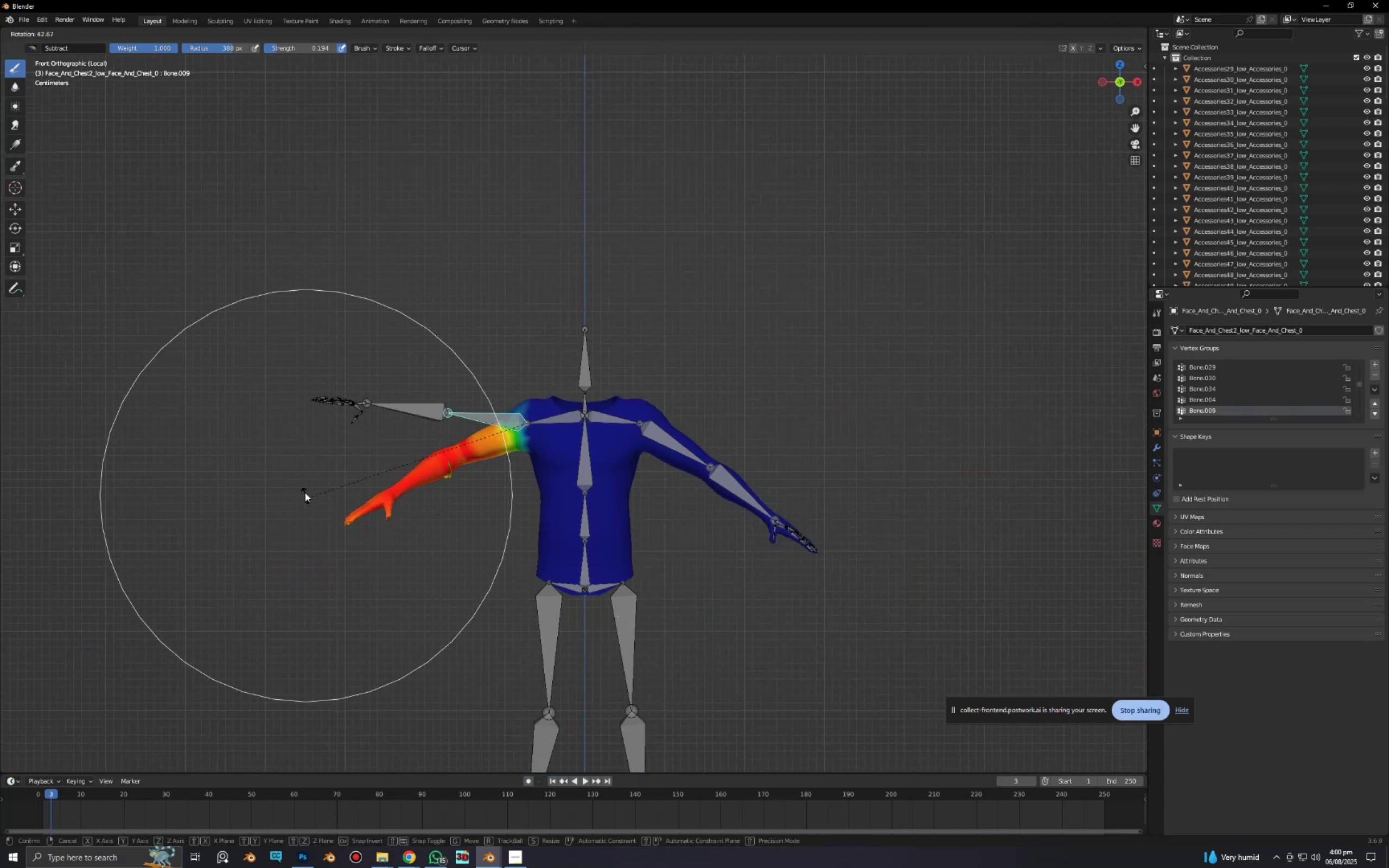 
scroll: coordinate [403, 586], scroll_direction: up, amount: 3.0
 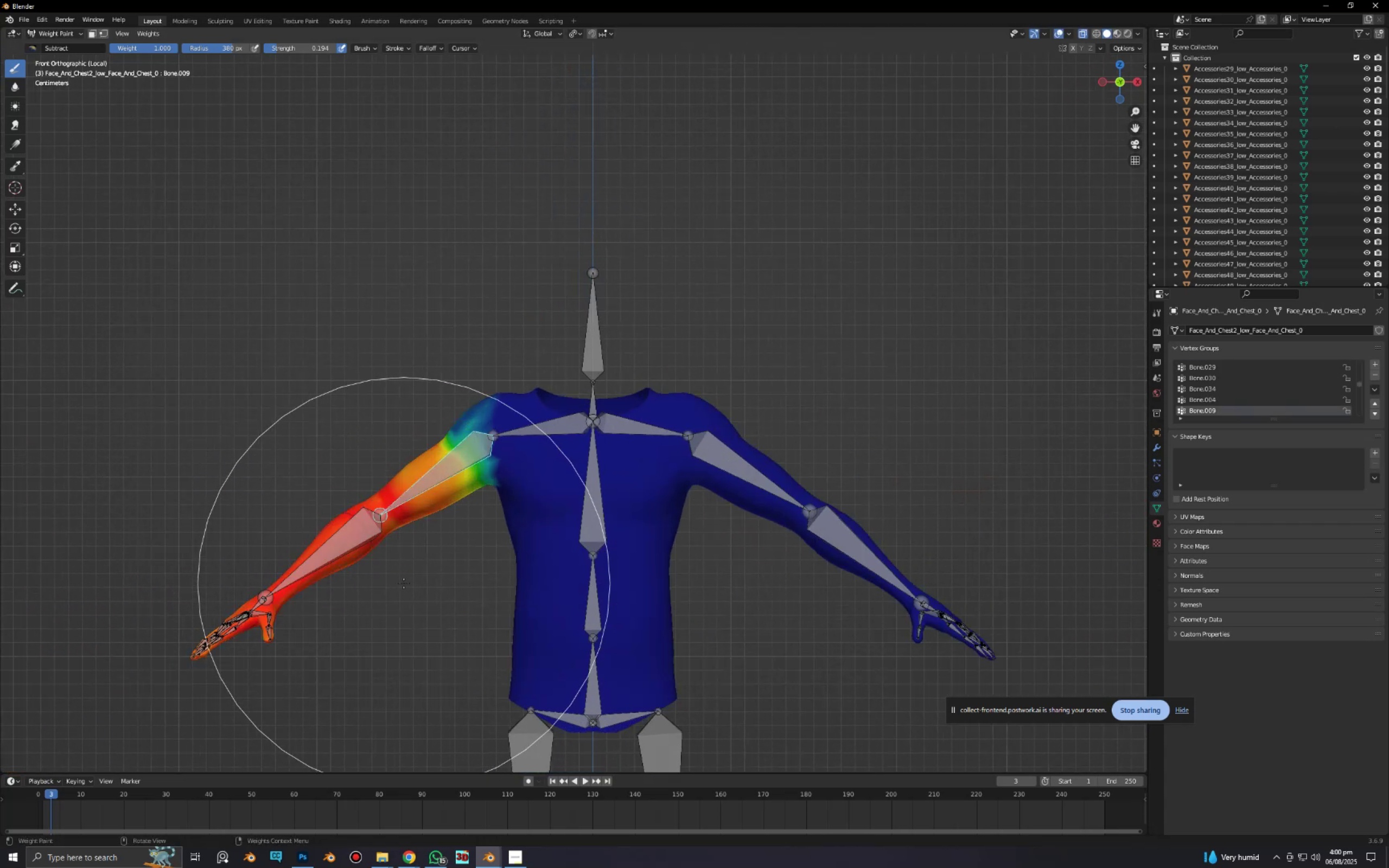 
hold_key(key=ShiftLeft, duration=0.38)
 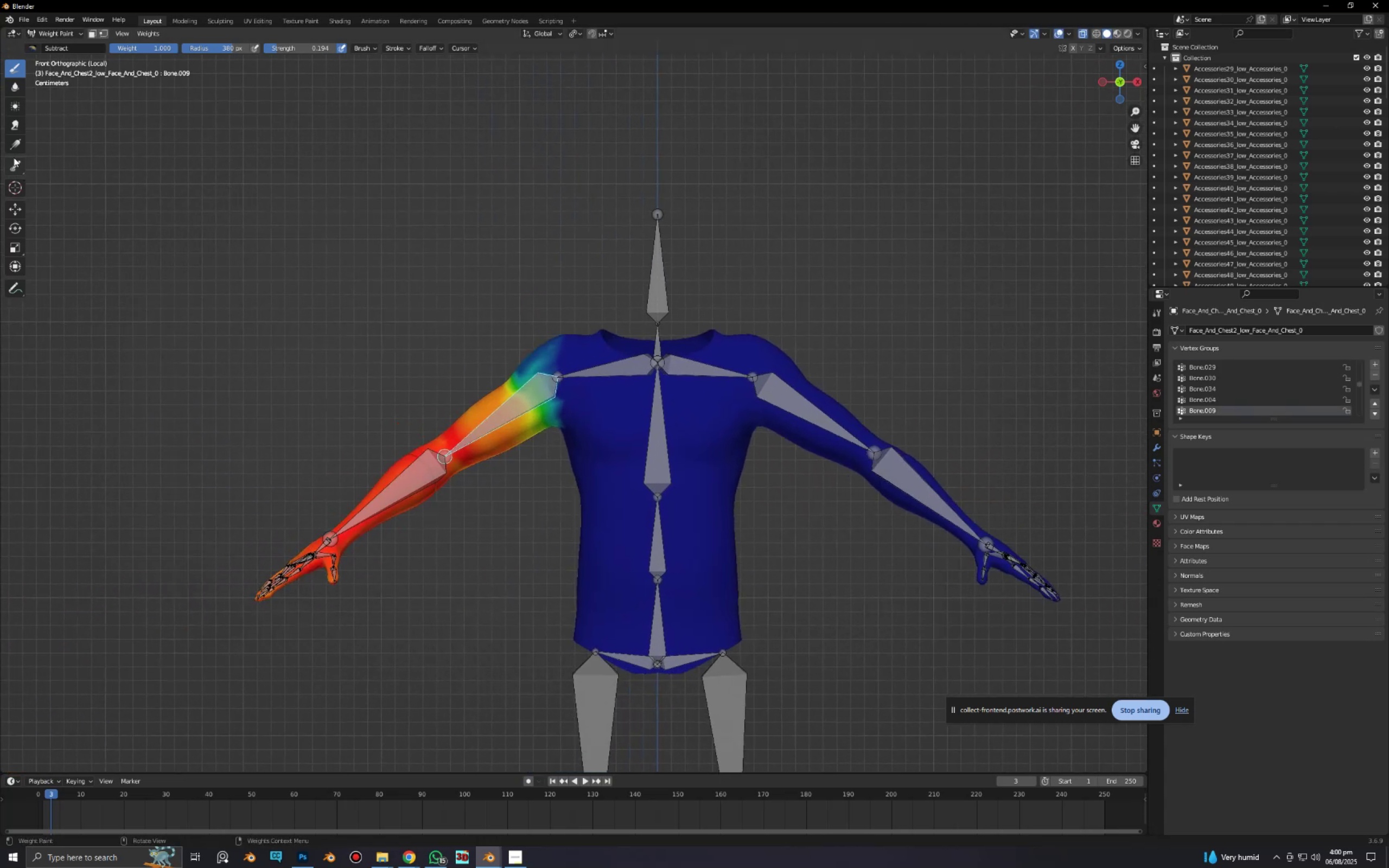 
left_click([21, 145])
 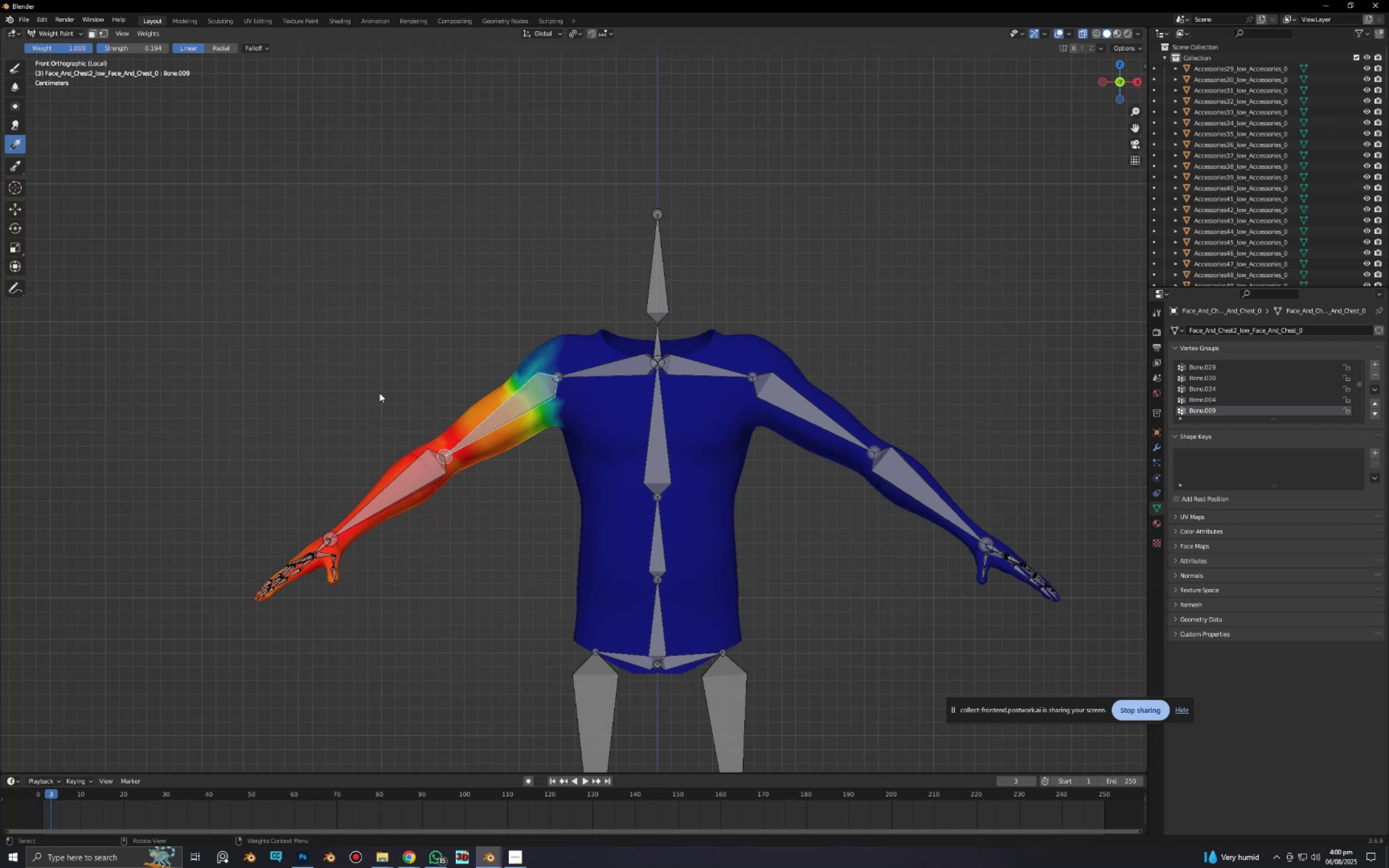 
left_click_drag(start_coordinate=[388, 394], to_coordinate=[564, 362])
 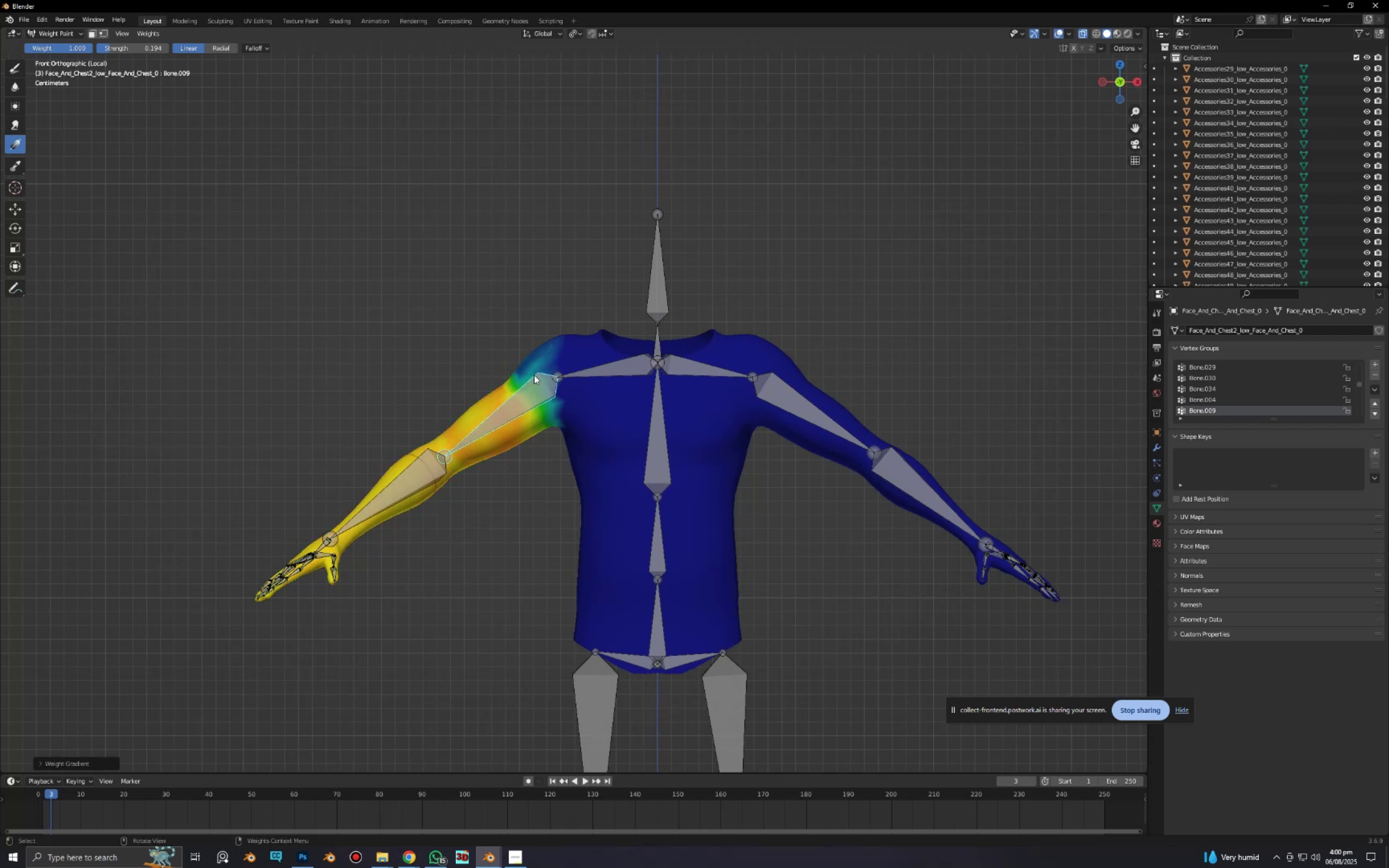 
key(Control+ControlLeft)
 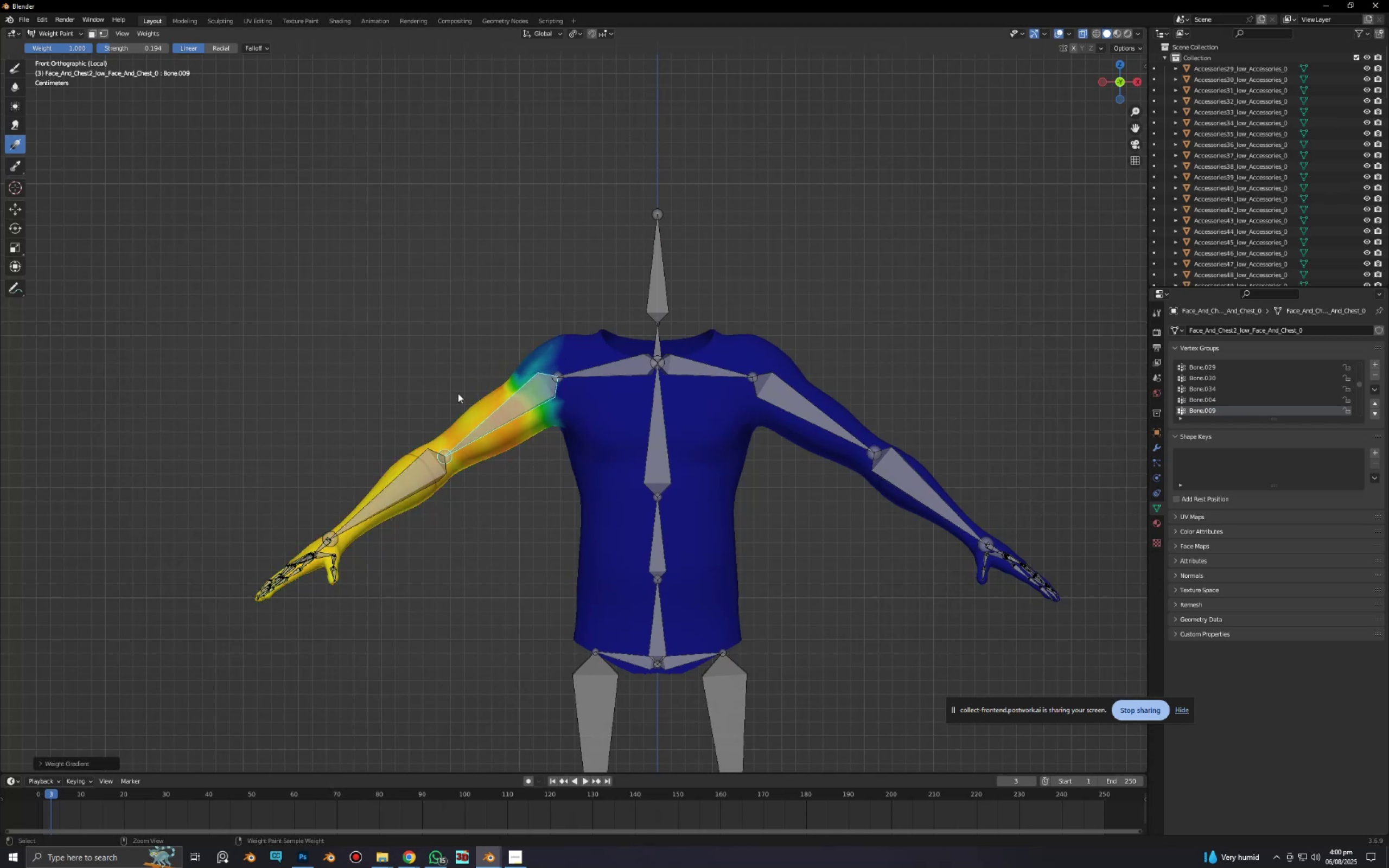 
key(Control+Z)
 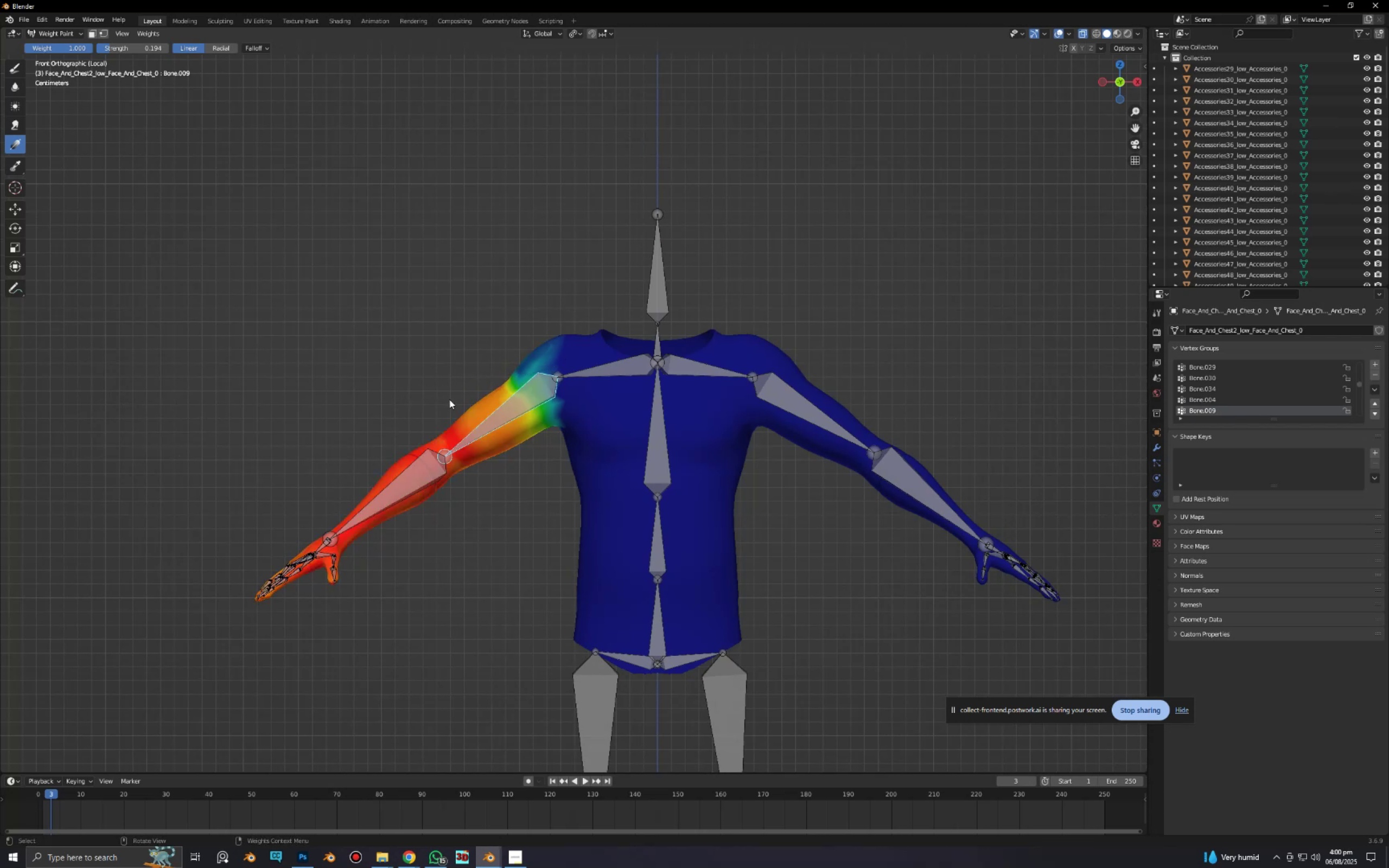 
left_click_drag(start_coordinate=[451, 399], to_coordinate=[536, 381])
 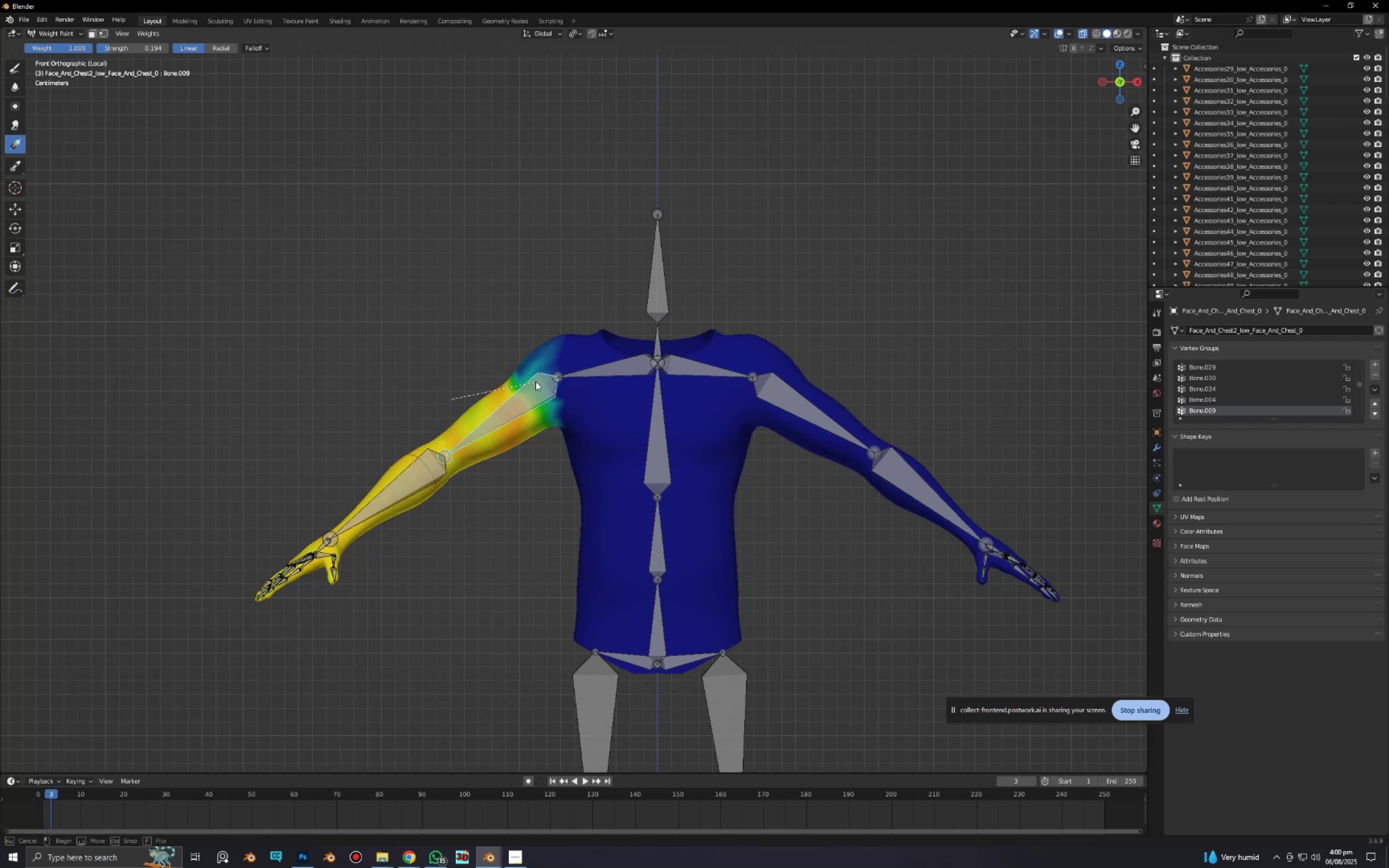 
key(Control+ControlLeft)
 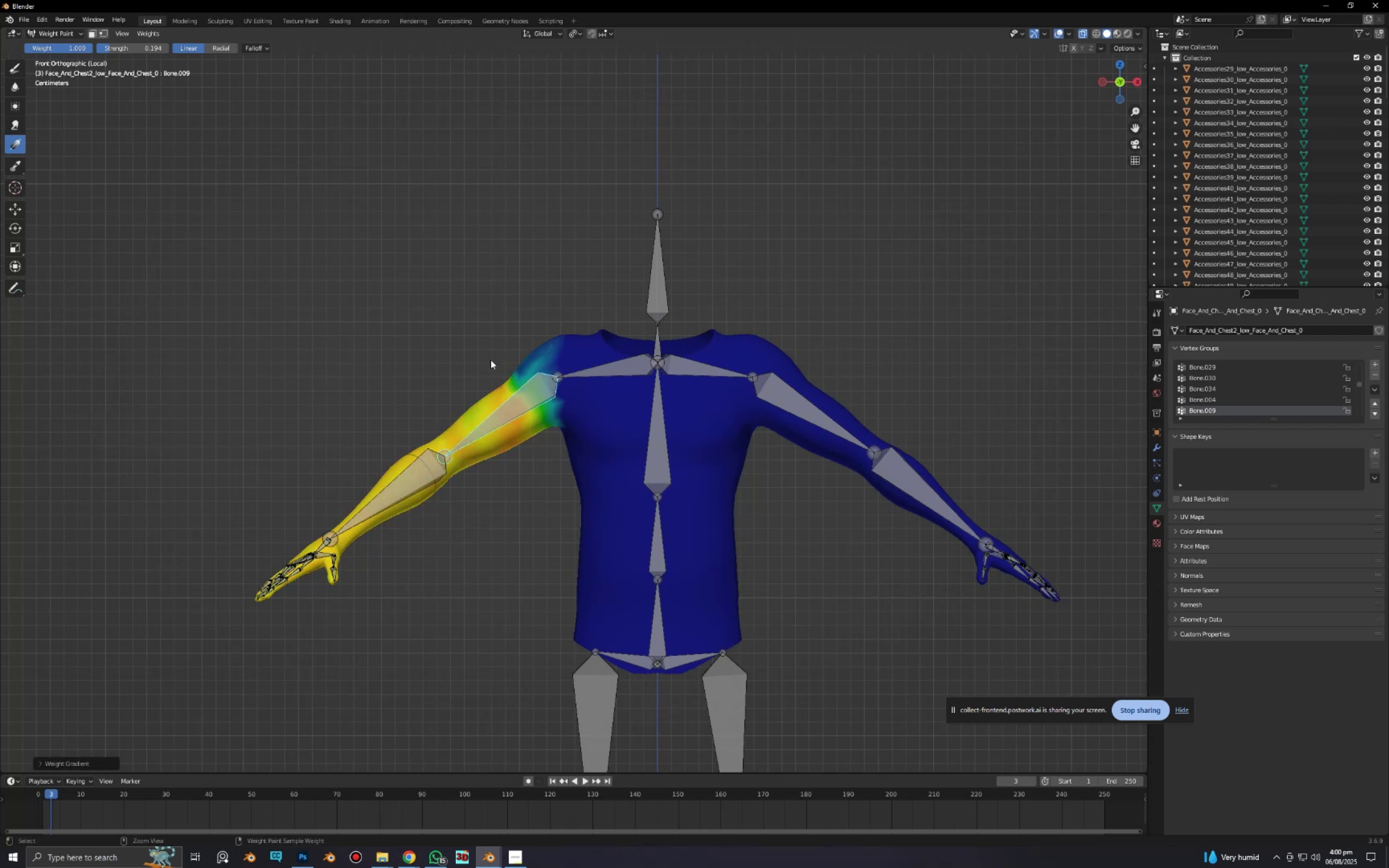 
key(Control+Z)
 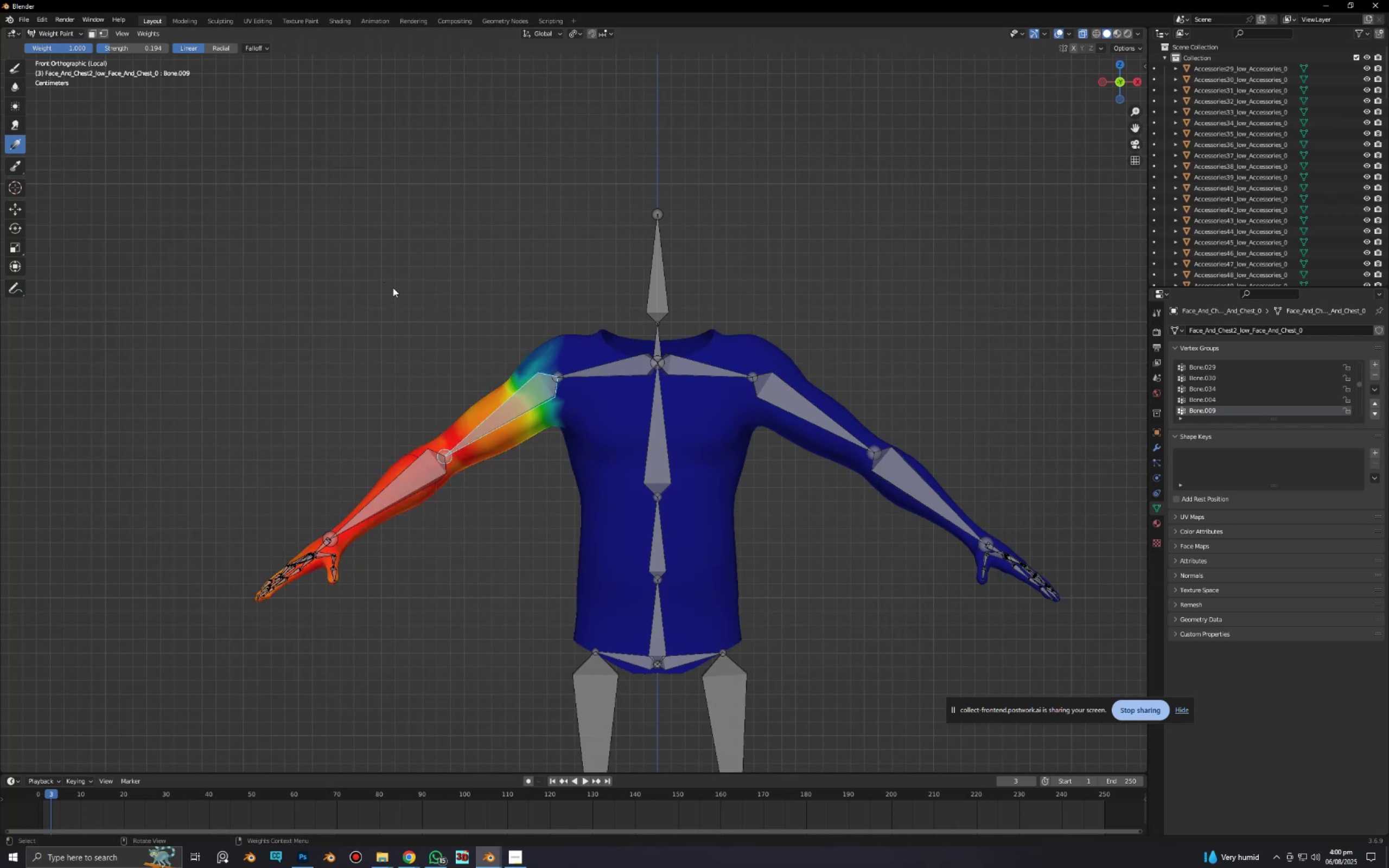 
key(Shift+F)
 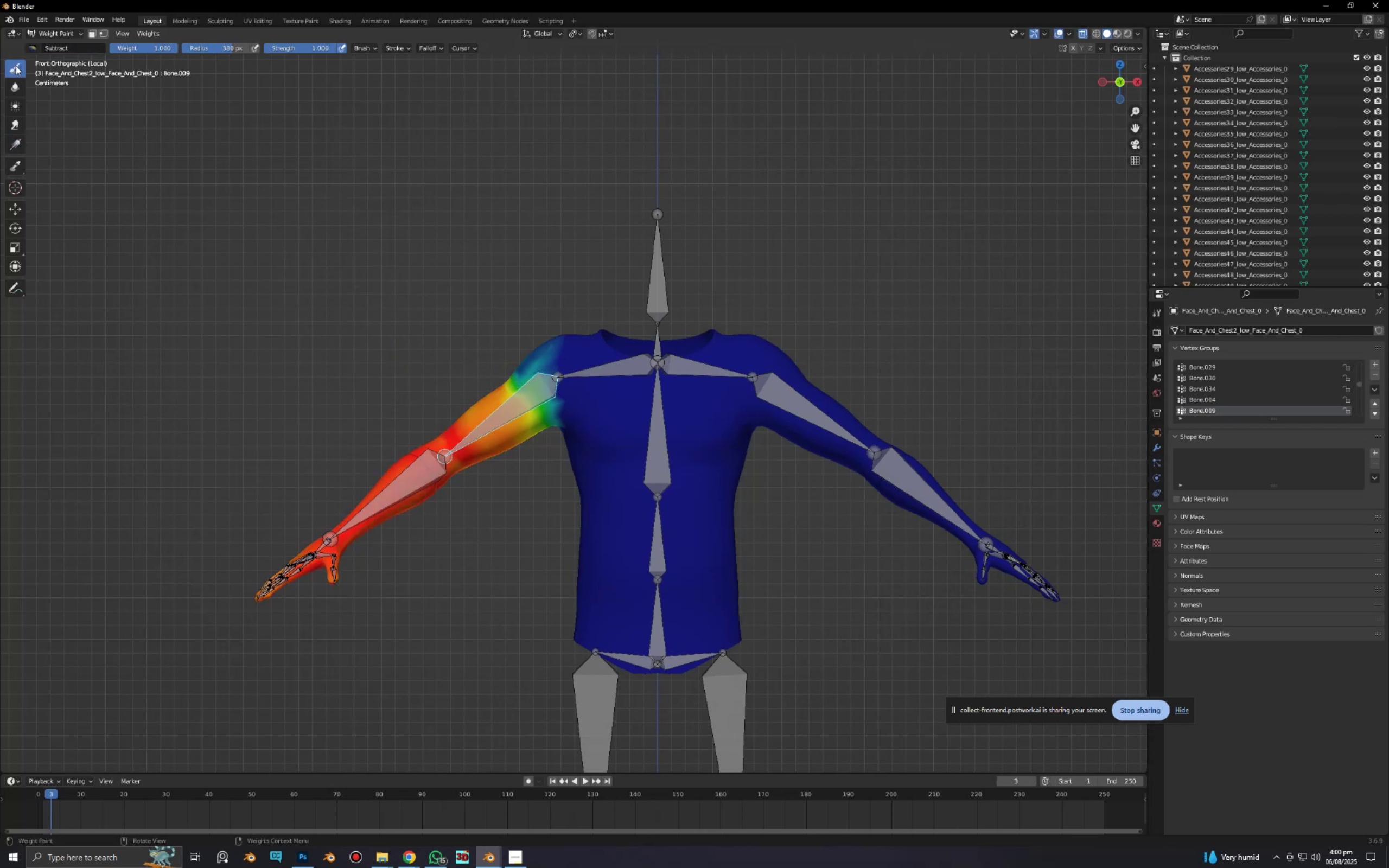 
left_click([31, 53])
 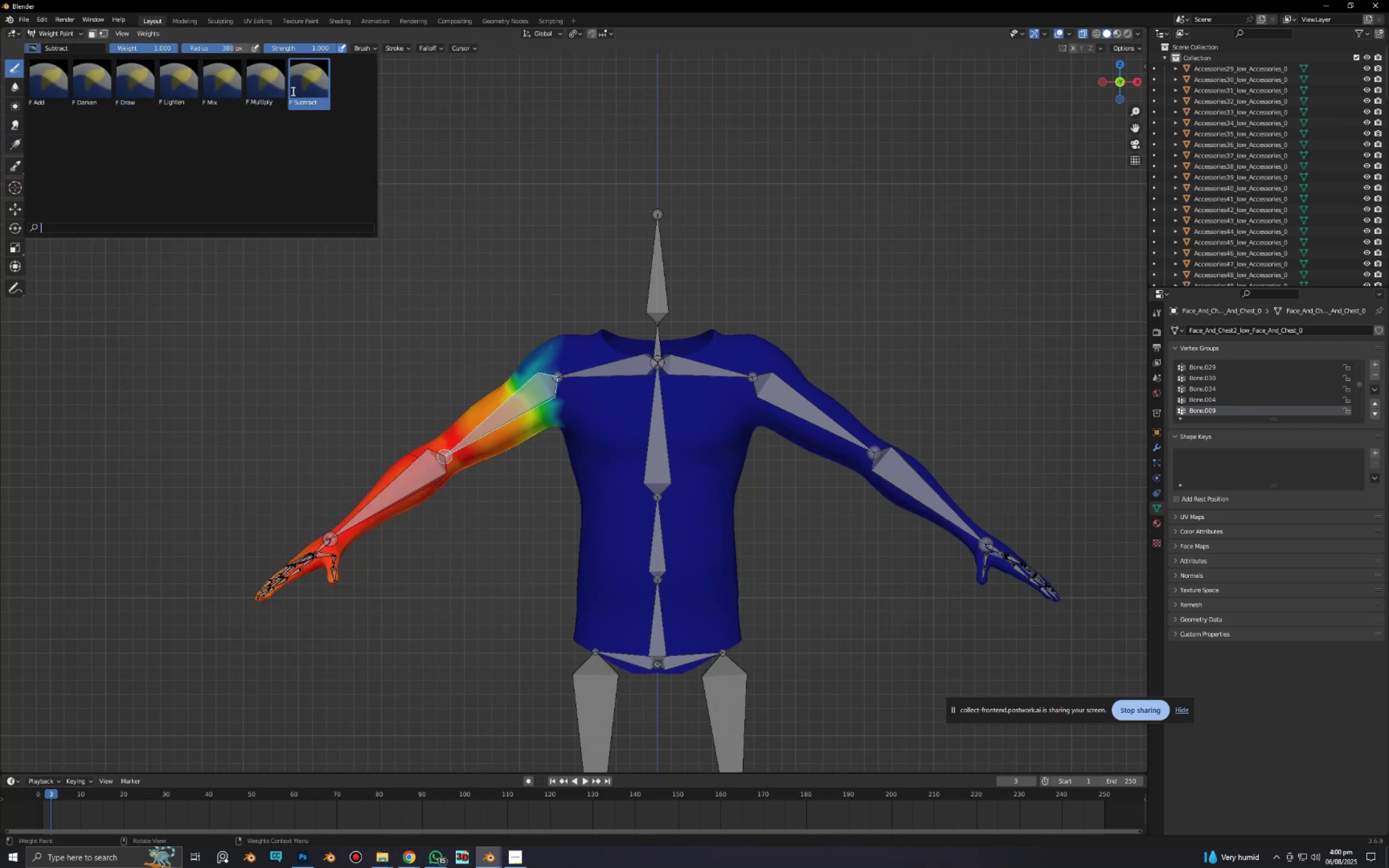 
mouse_move([121, 85])
 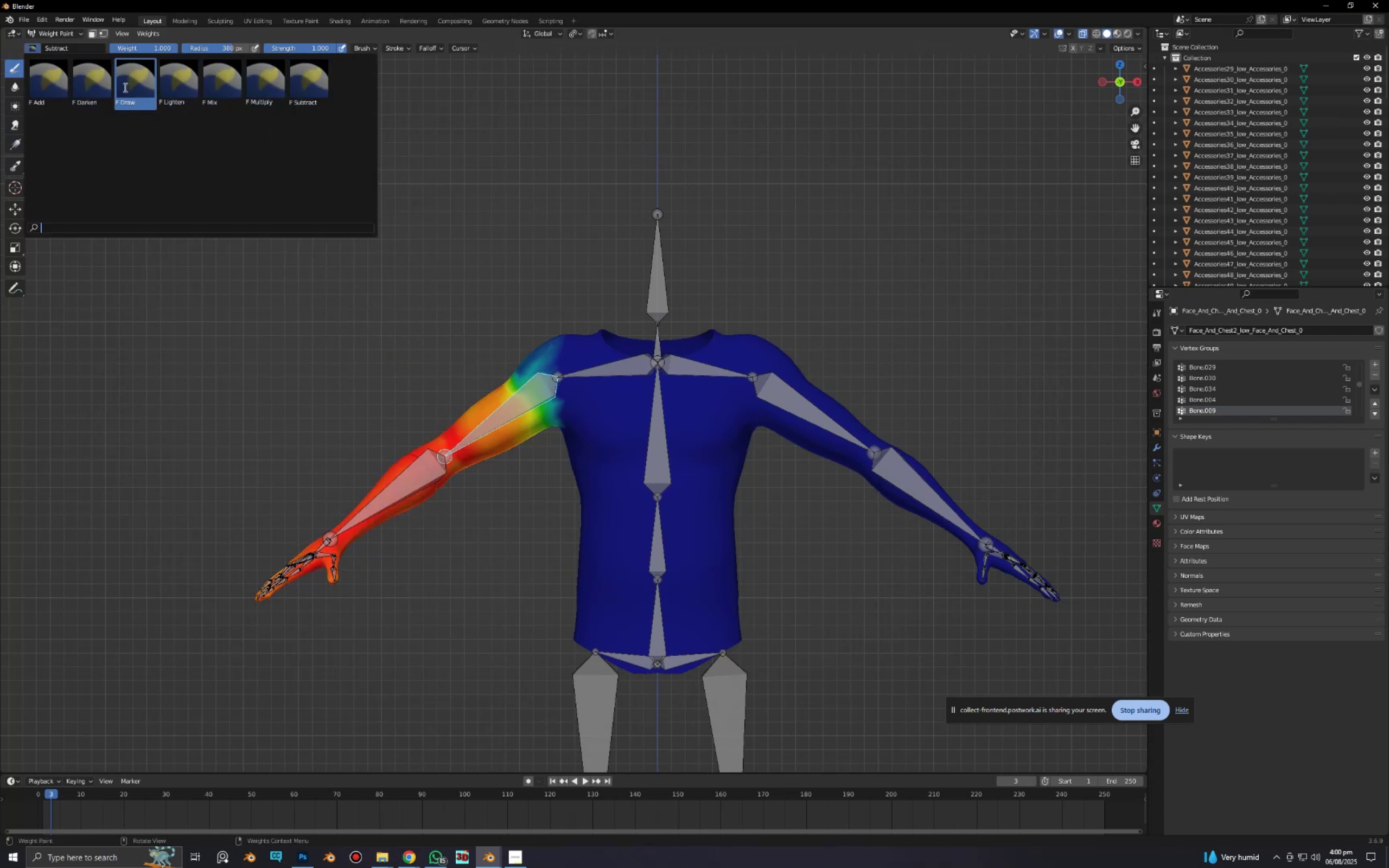 
left_click([124, 87])
 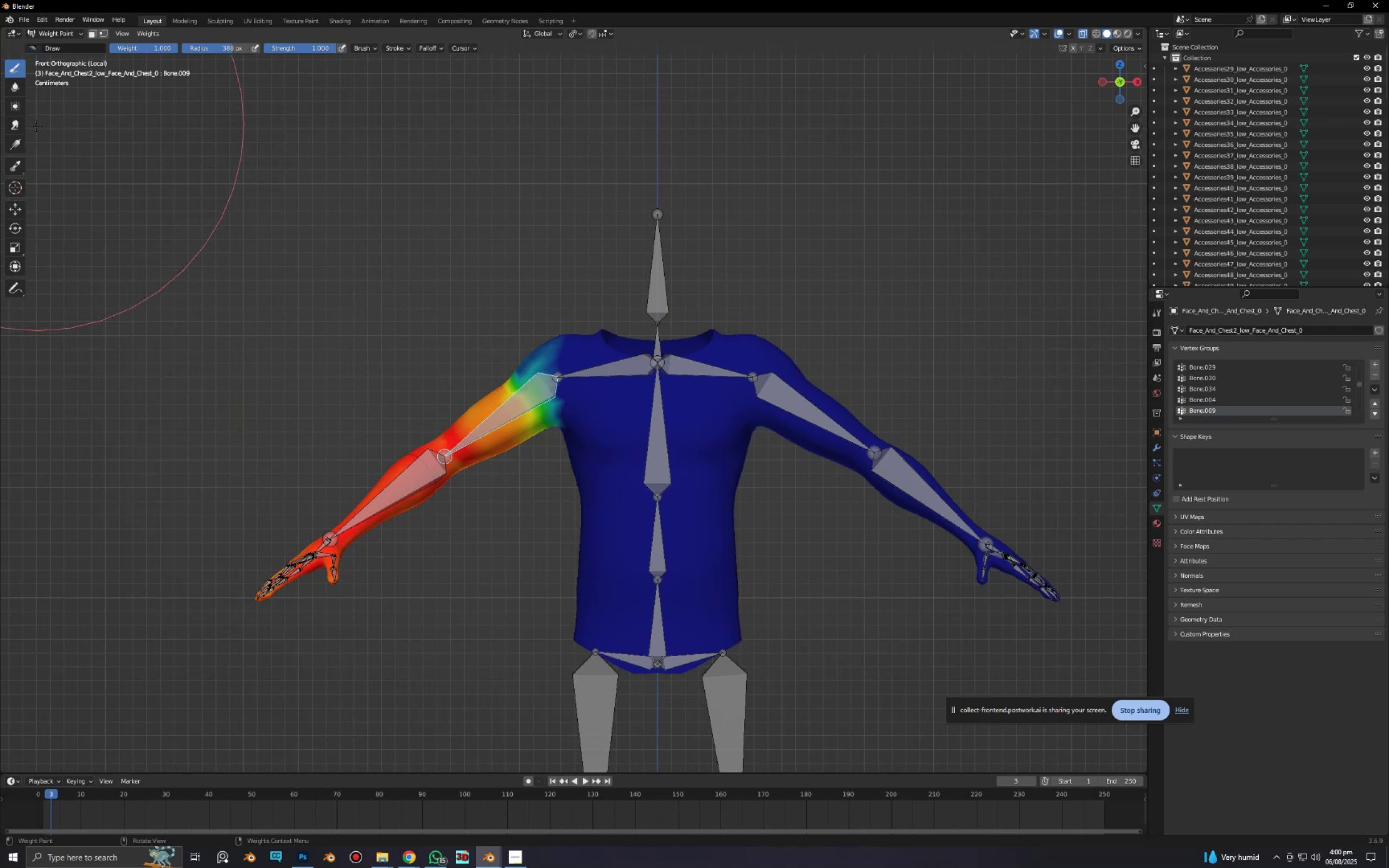 
left_click([18, 149])
 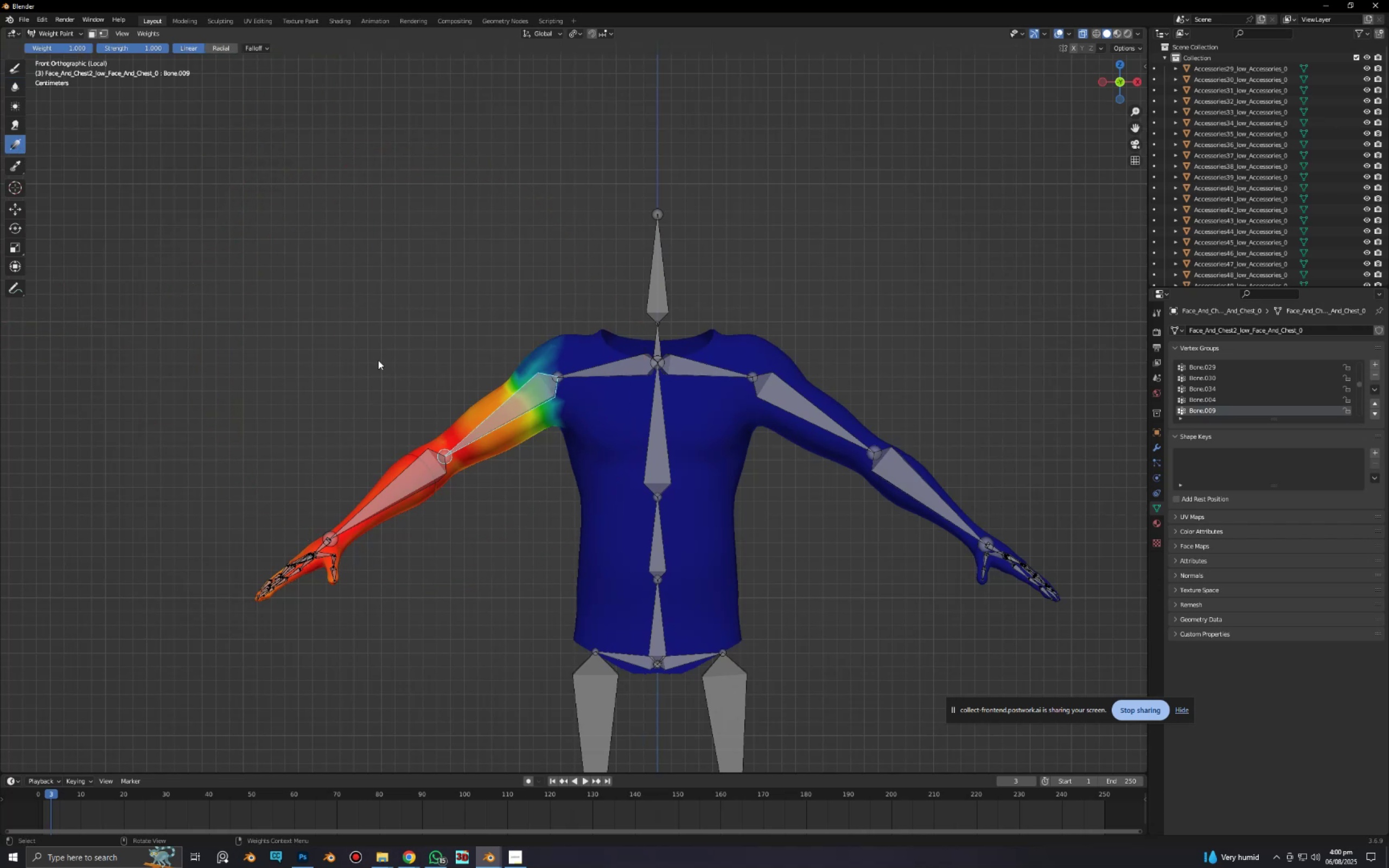 
scroll: coordinate [395, 366], scroll_direction: up, amount: 4.0
 